 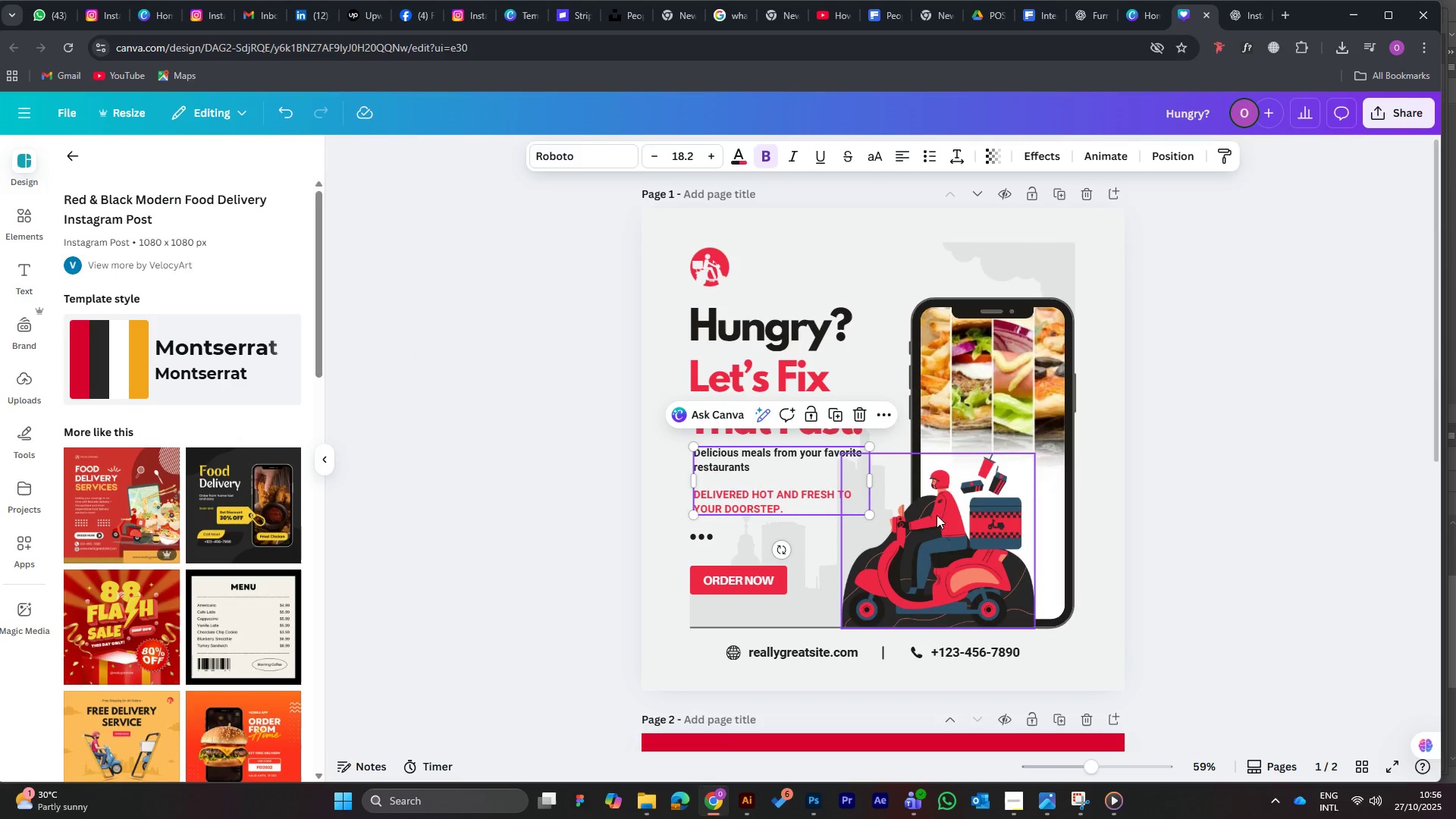 
mouse_move([1006, 786])
 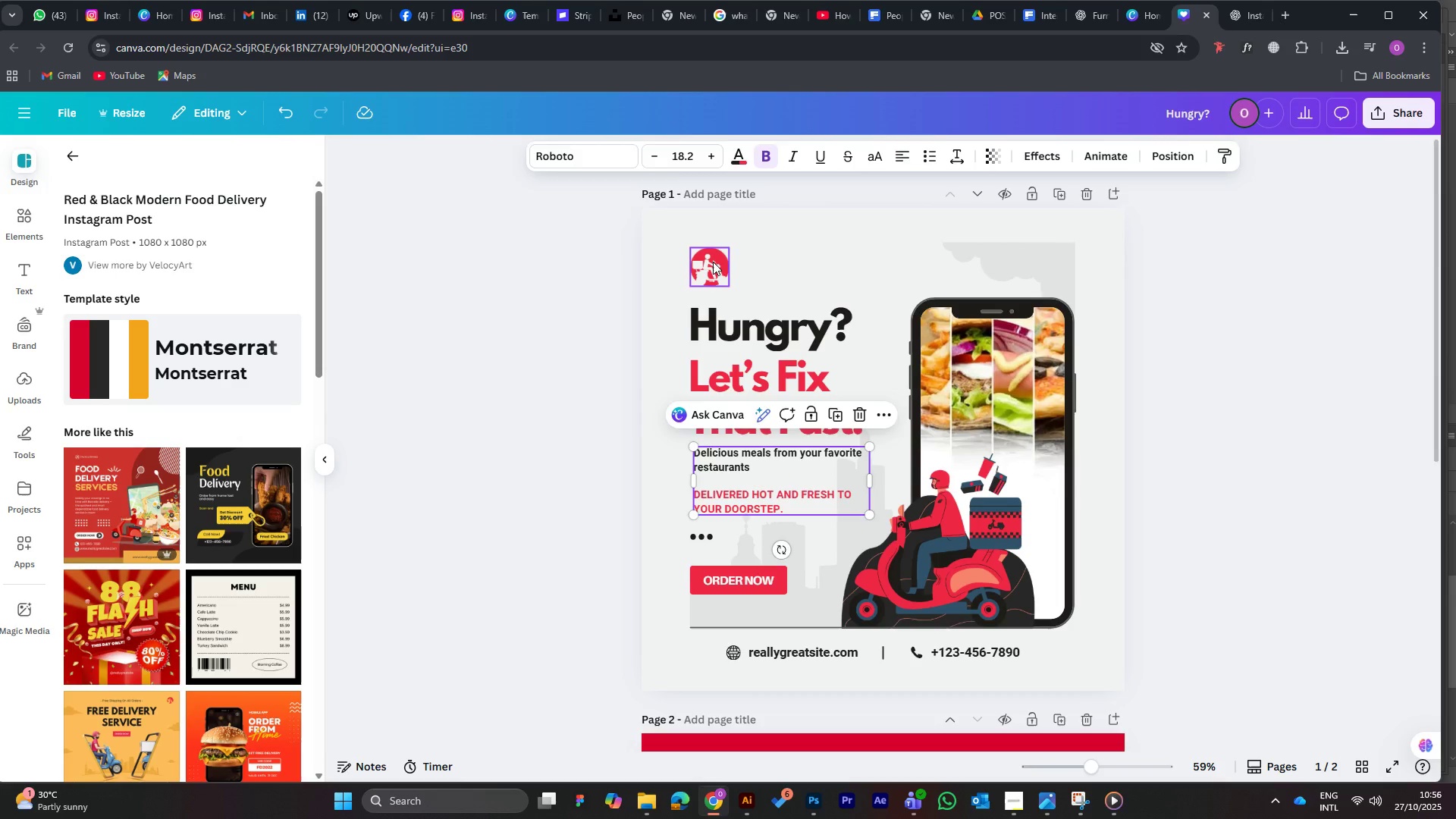 
left_click([713, 262])
 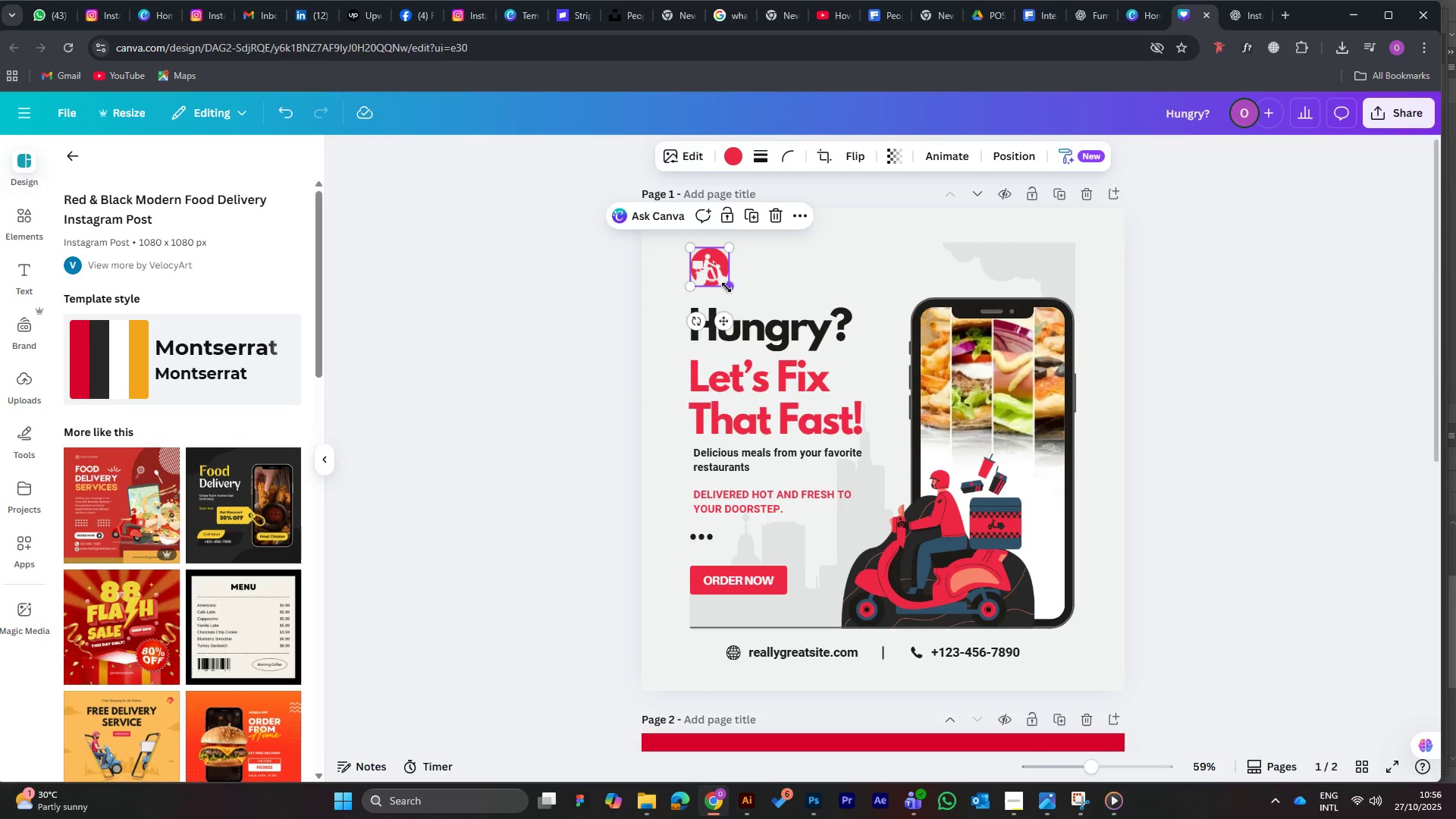 
left_click_drag(start_coordinate=[727, 288], to_coordinate=[723, 285])
 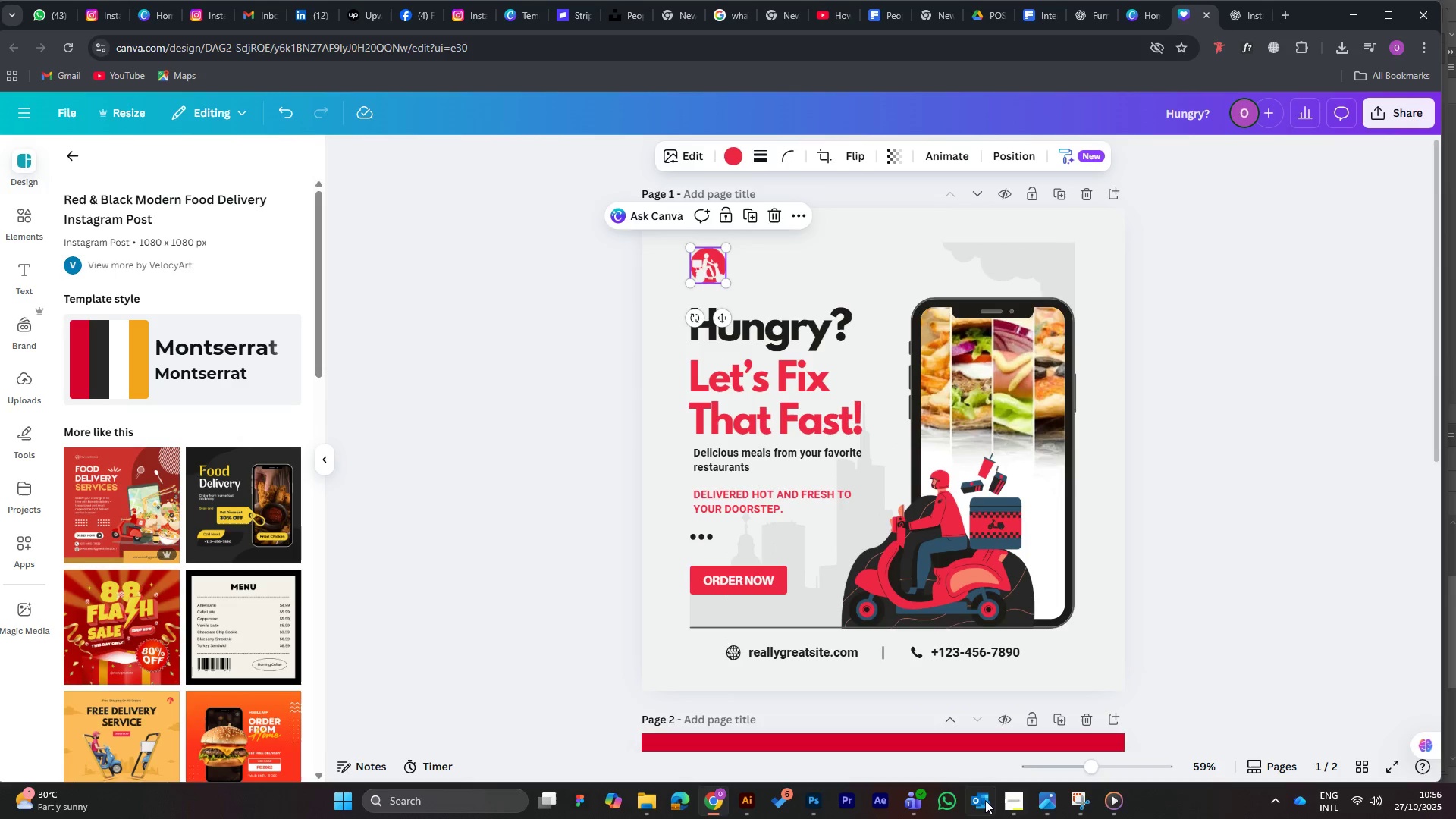 
mouse_move([935, 793])
 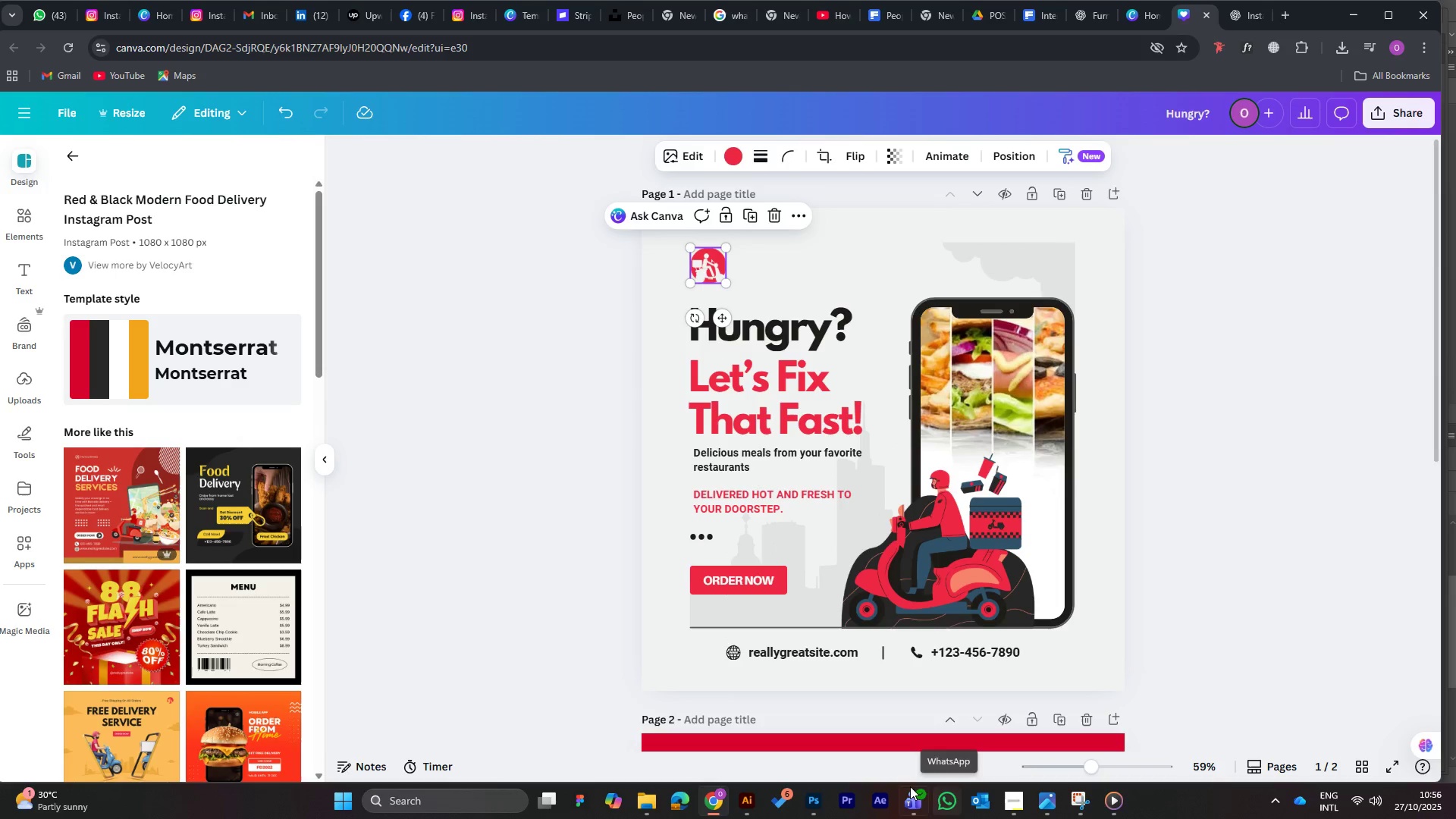 
mouse_move([838, 770])
 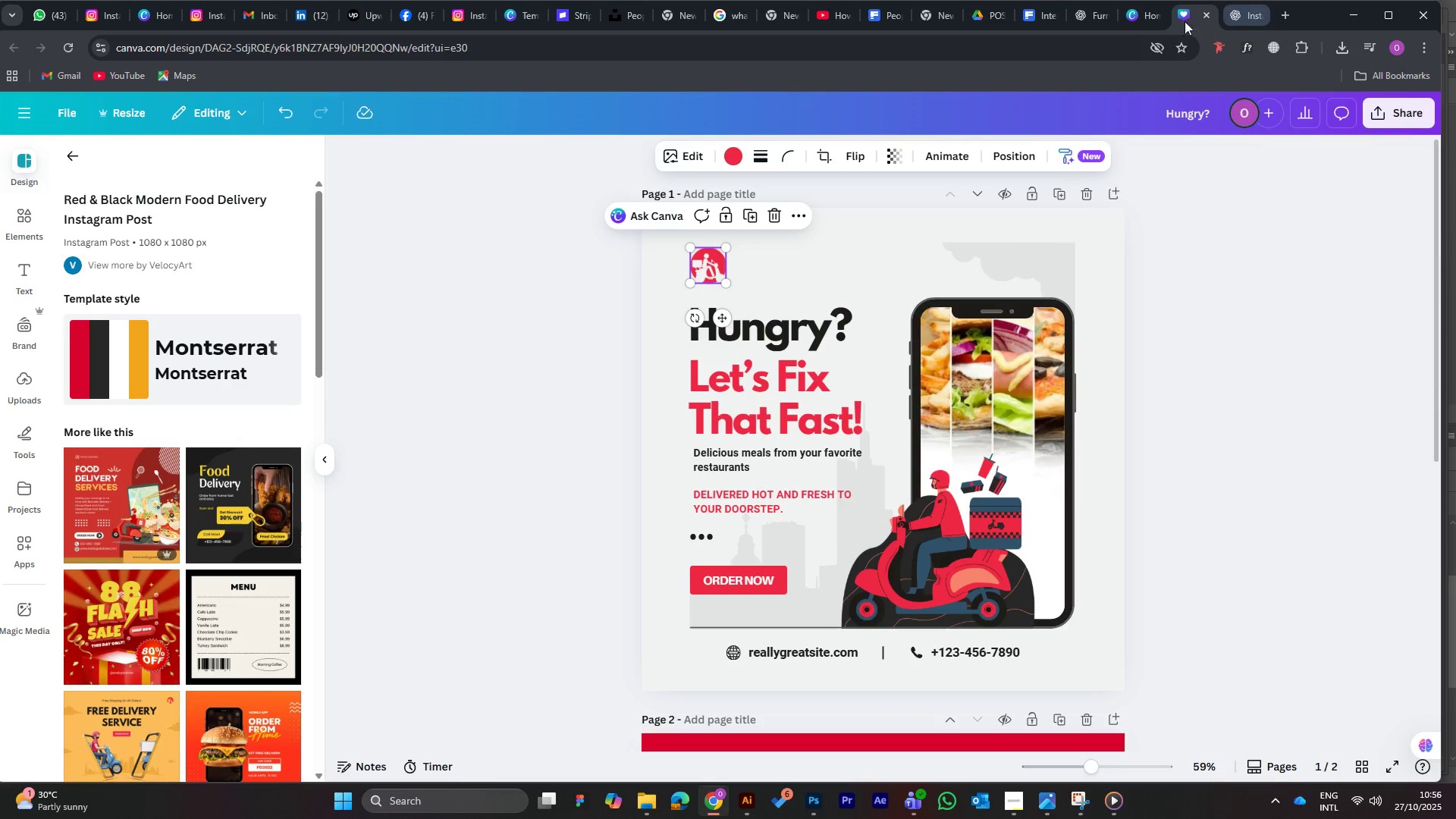 
left_click([1092, 16])
 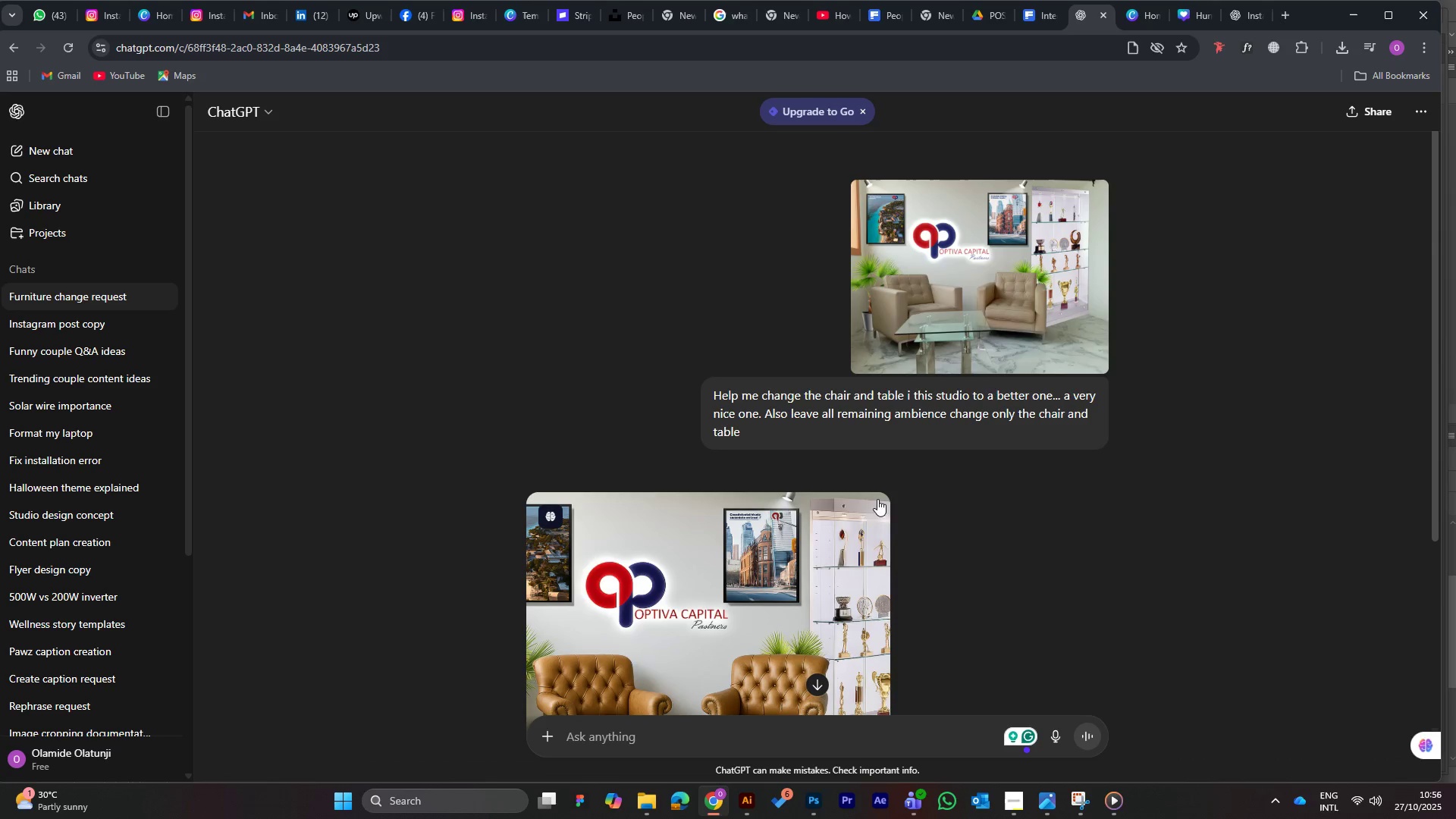 
scroll: coordinate [758, 532], scroll_direction: down, amount: 4.0
 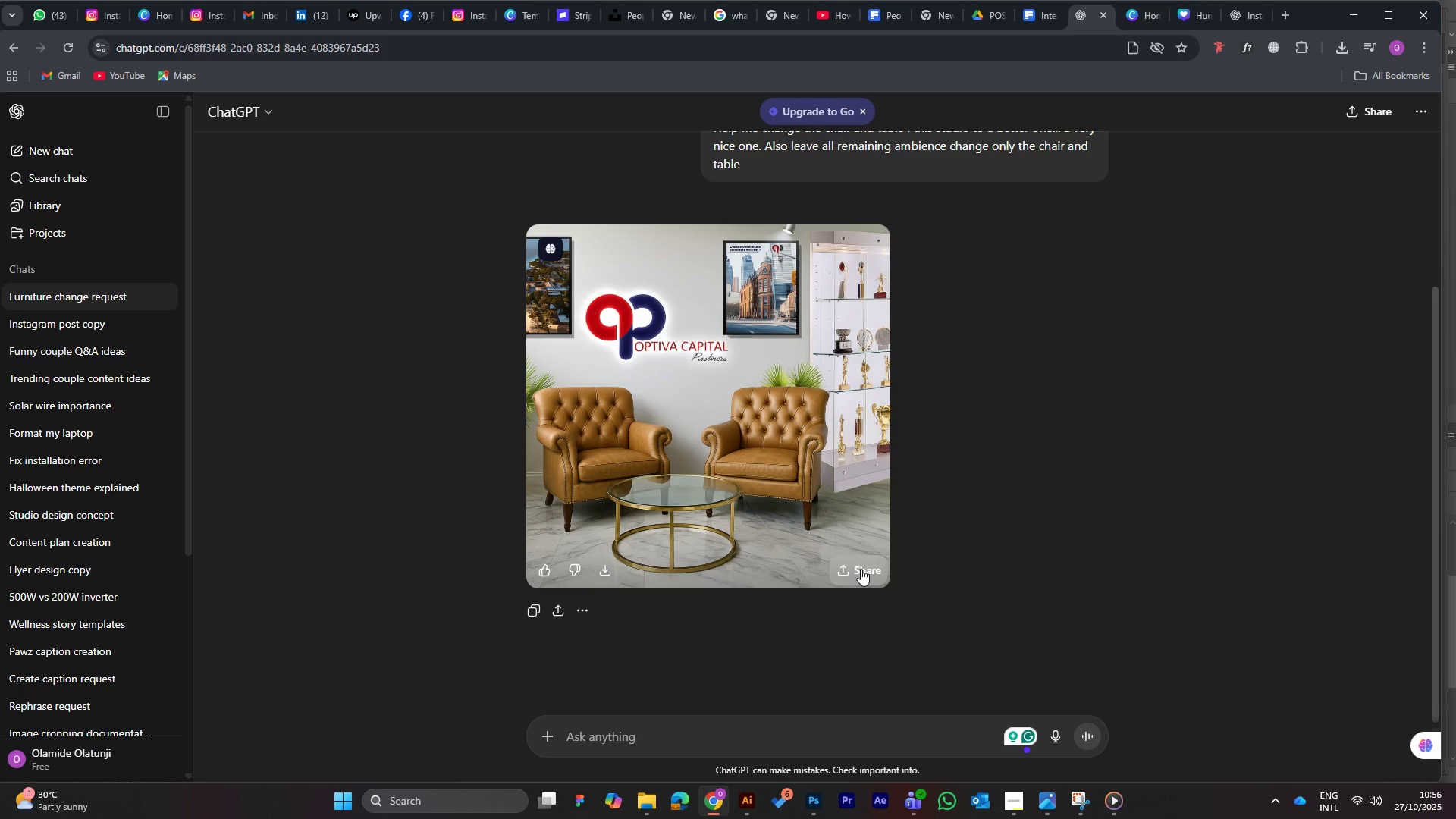 
left_click([861, 569])
 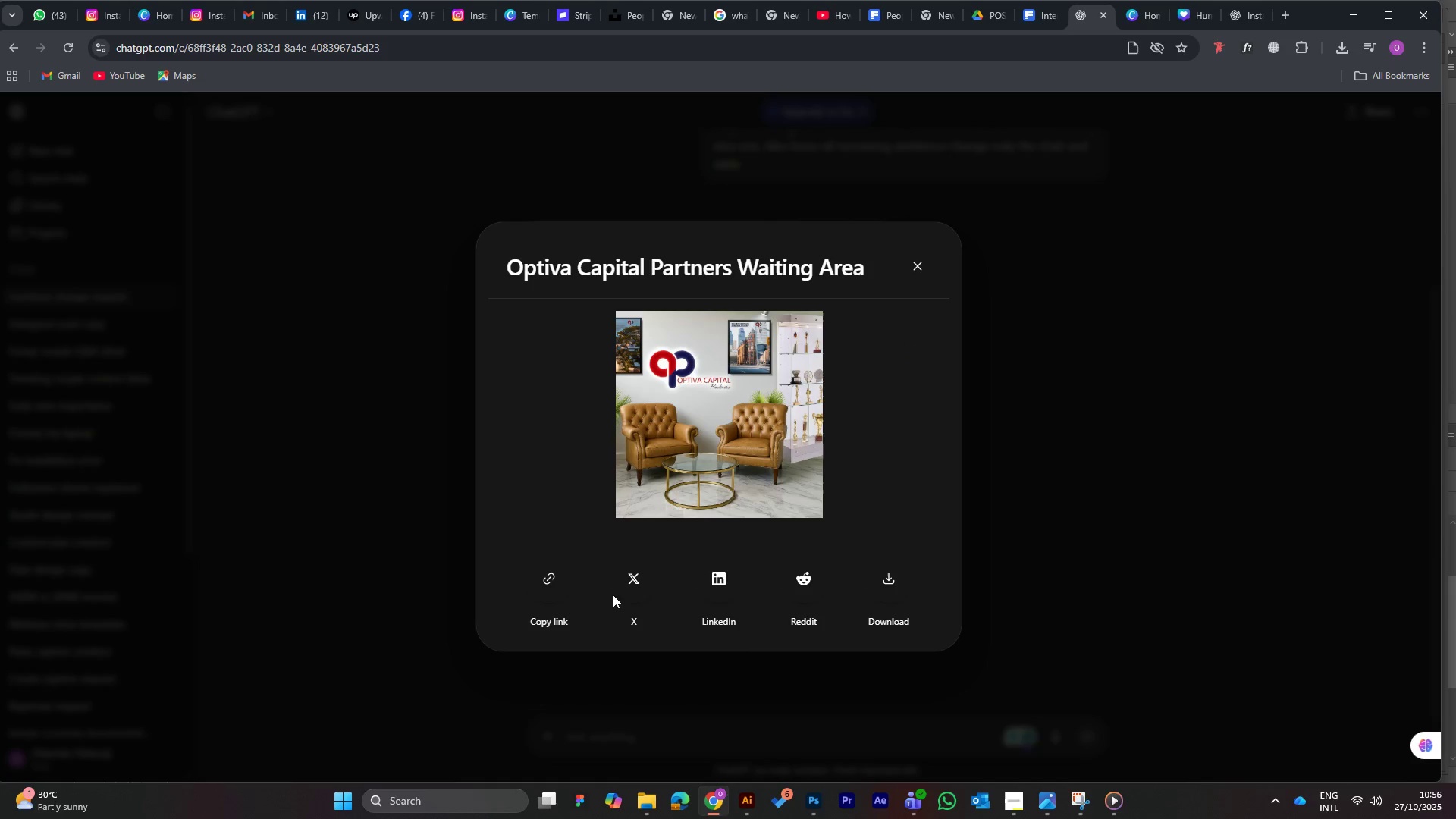 
left_click([892, 577])
 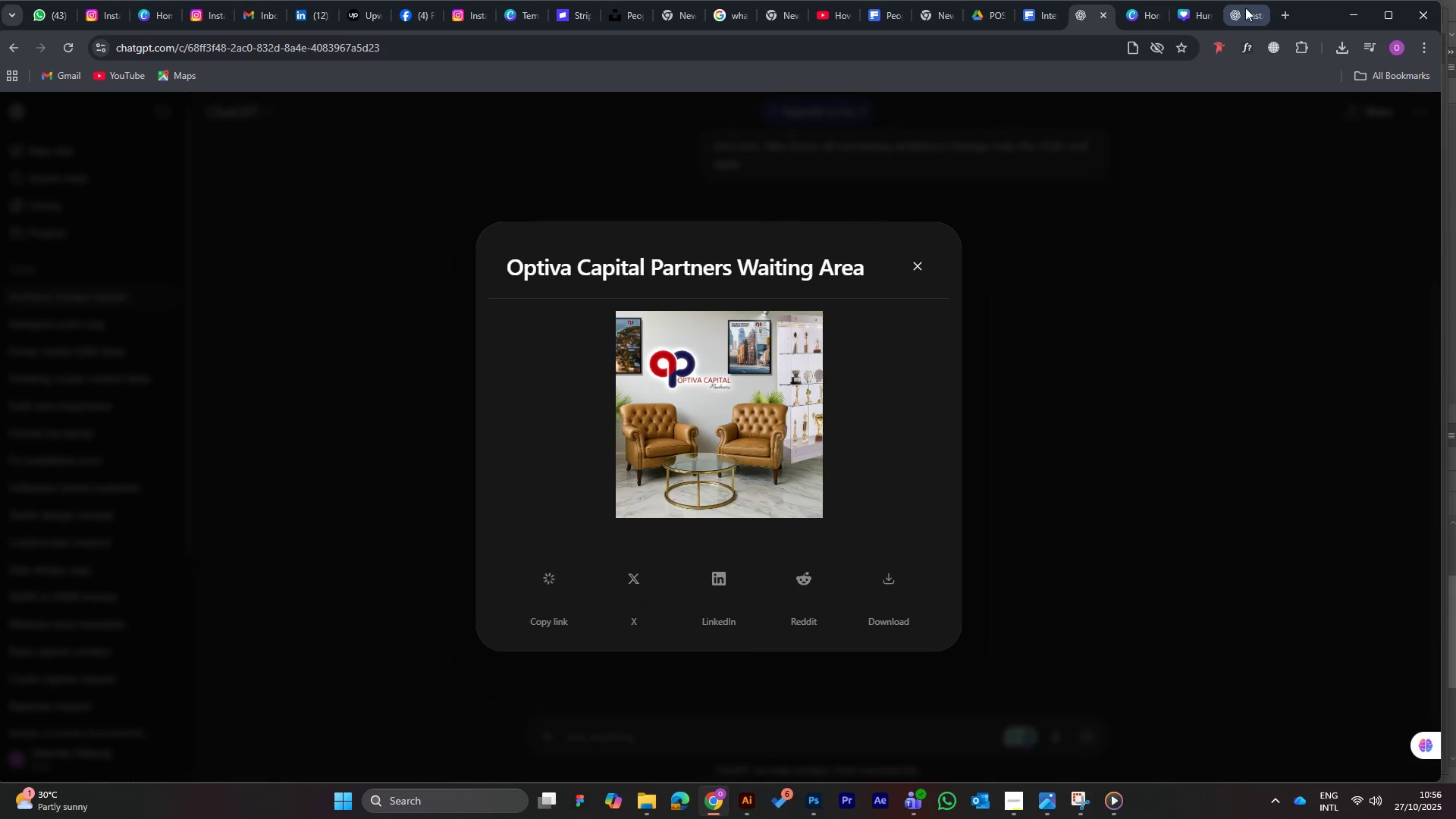 
left_click([1245, 8])
 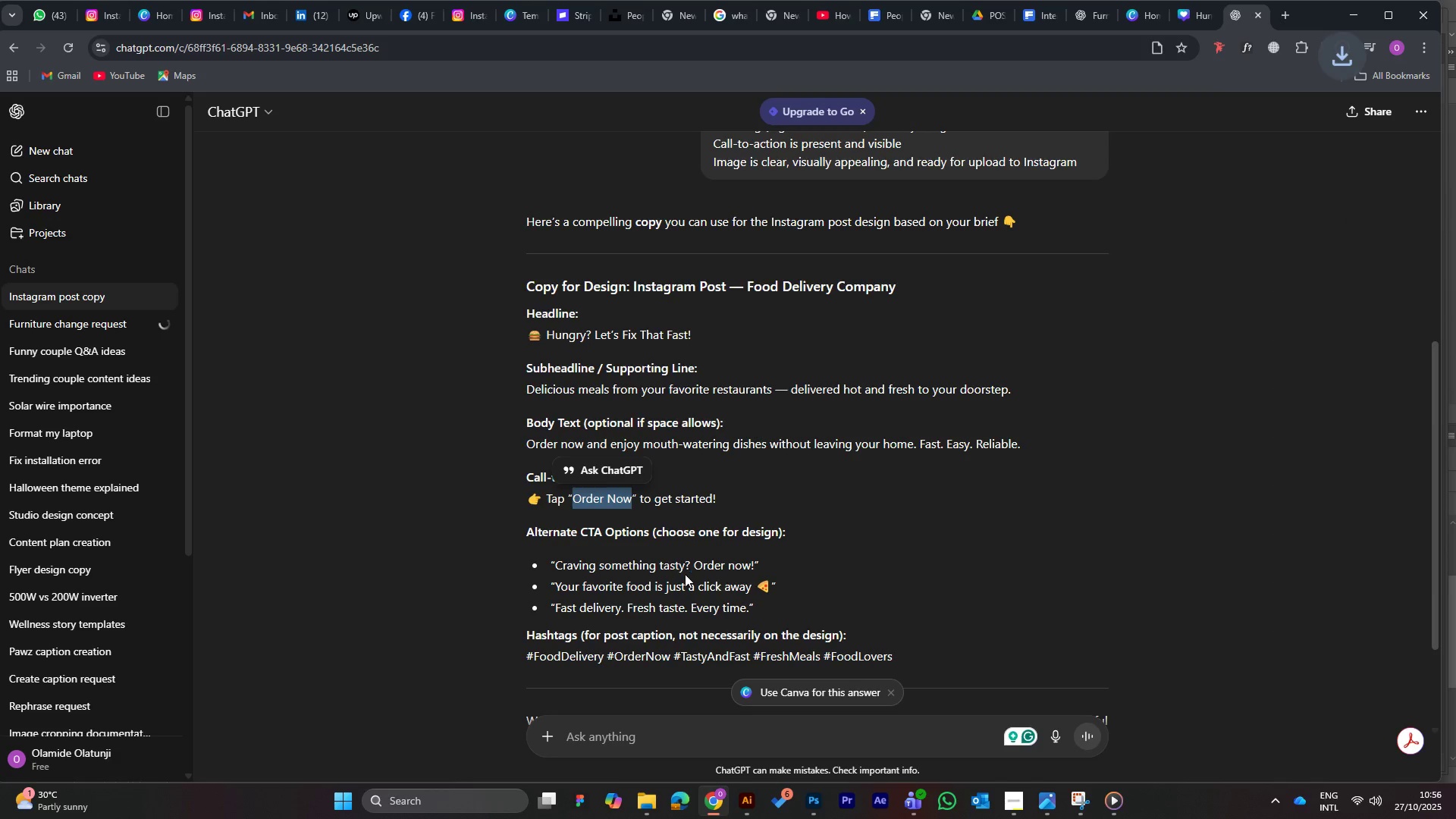 
scroll: coordinate [712, 520], scroll_direction: down, amount: 3.0
 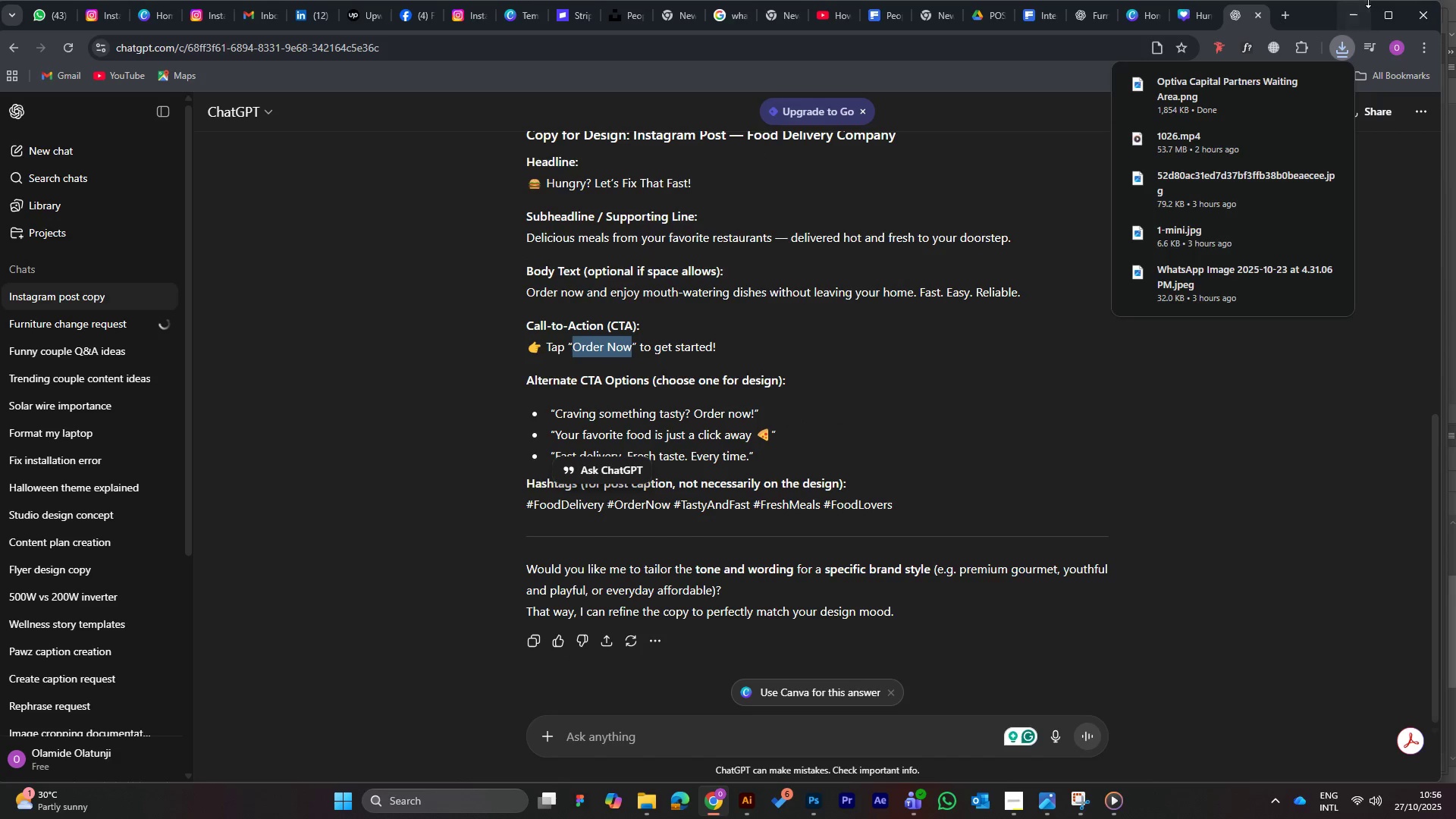 
left_click([1351, 12])
 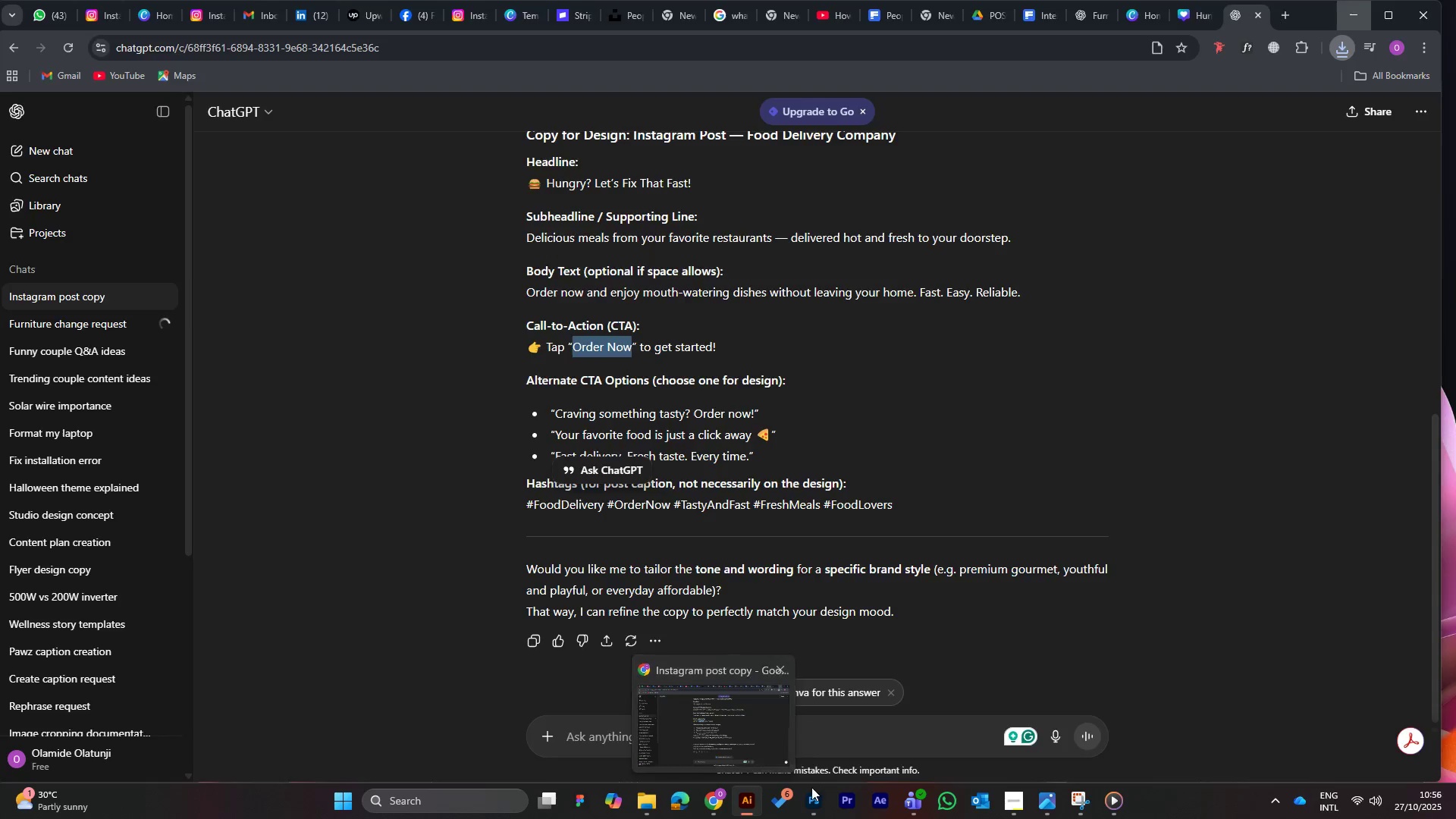 
left_click([711, 803])
 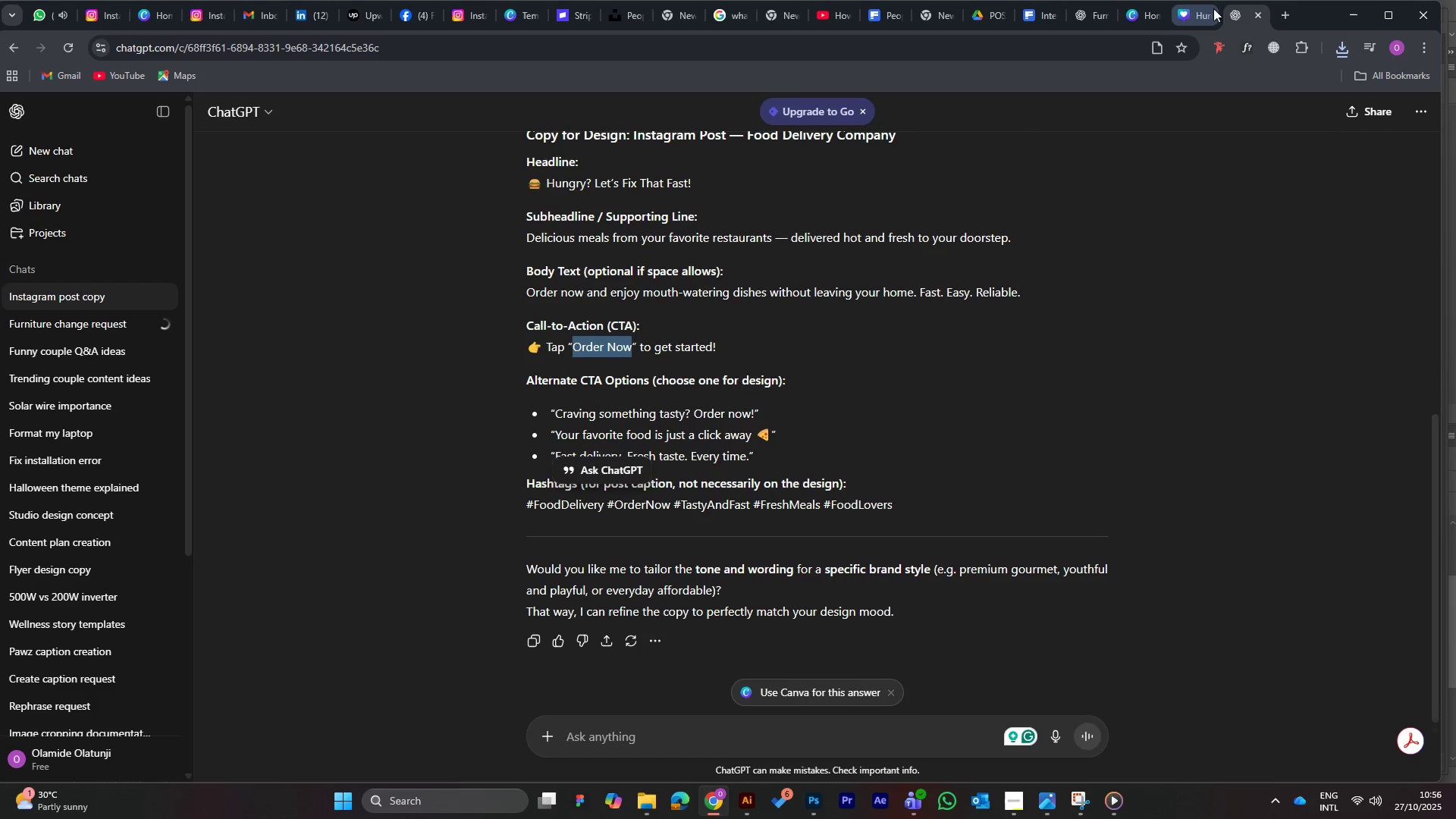 
left_click([1199, 12])
 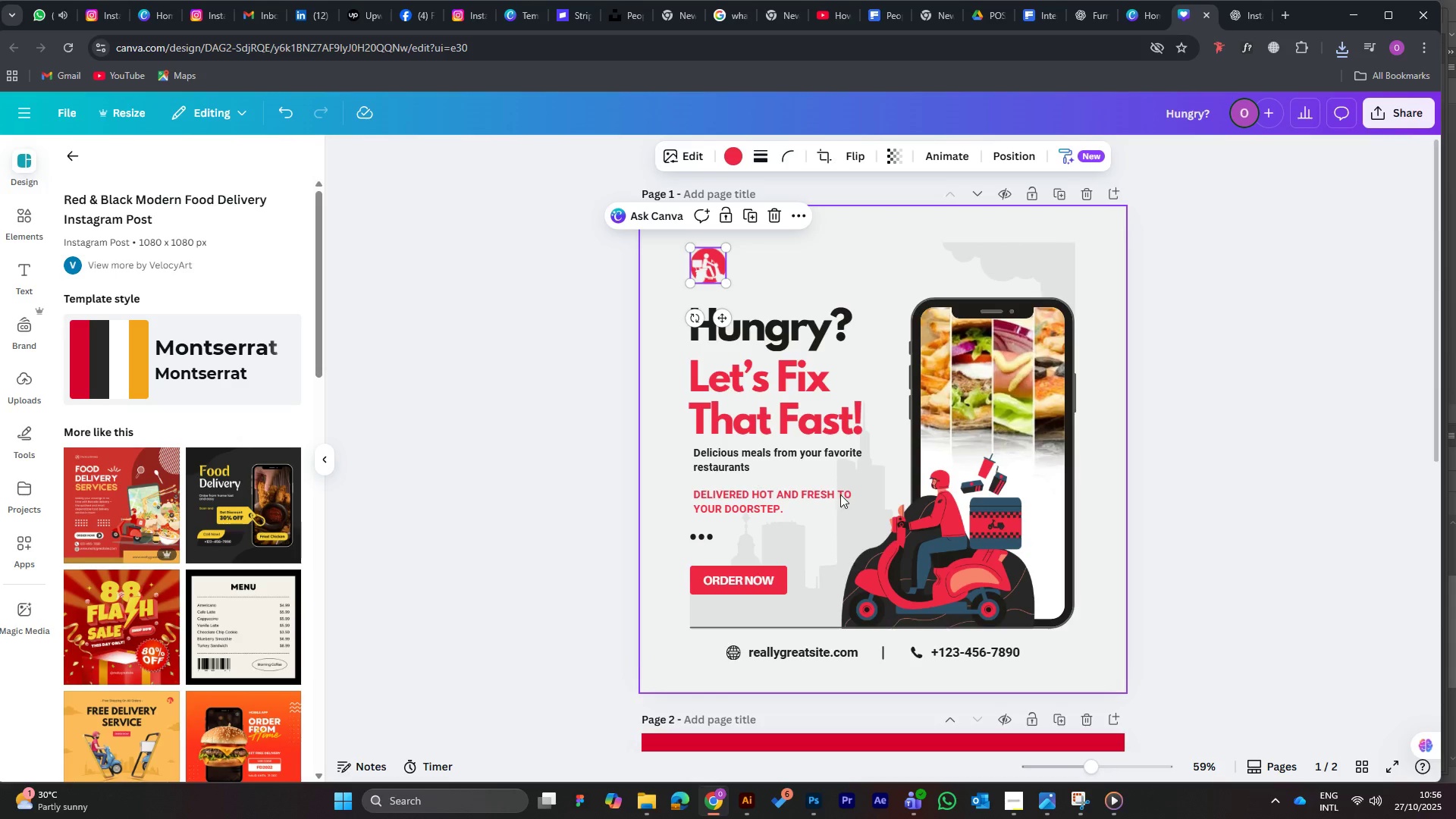 
scroll: coordinate [791, 367], scroll_direction: down, amount: 1.0
 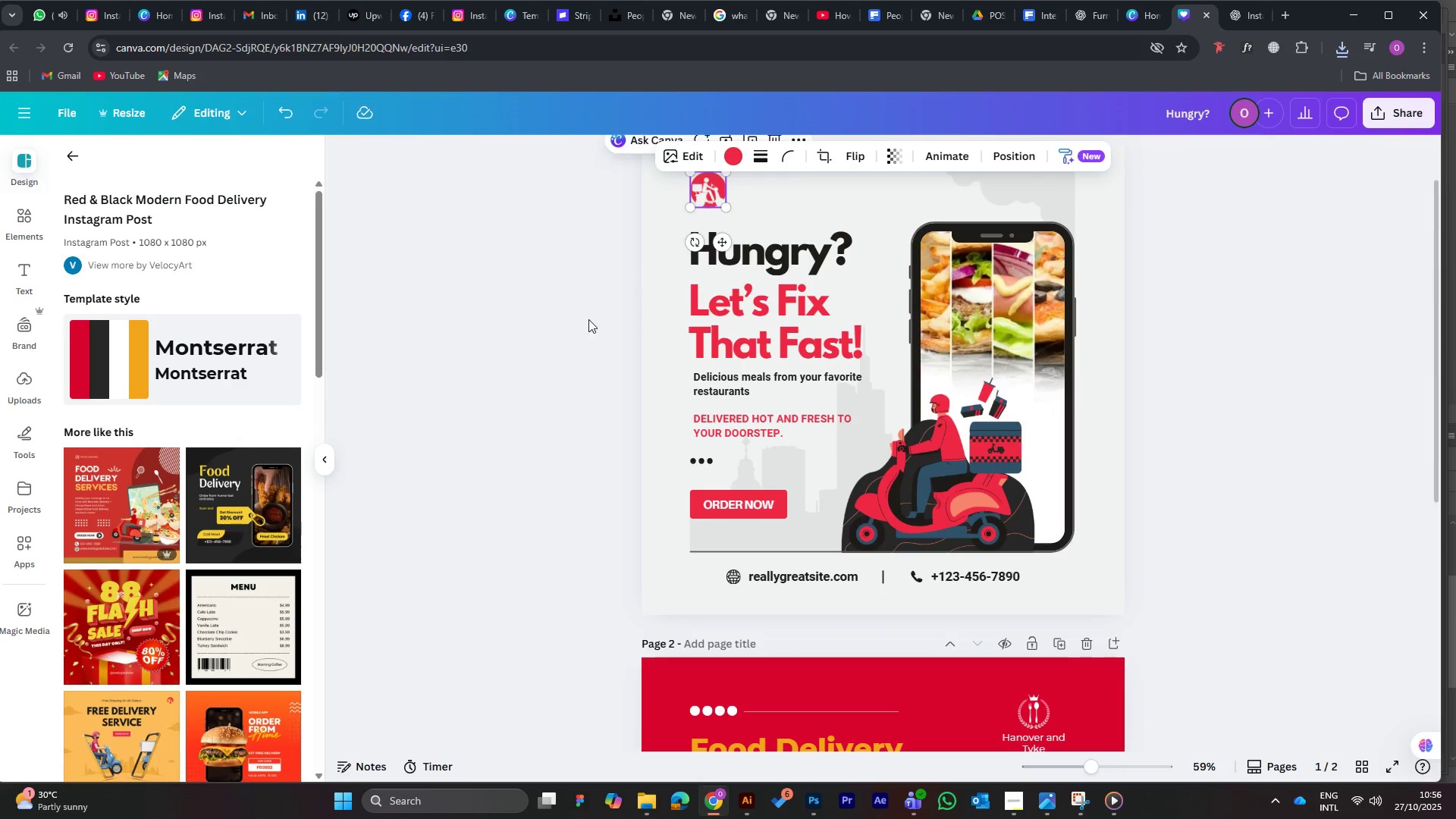 
left_click([584, 316])
 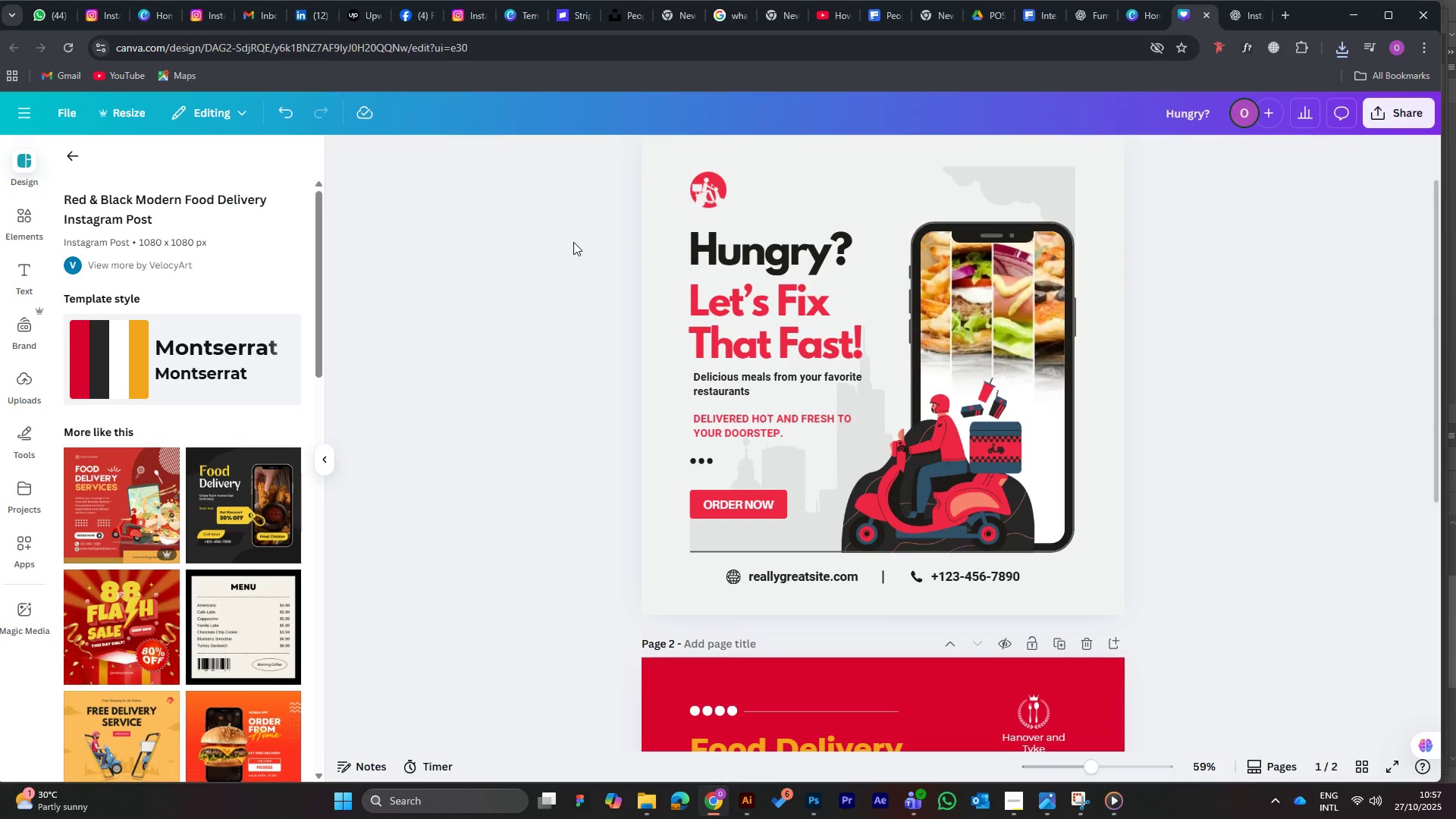 
wait(13.09)
 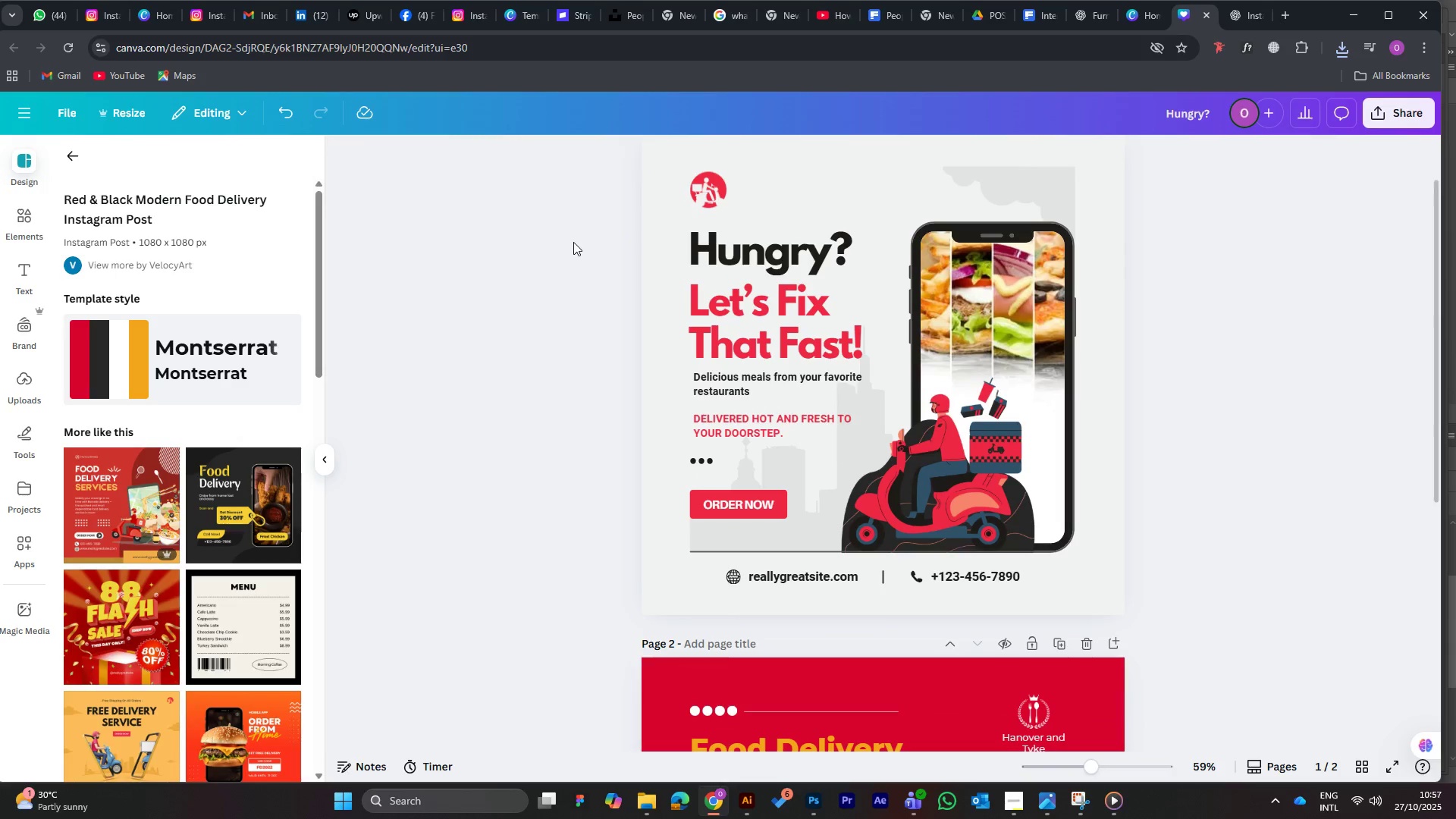 
left_click([809, 581])
 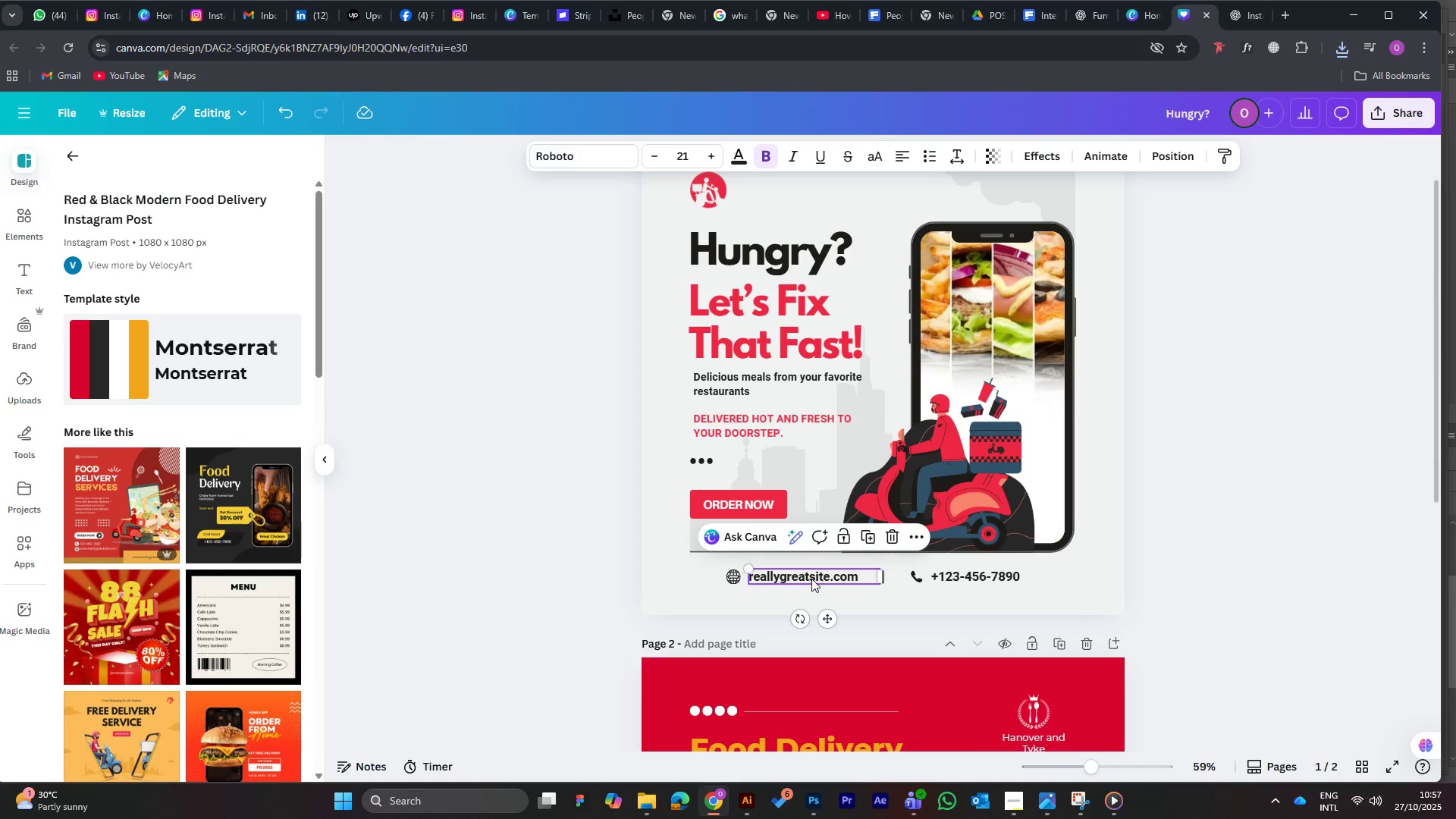 
wait(20.41)
 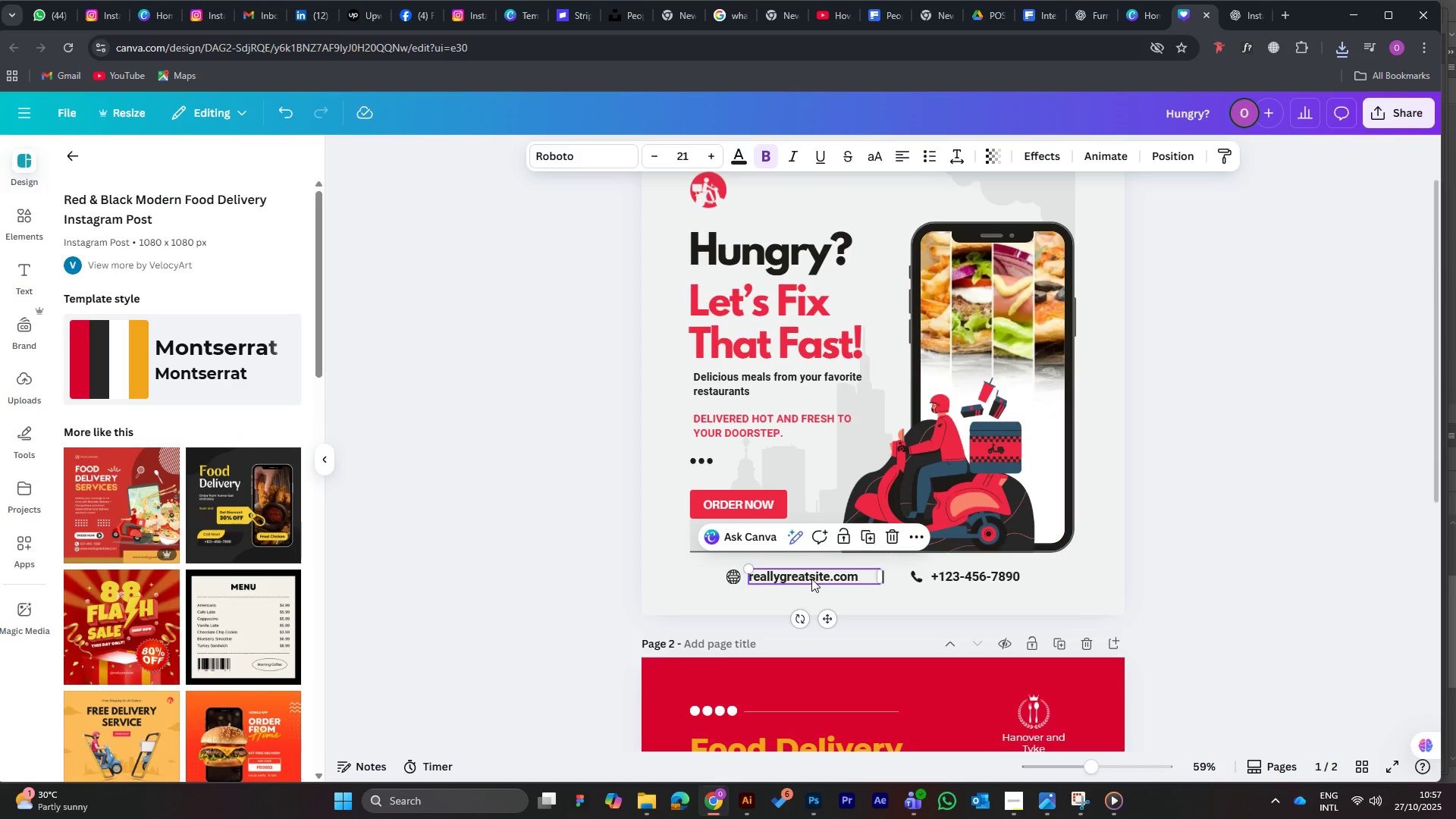 
mouse_move([1116, 15])
 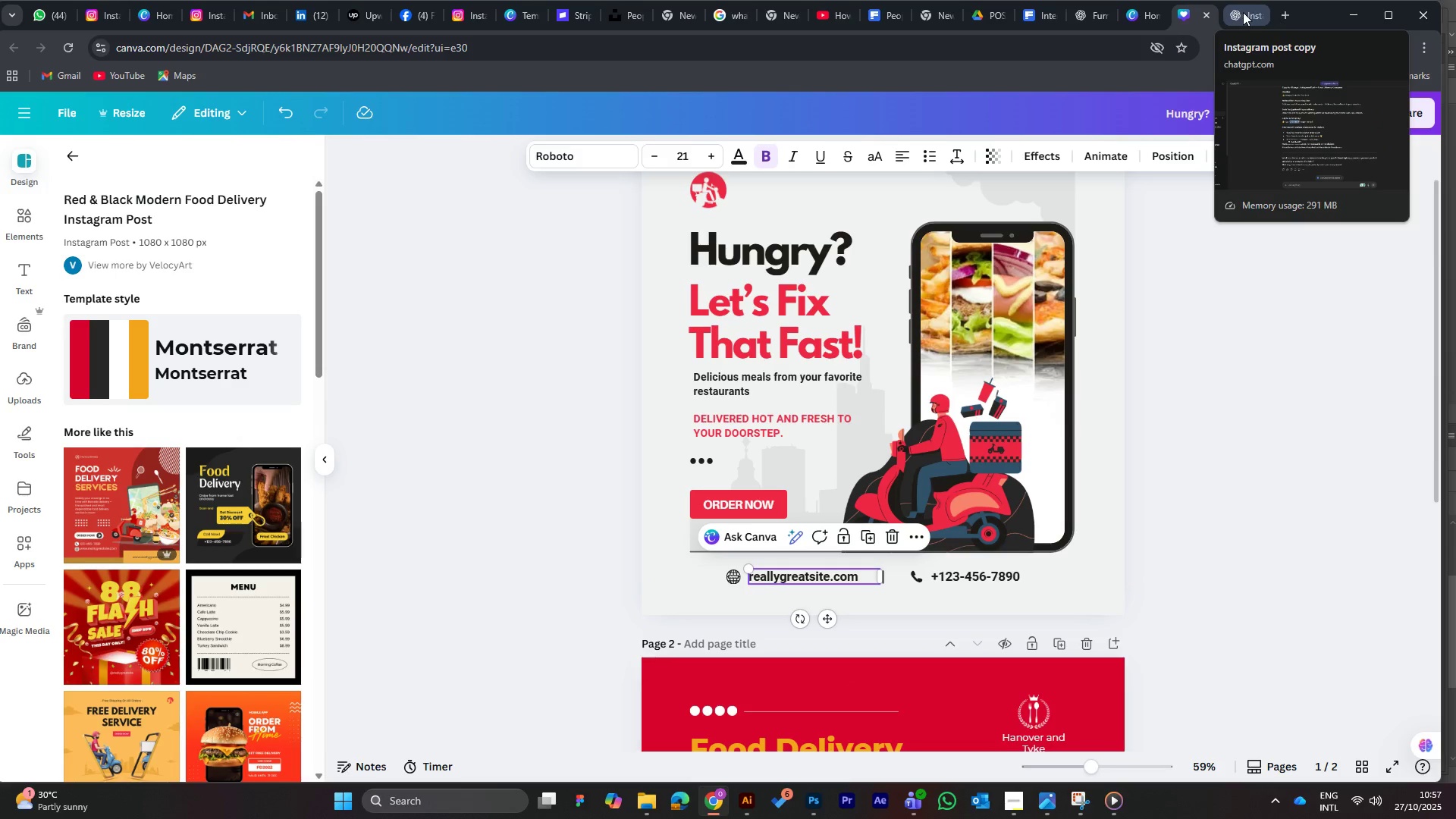 
left_click([1243, 12])
 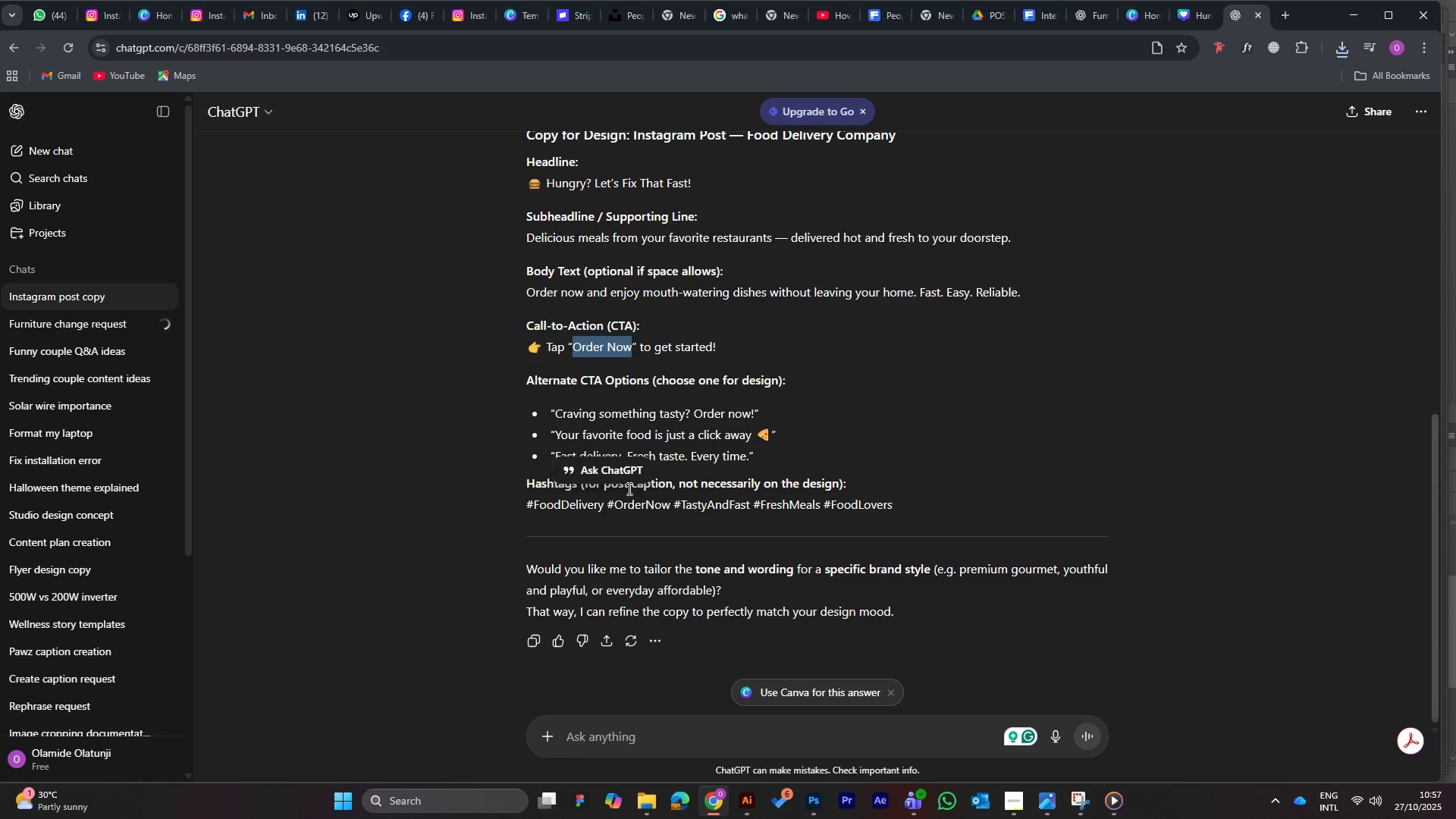 
wait(10.12)
 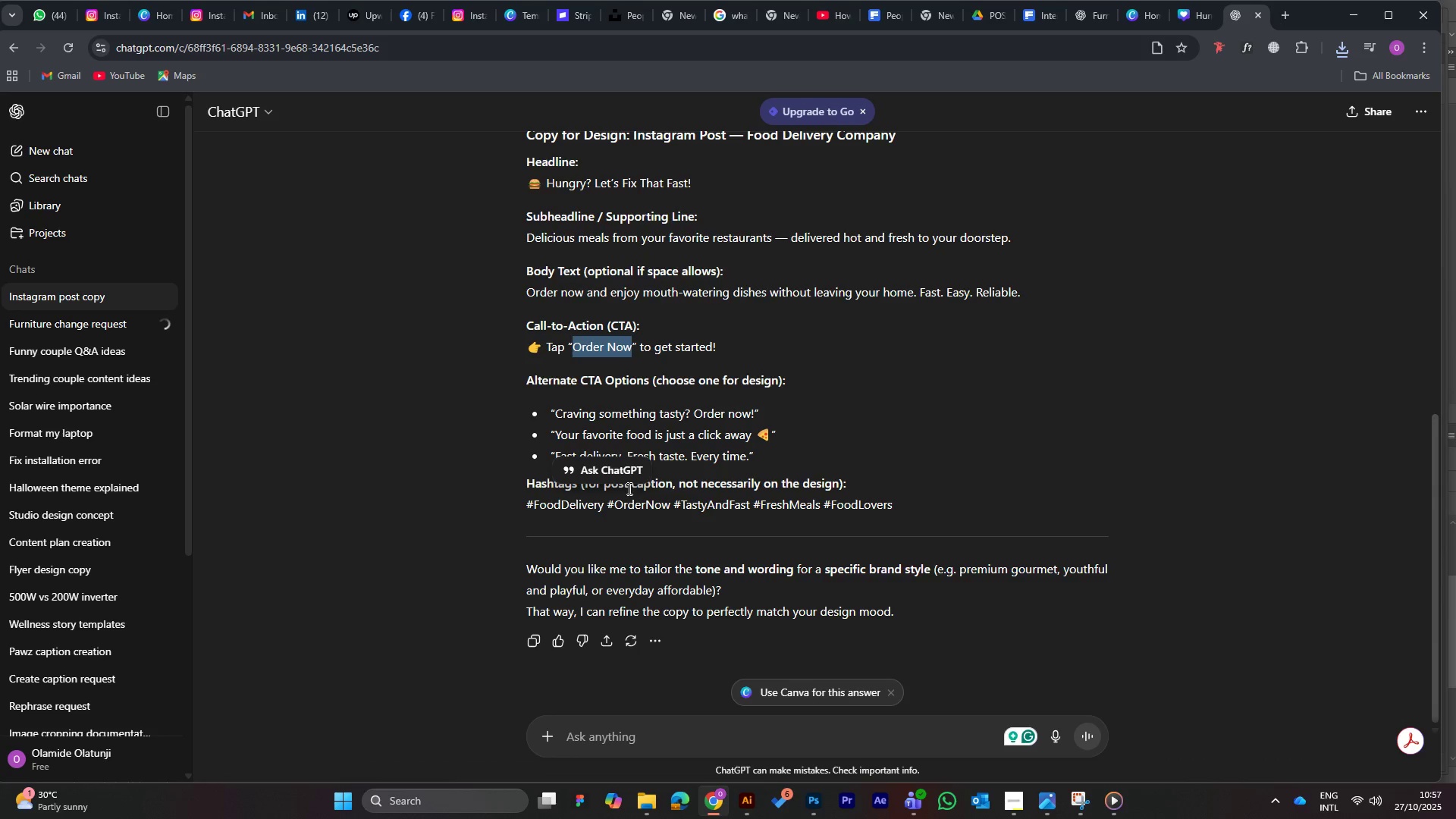 
left_click_drag(start_coordinate=[557, 436], to_coordinate=[753, 441])
 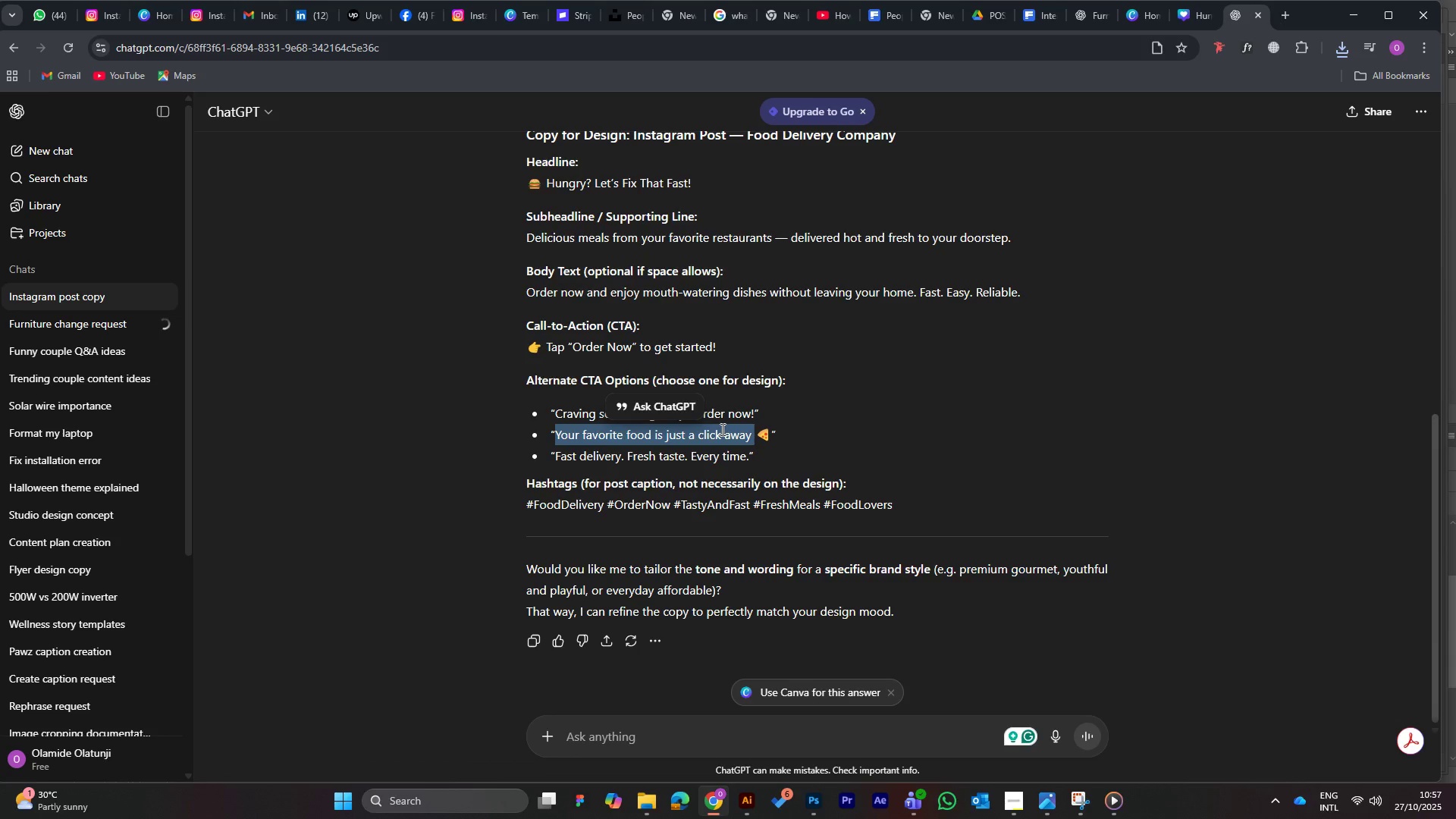 
right_click([721, 429])
 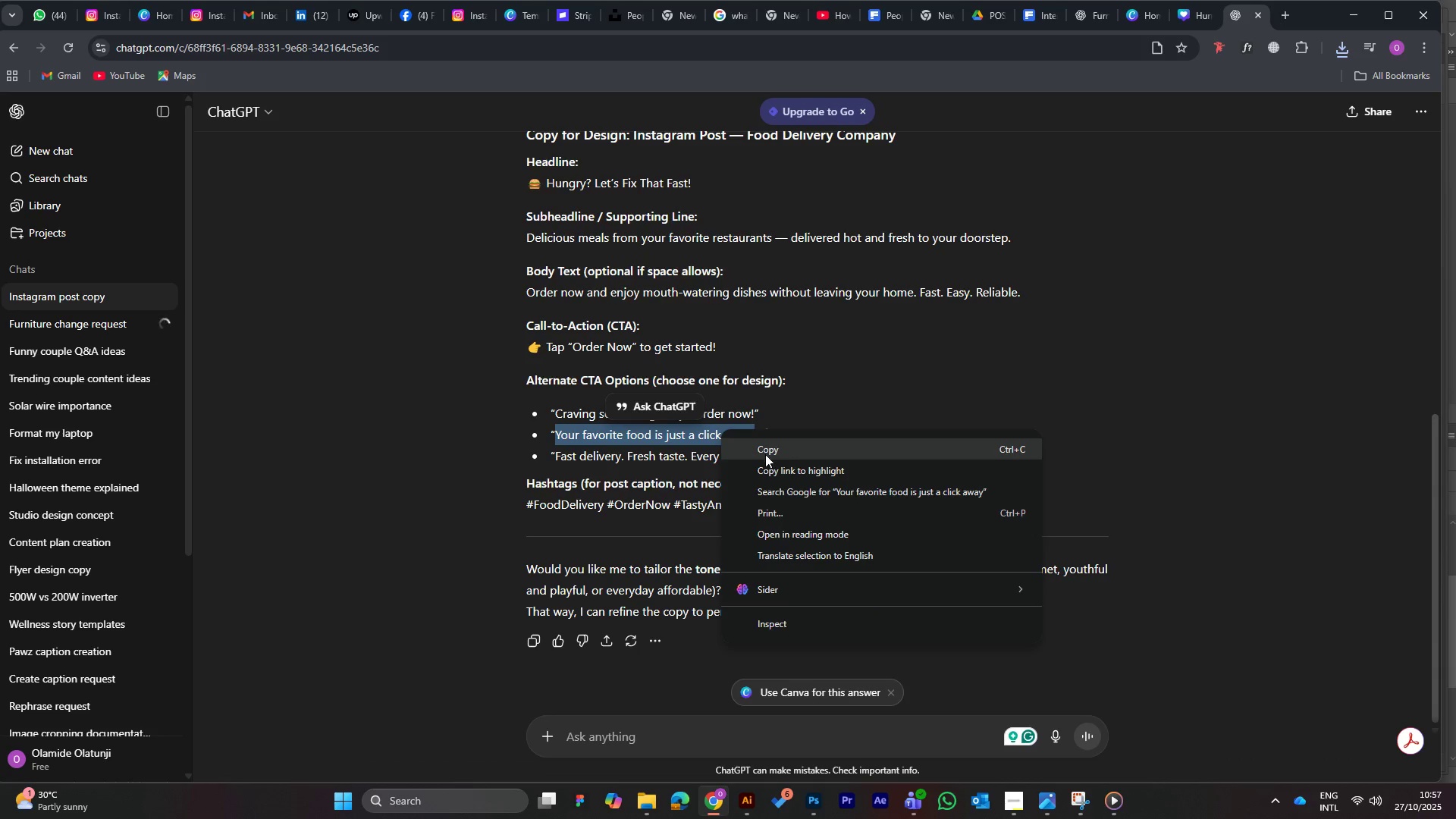 
left_click([765, 454])
 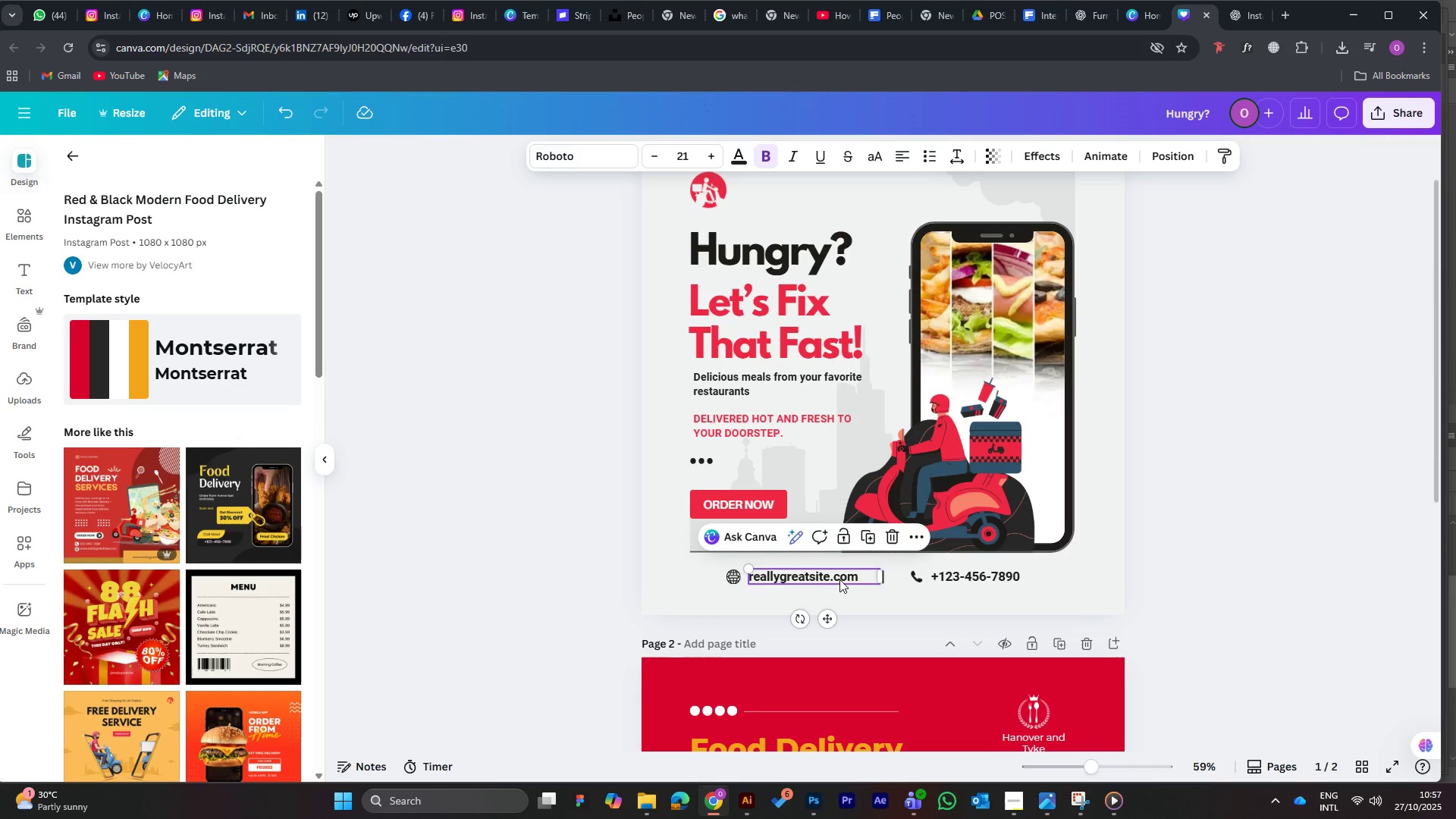 
left_click([962, 582])
 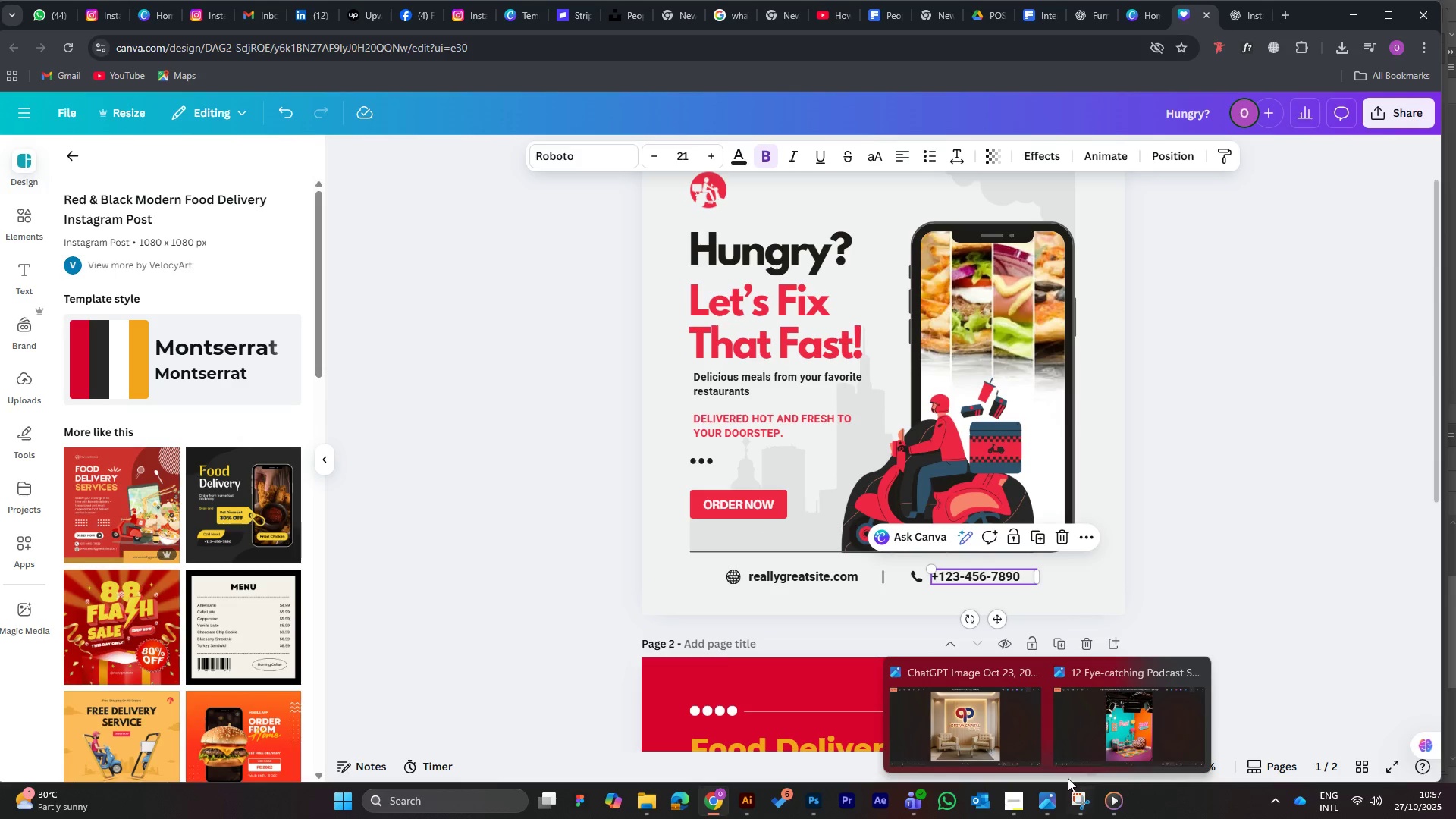 
wait(20.02)
 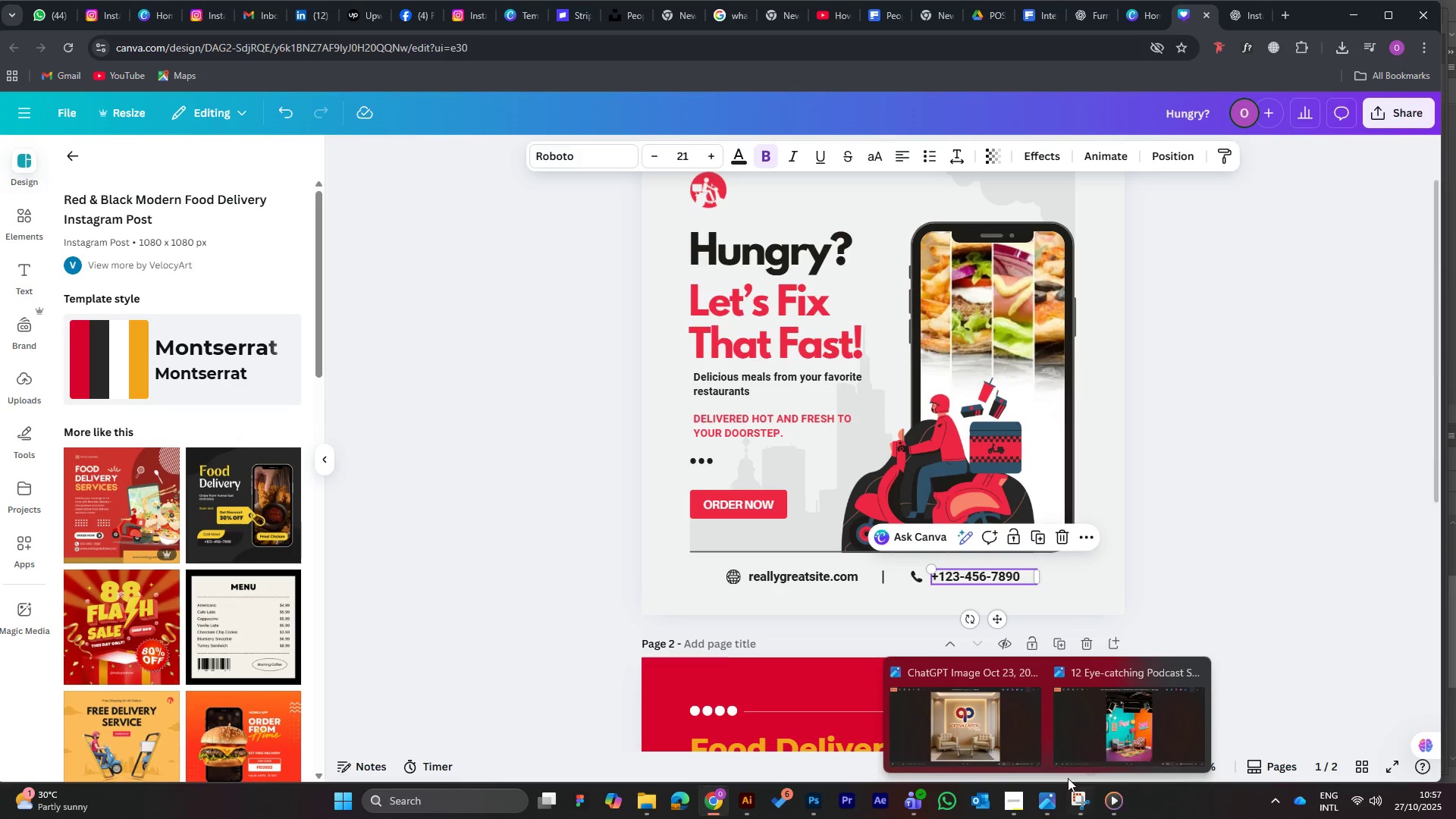 
double_click([799, 577])
 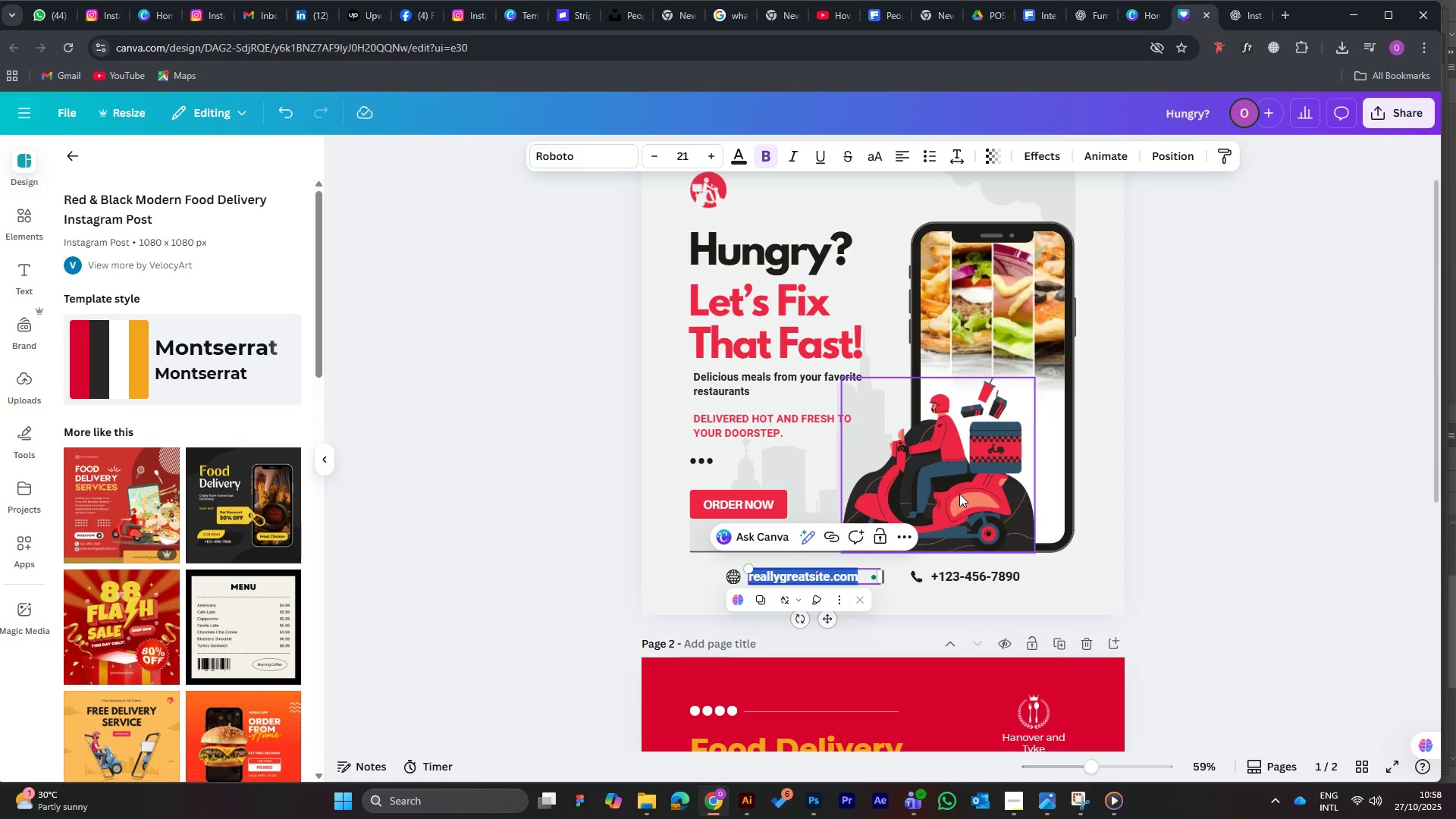 
wait(10.38)
 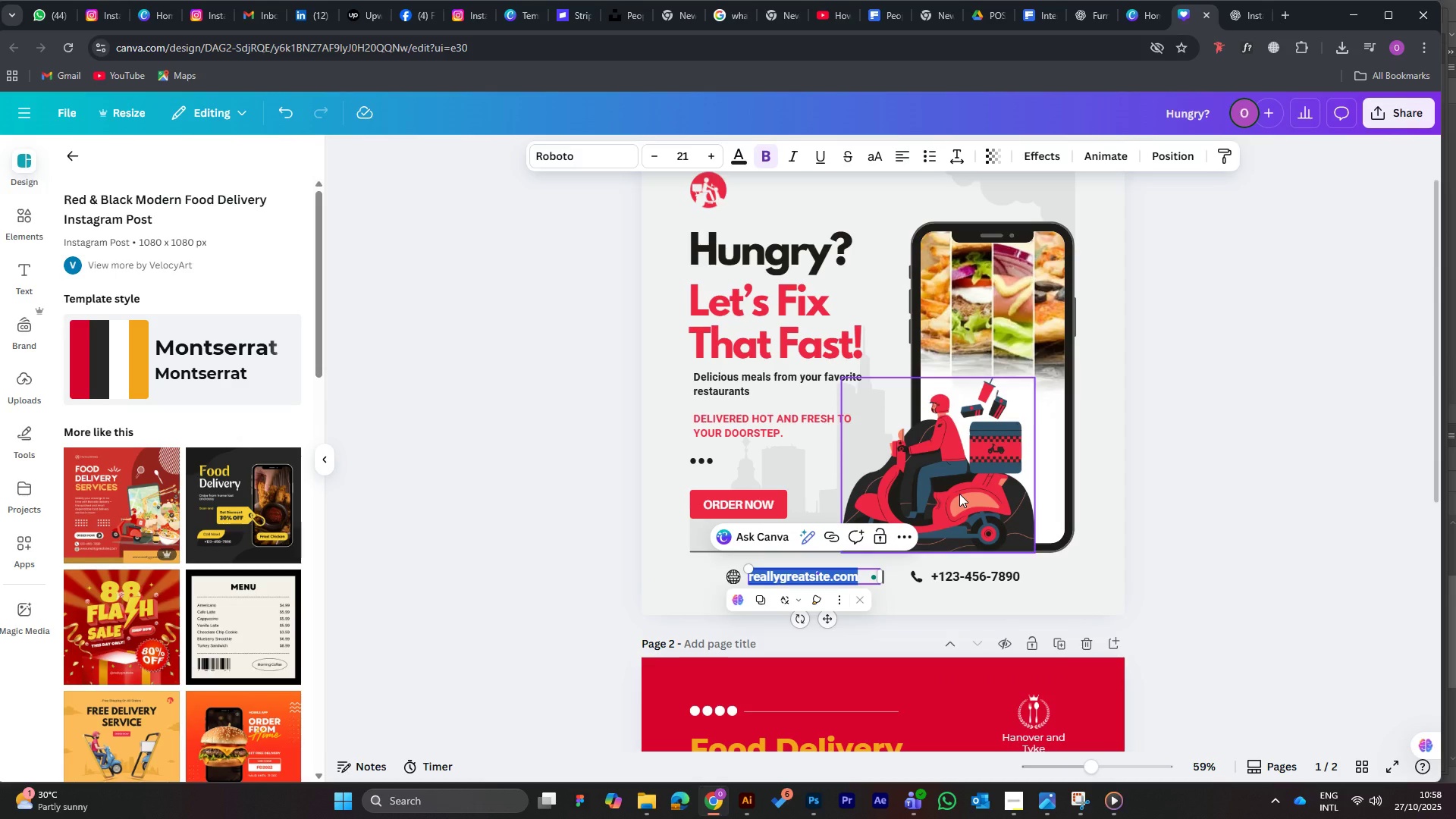 
type(DE)
key(Backspace)
type(elvyfoods.com)
 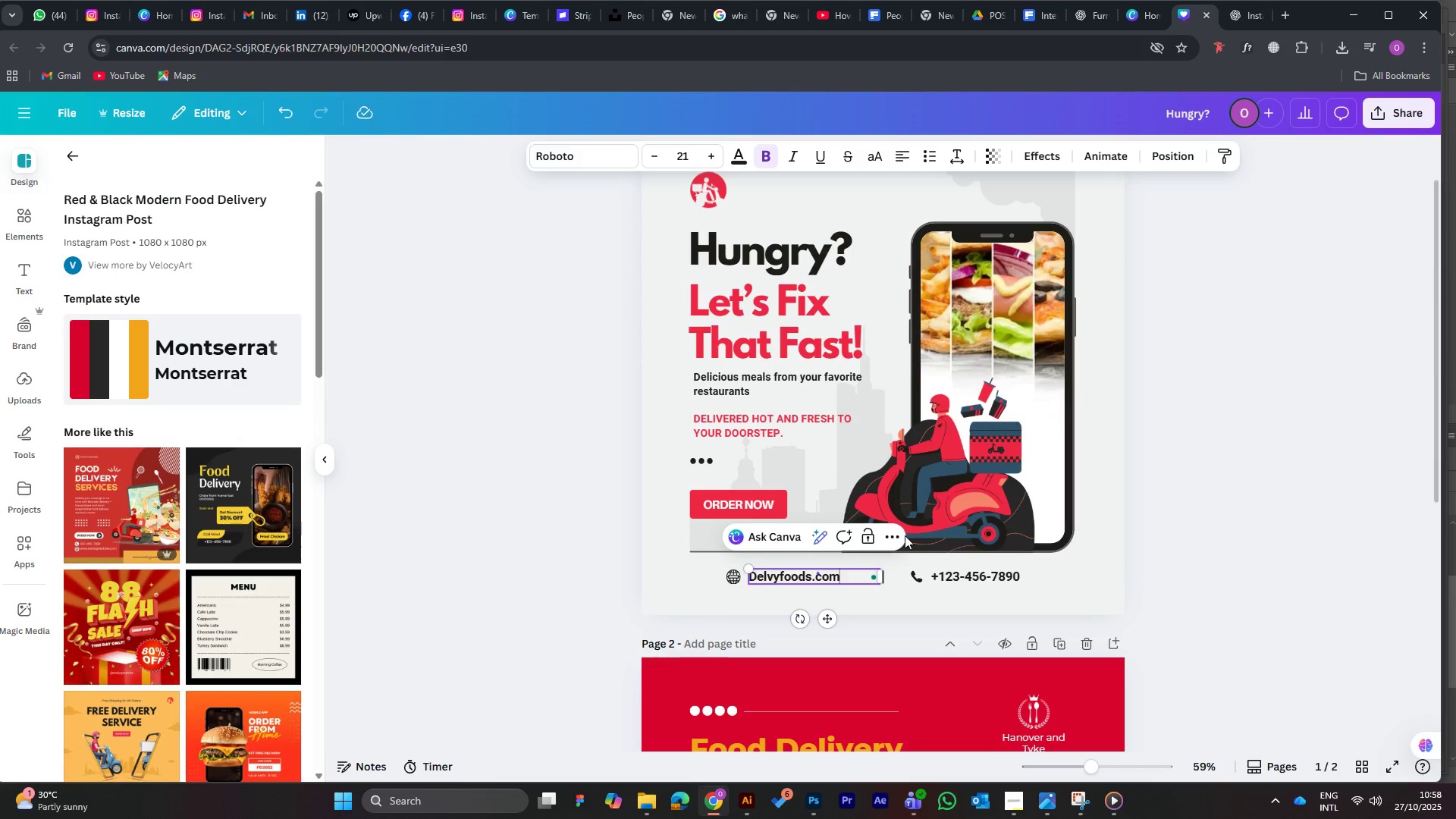 
left_click([1287, 450])
 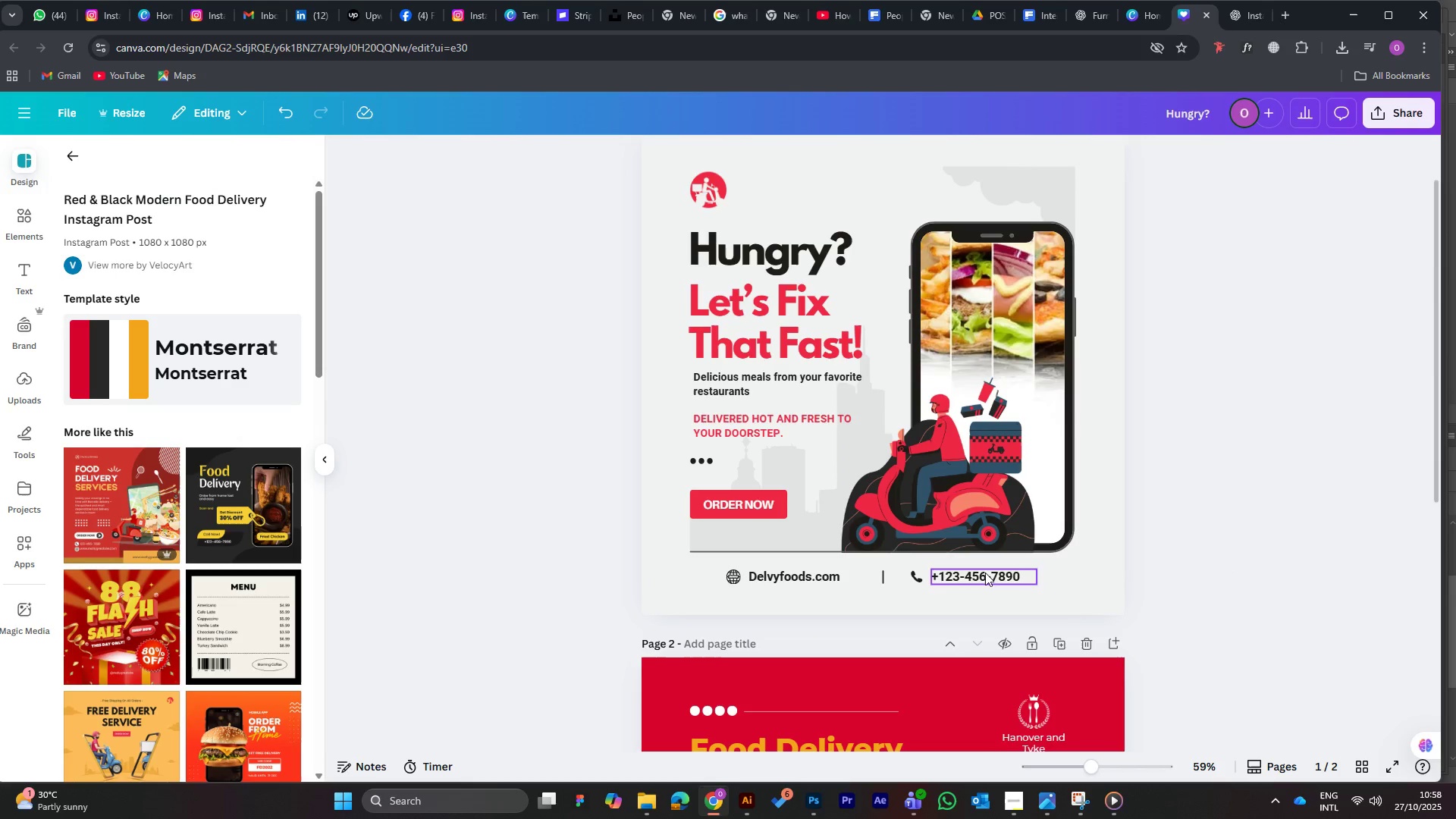 
scroll: coordinate [754, 577], scroll_direction: down, amount: 7.0
 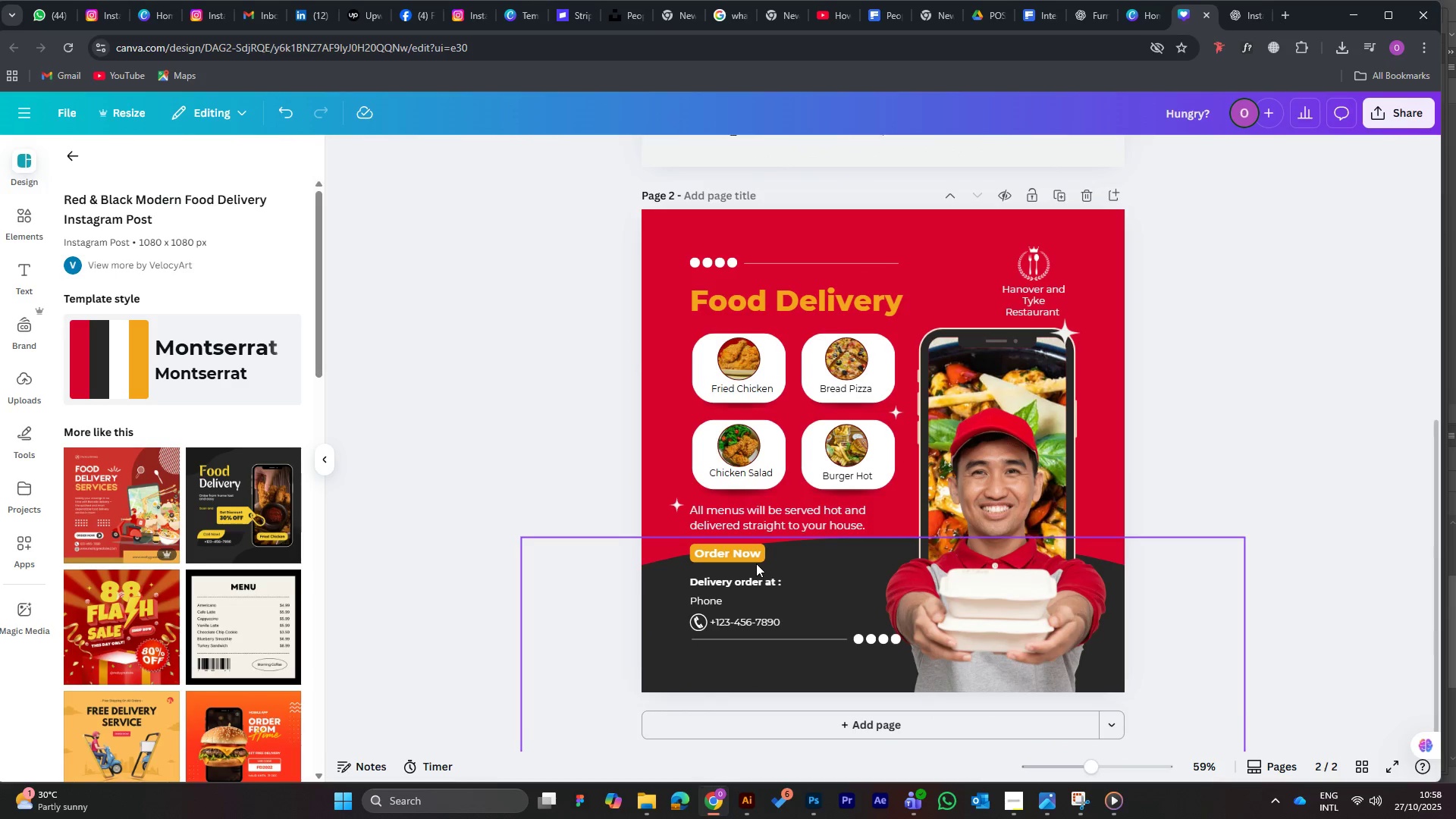 
scroll: coordinate [926, 531], scroll_direction: up, amount: 8.0
 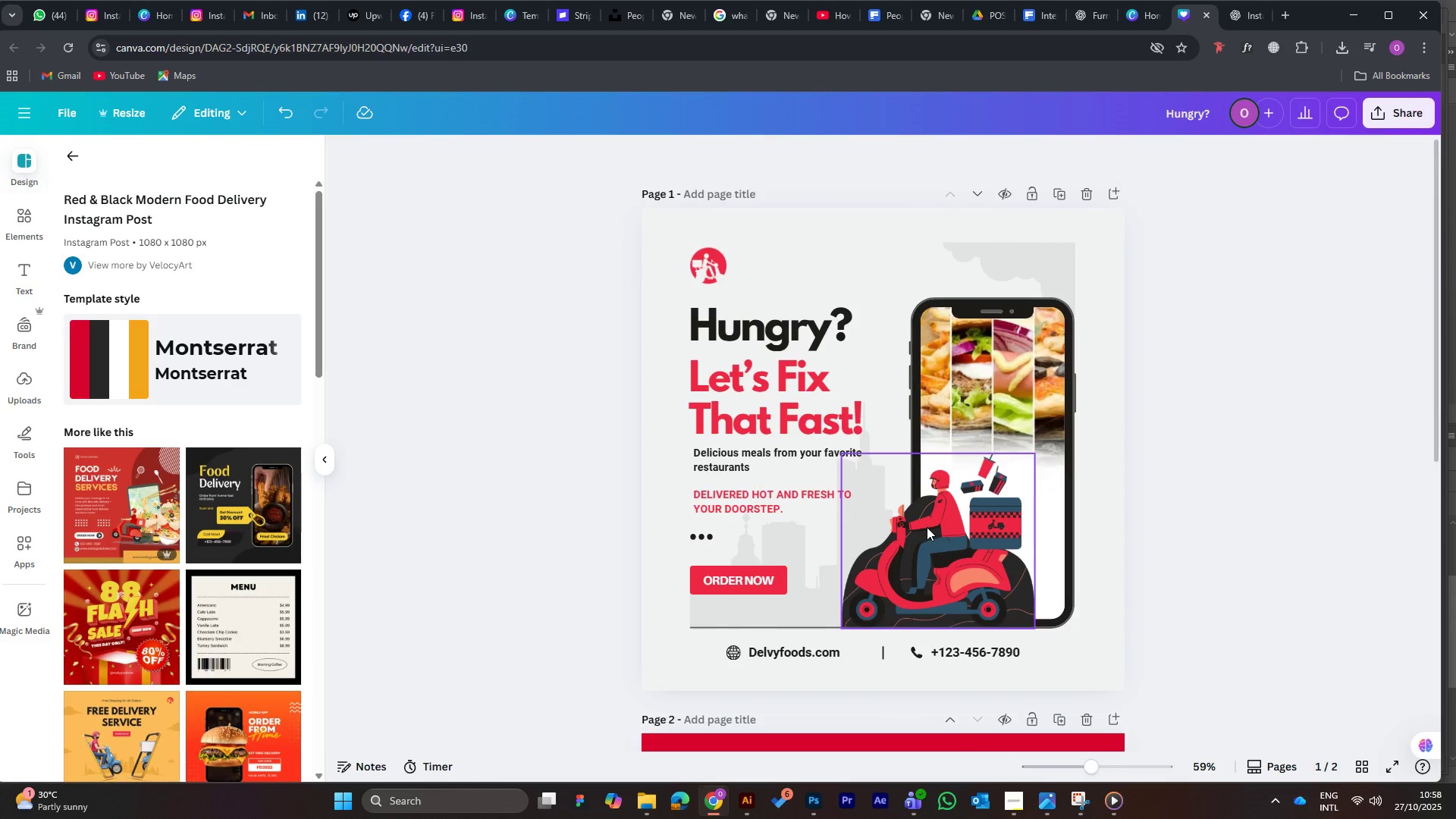 
scroll: coordinate [921, 525], scroll_direction: down, amount: 8.0
 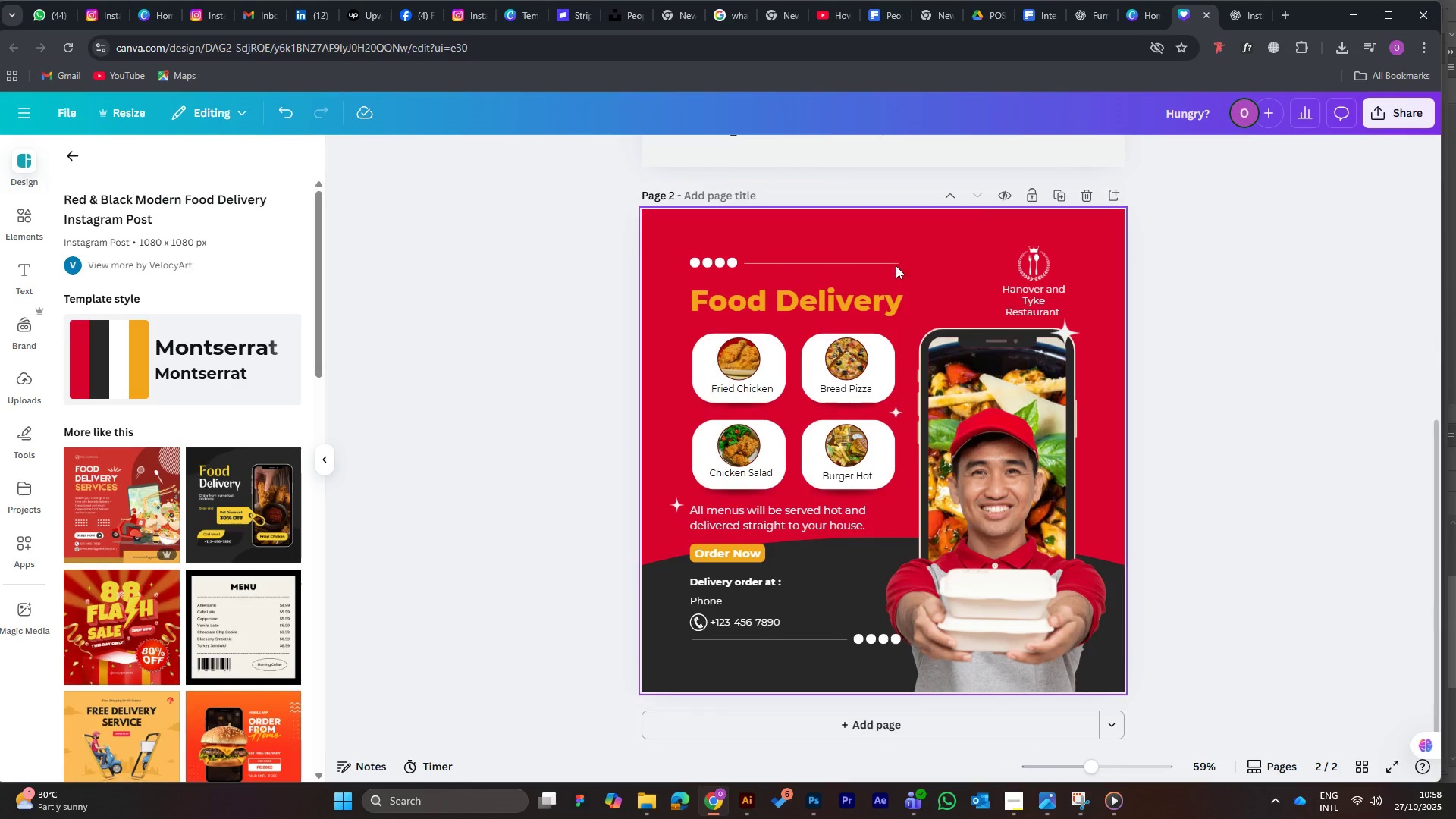 
left_click([930, 225])
 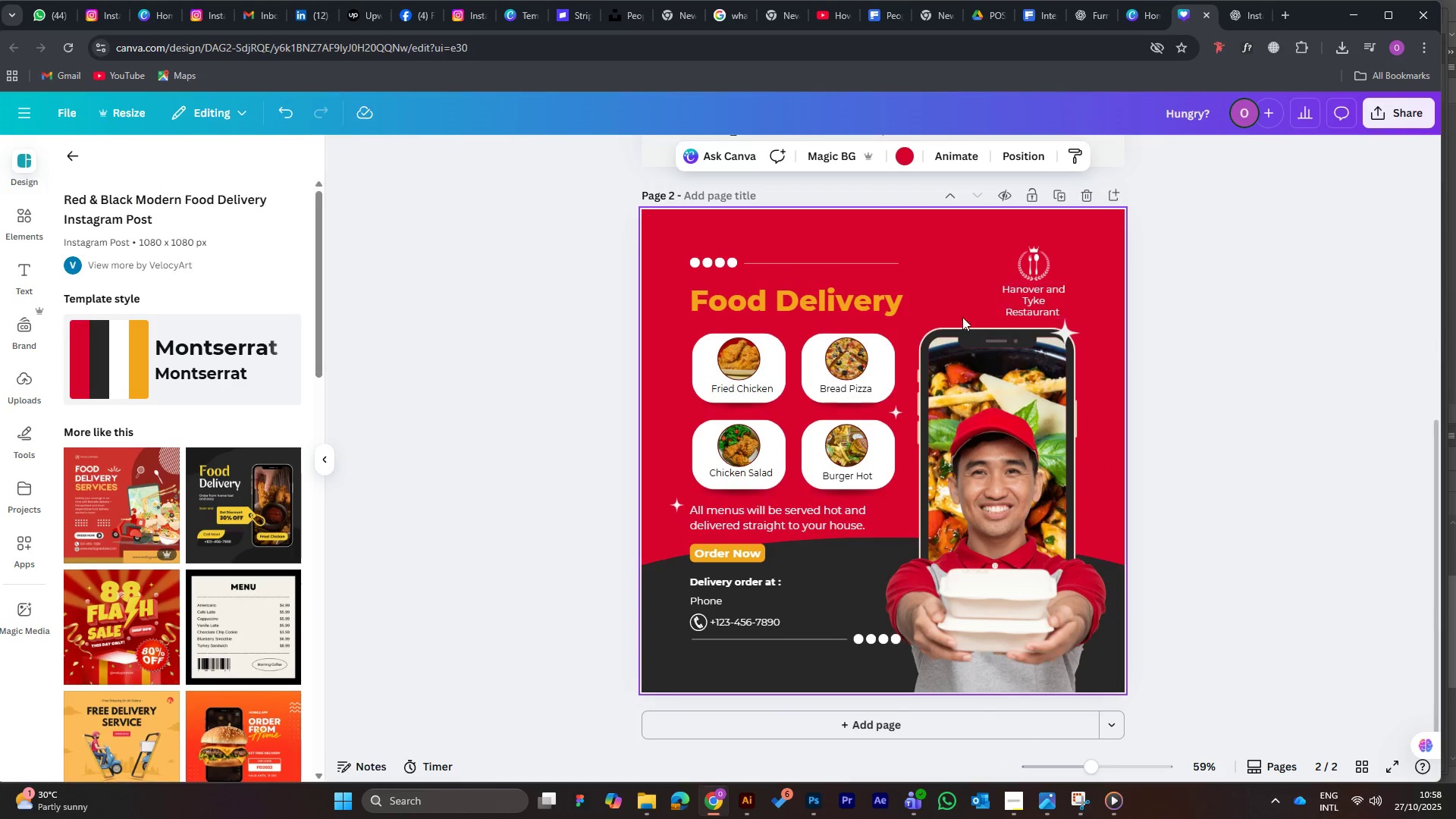 
scroll: coordinate [896, 364], scroll_direction: up, amount: 5.0
 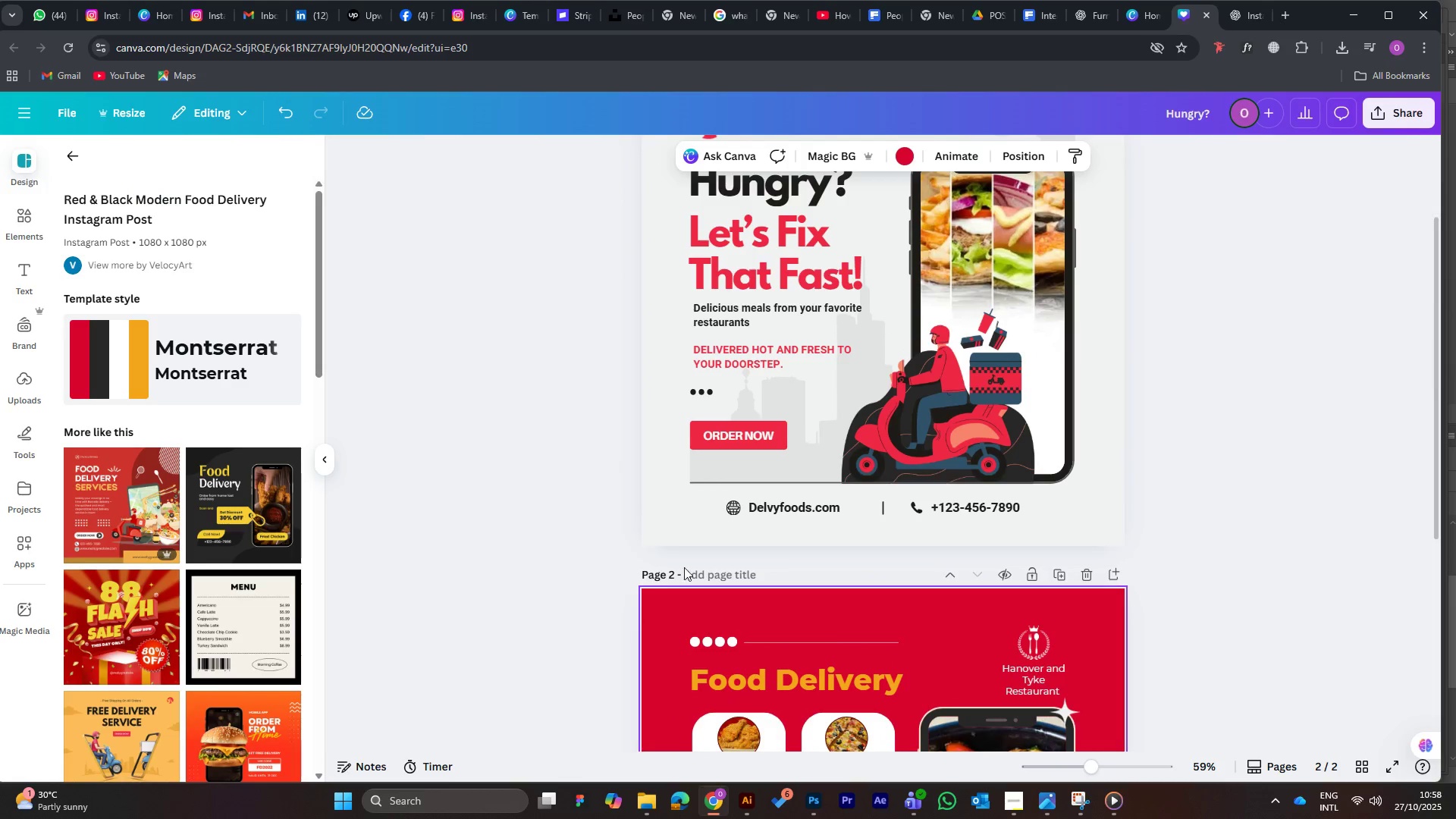 
scroll: coordinate [844, 573], scroll_direction: down, amount: 3.0
 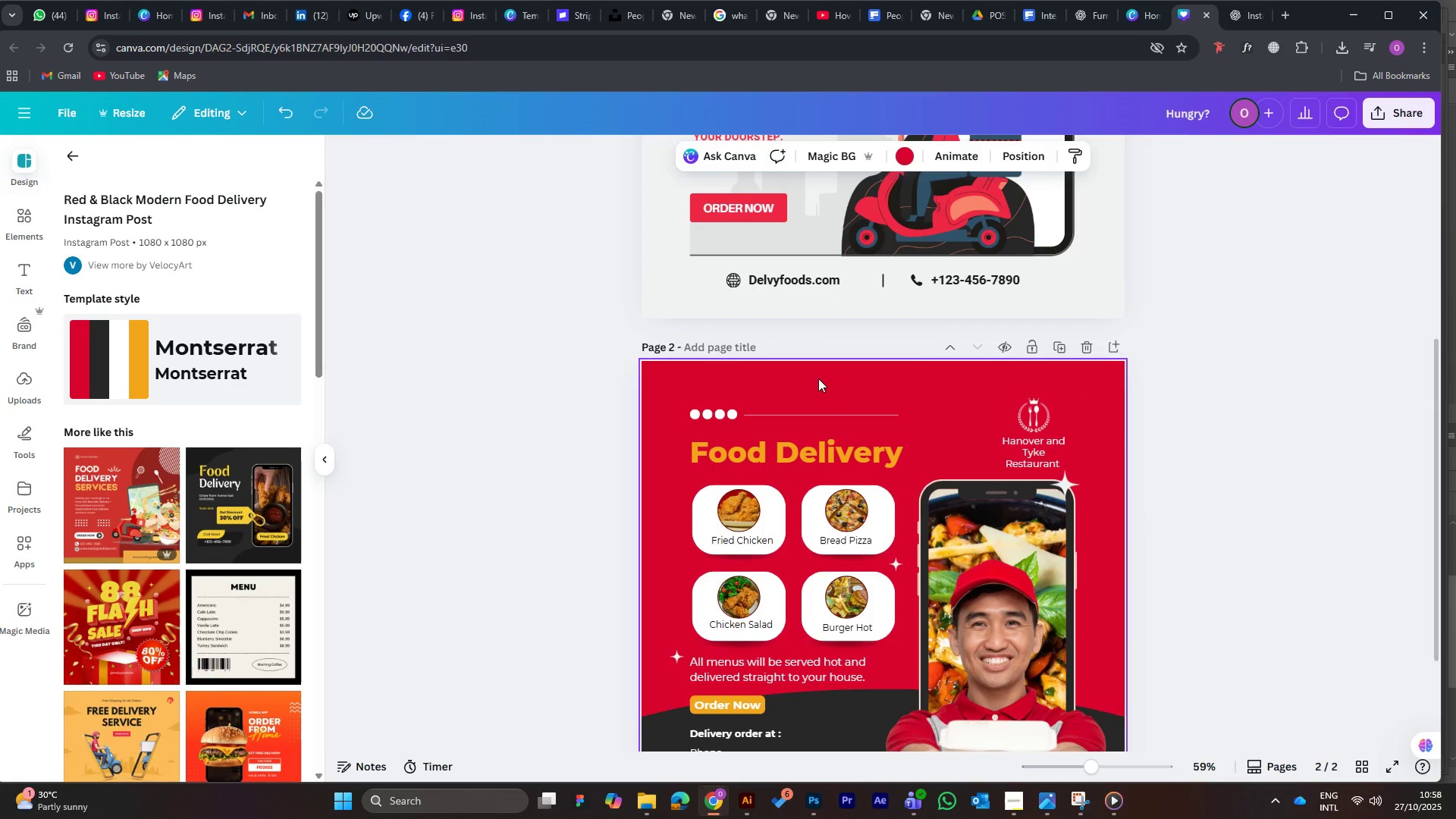 
left_click([818, 378])
 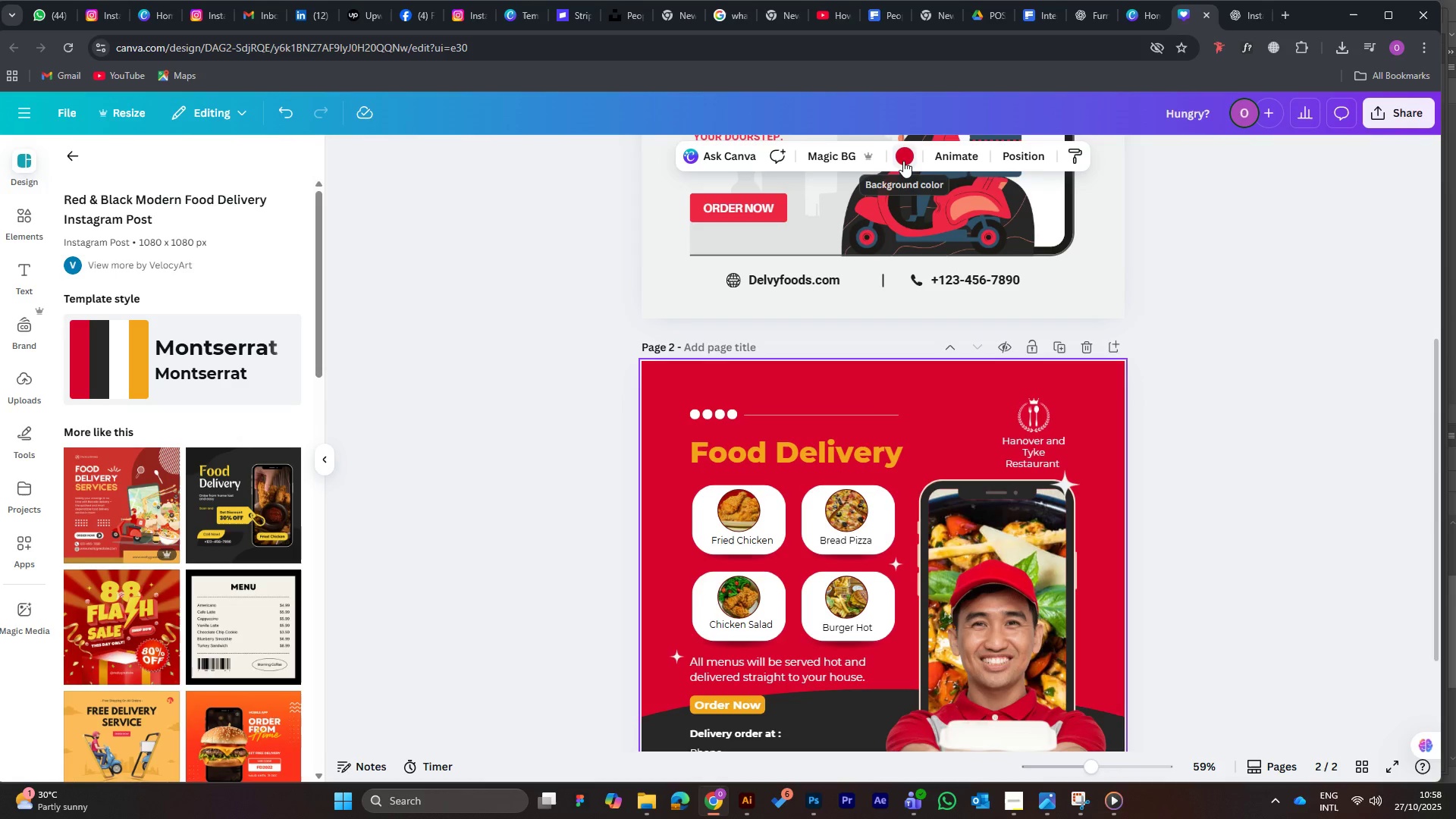 
left_click([903, 155])
 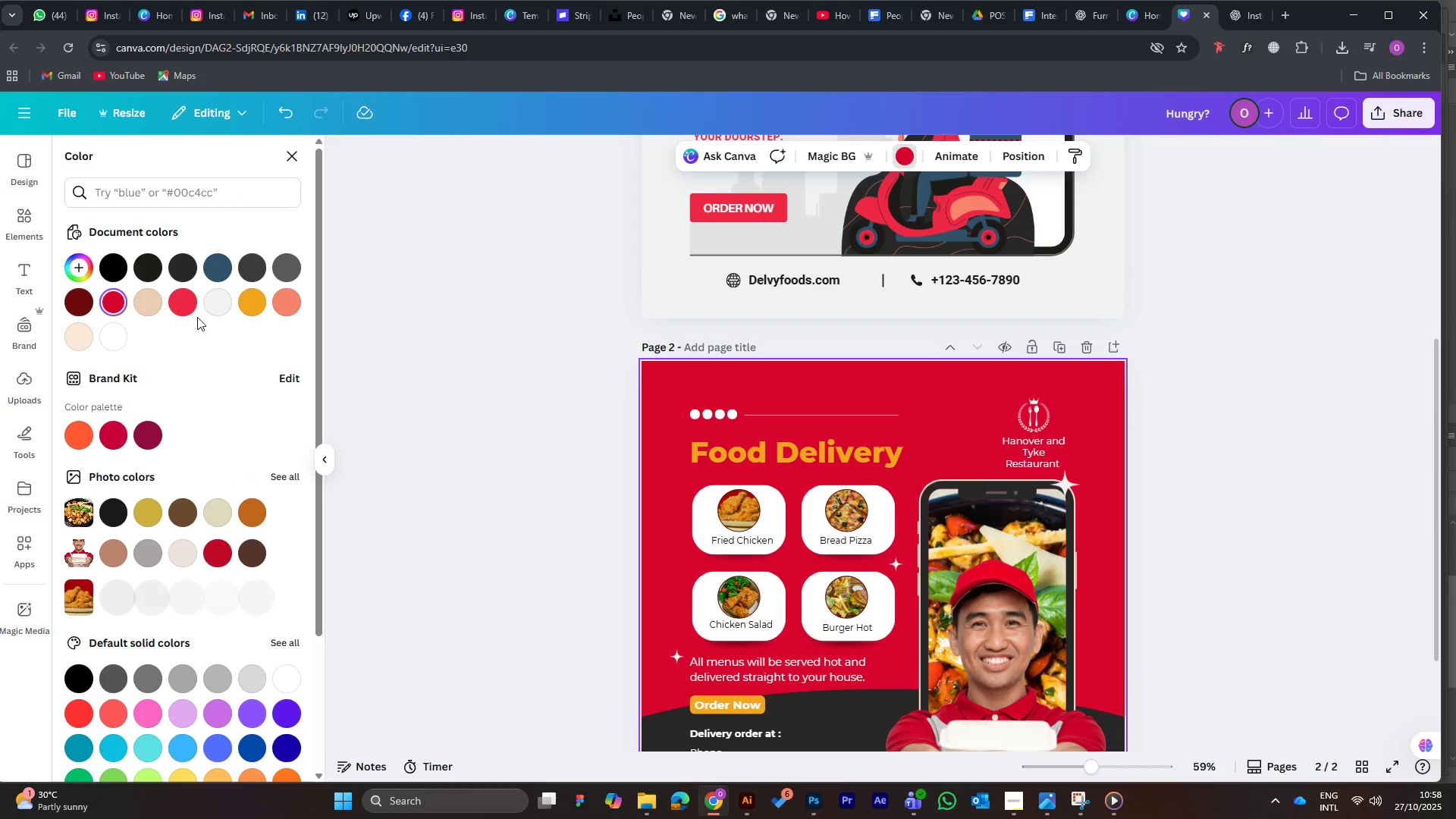 
left_click([213, 303])
 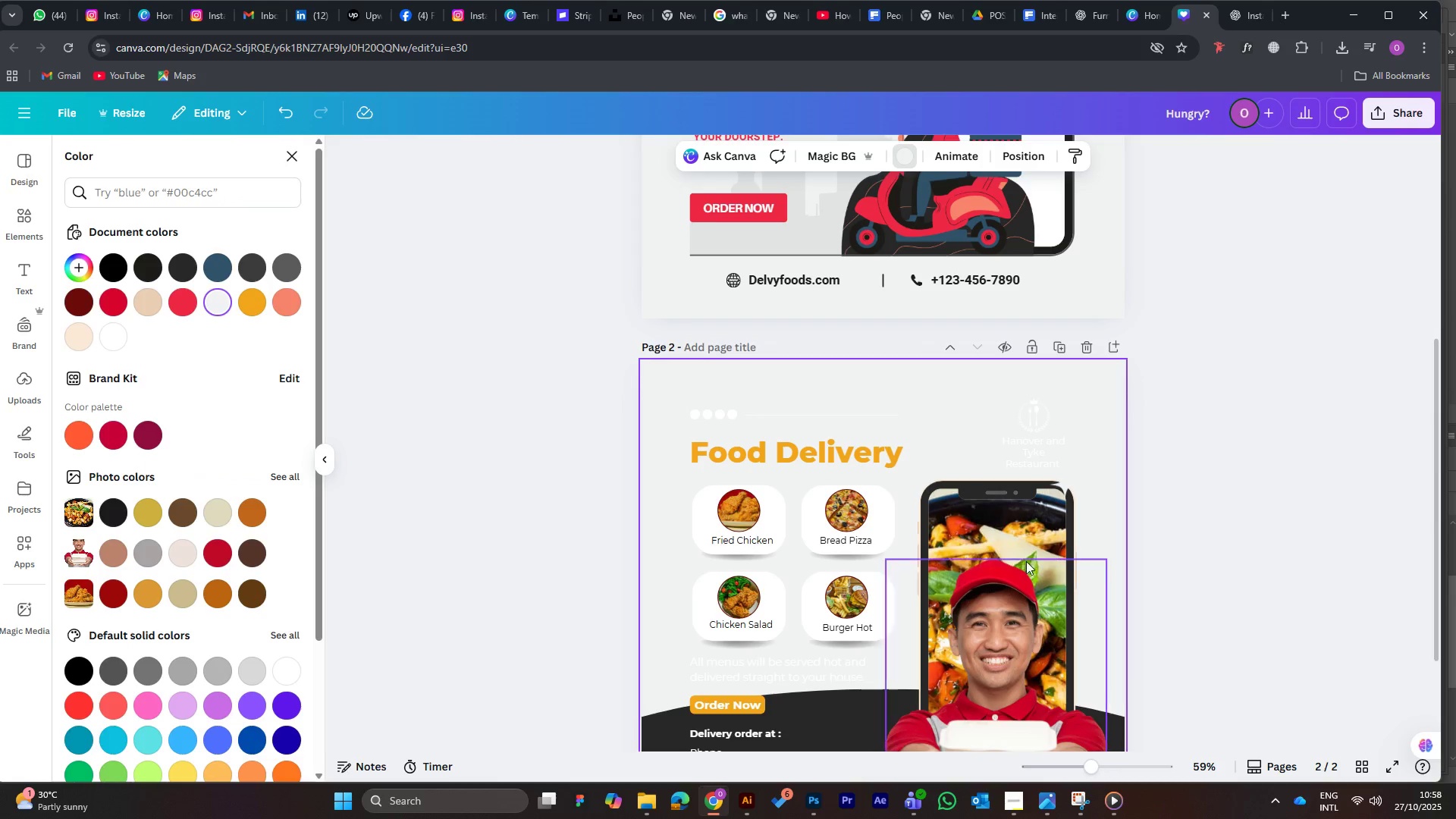 
scroll: coordinate [936, 452], scroll_direction: down, amount: 6.0
 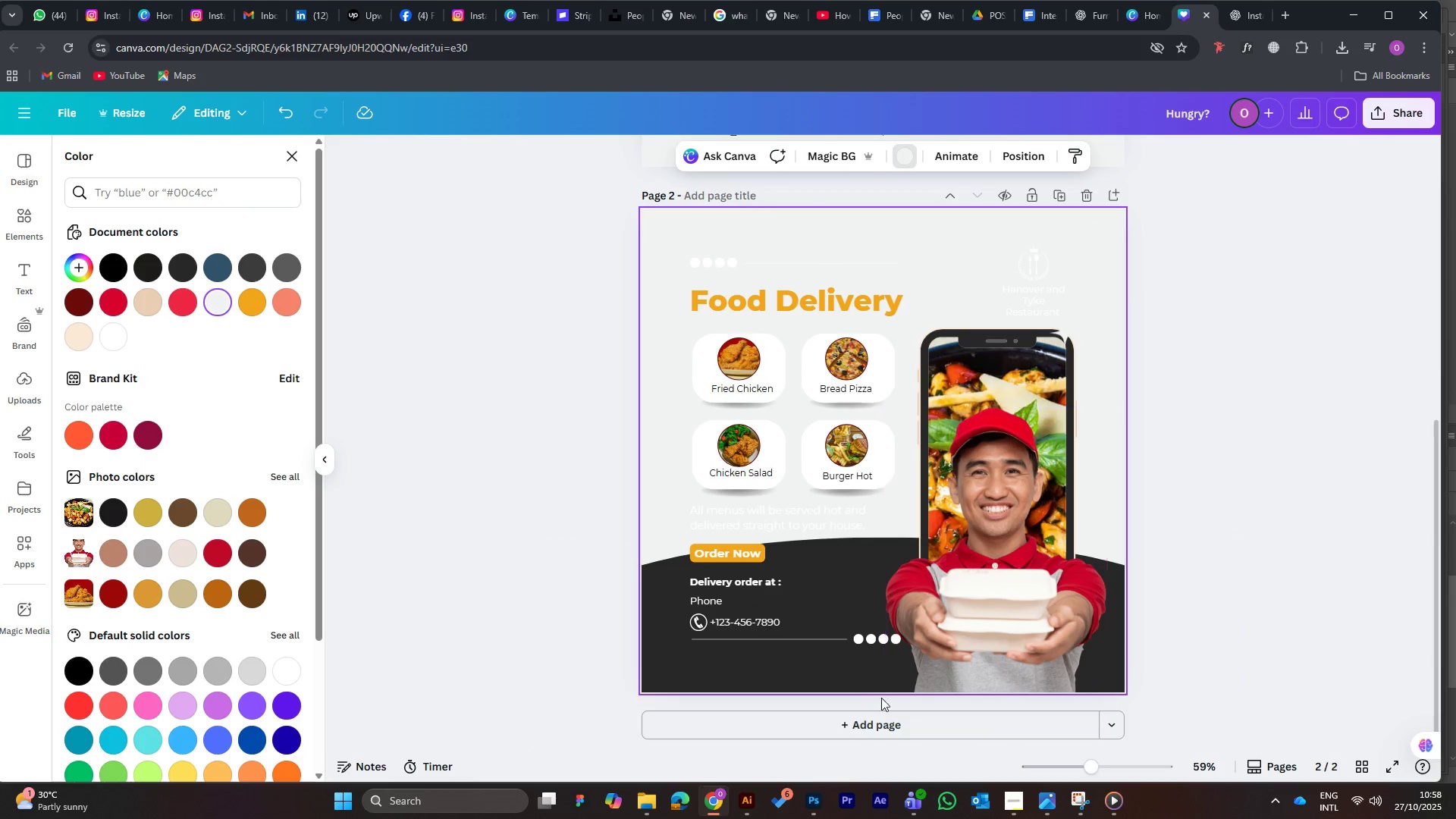 
left_click([827, 673])
 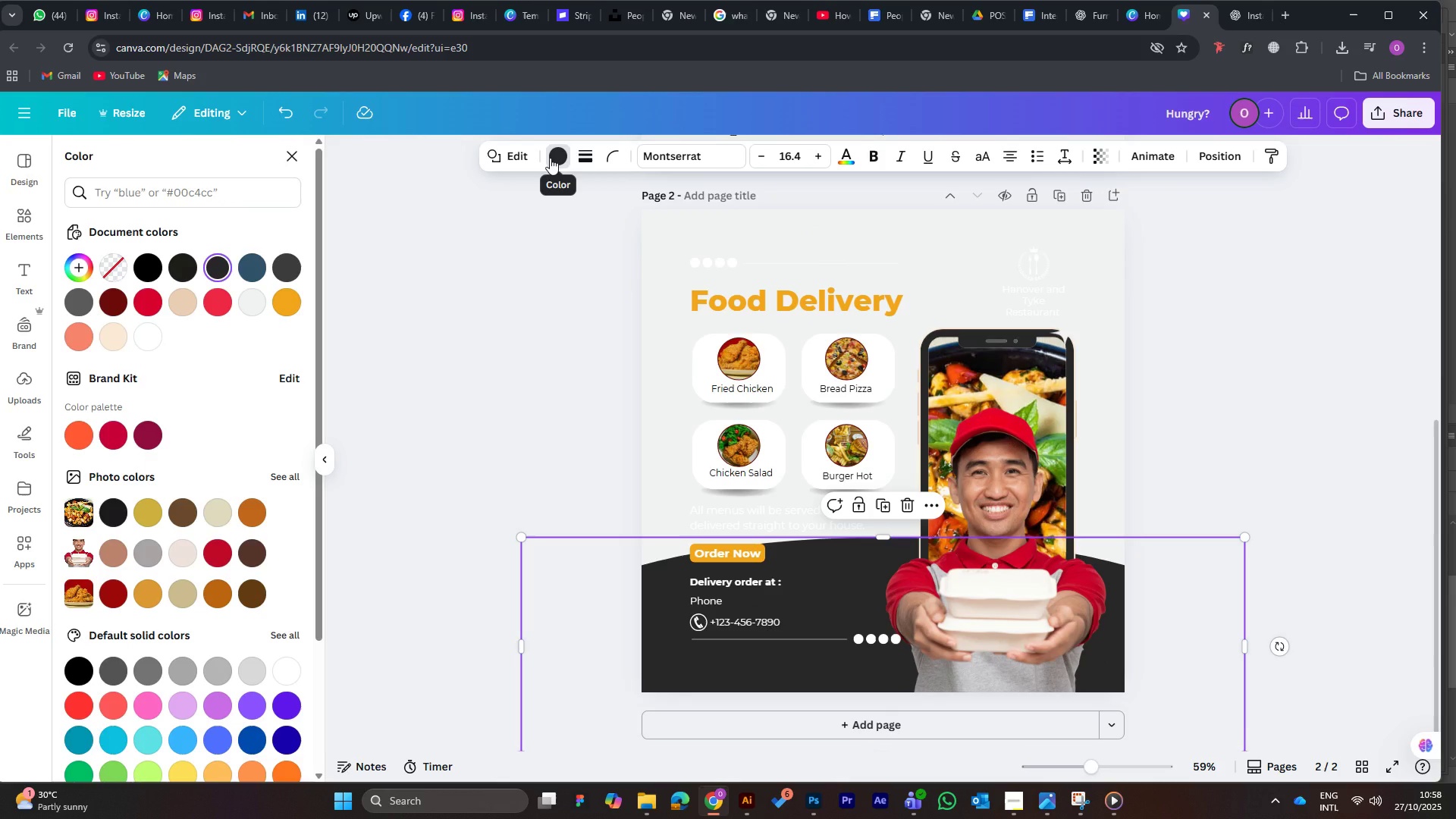 
left_click([550, 158])
 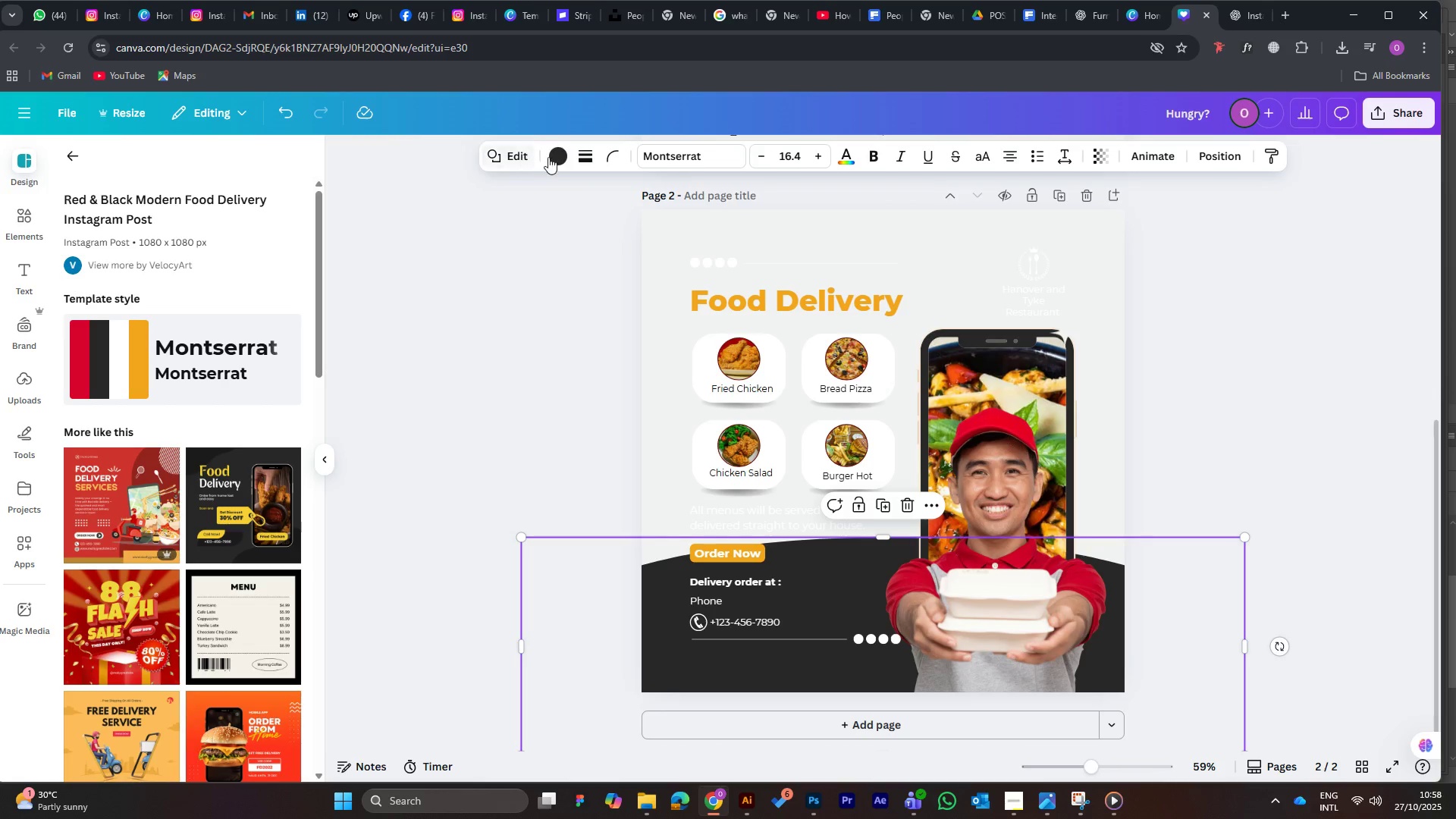 
left_click([560, 154])
 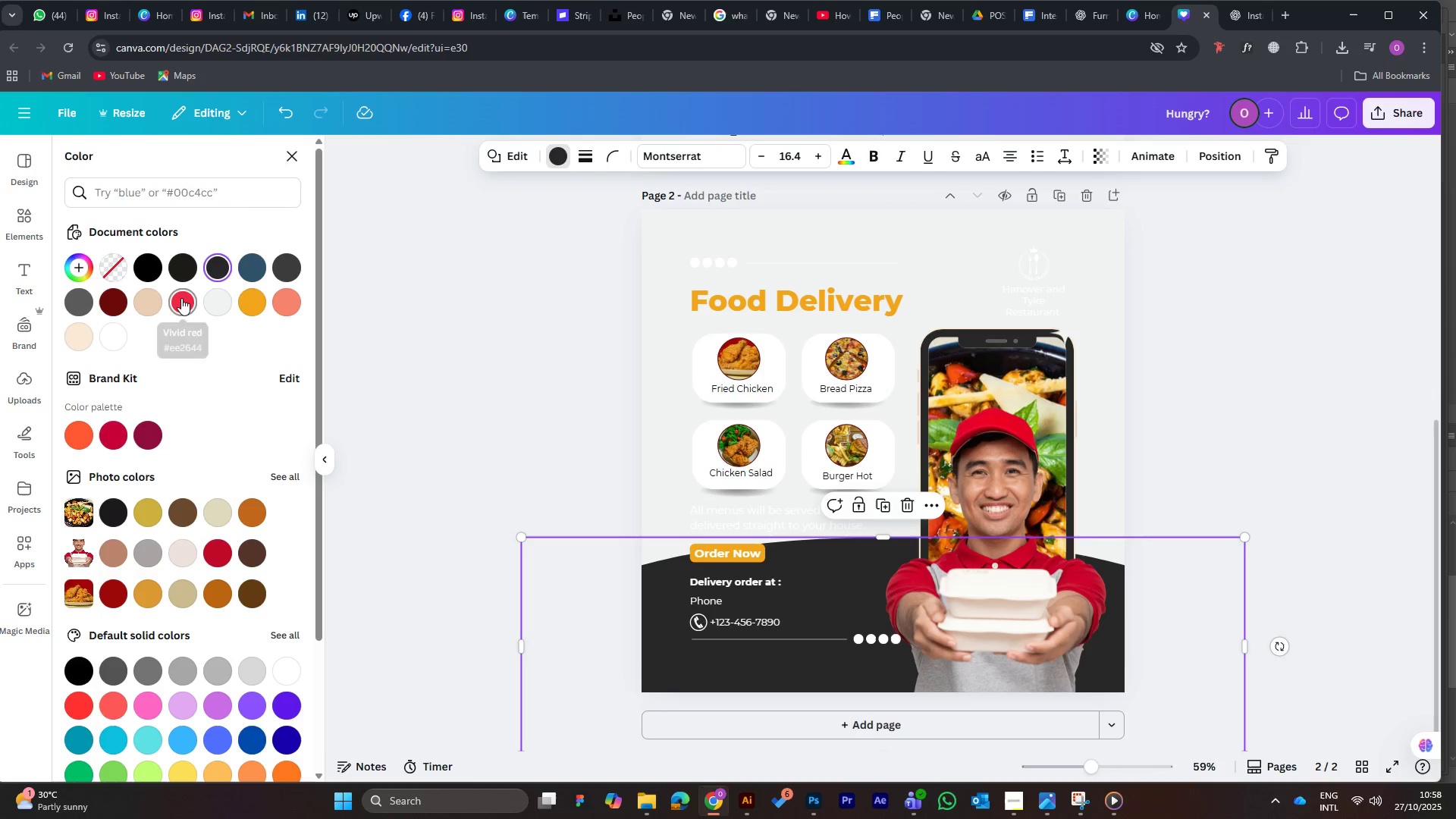 
left_click([181, 298])
 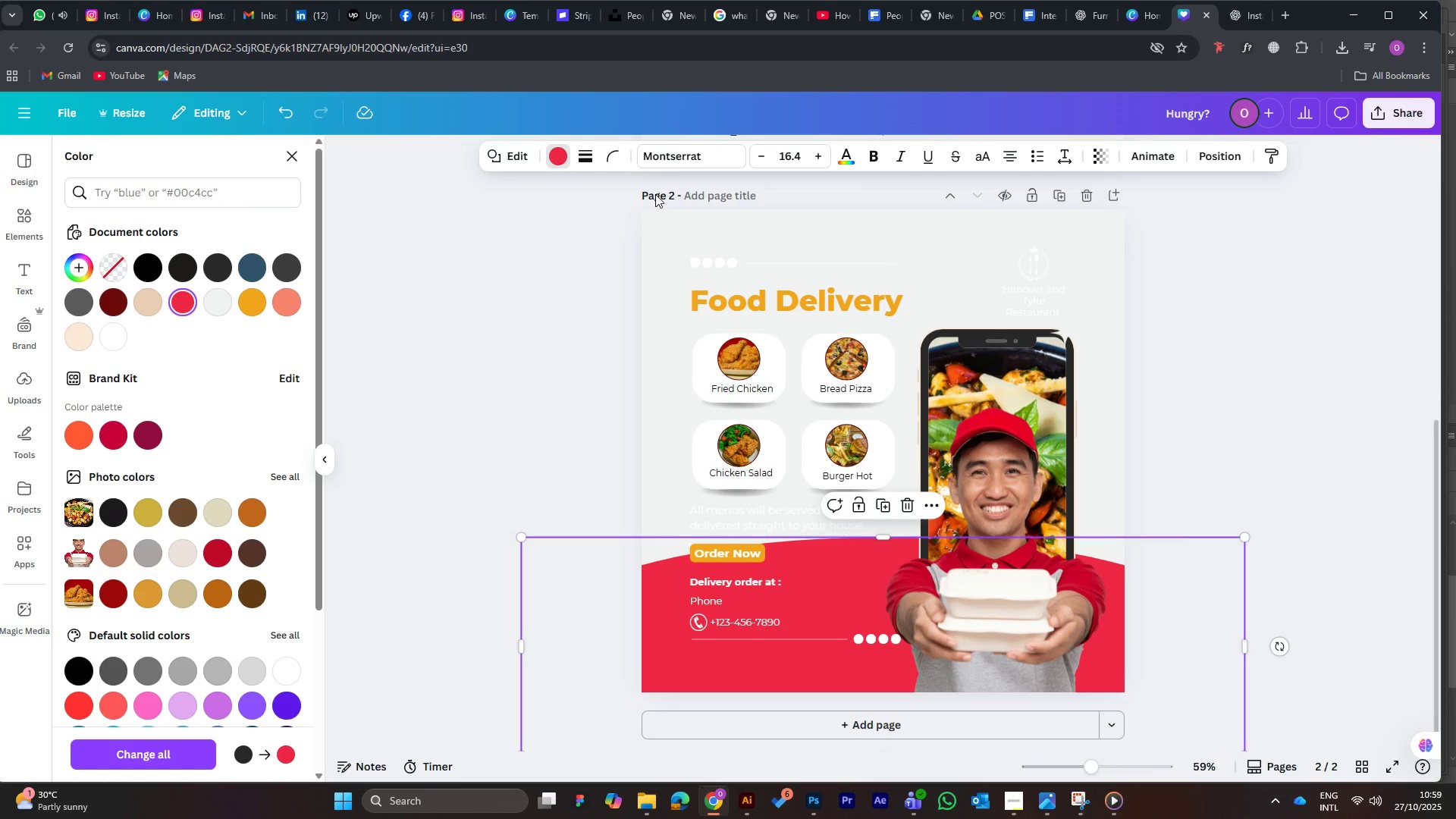 
wait(5.46)
 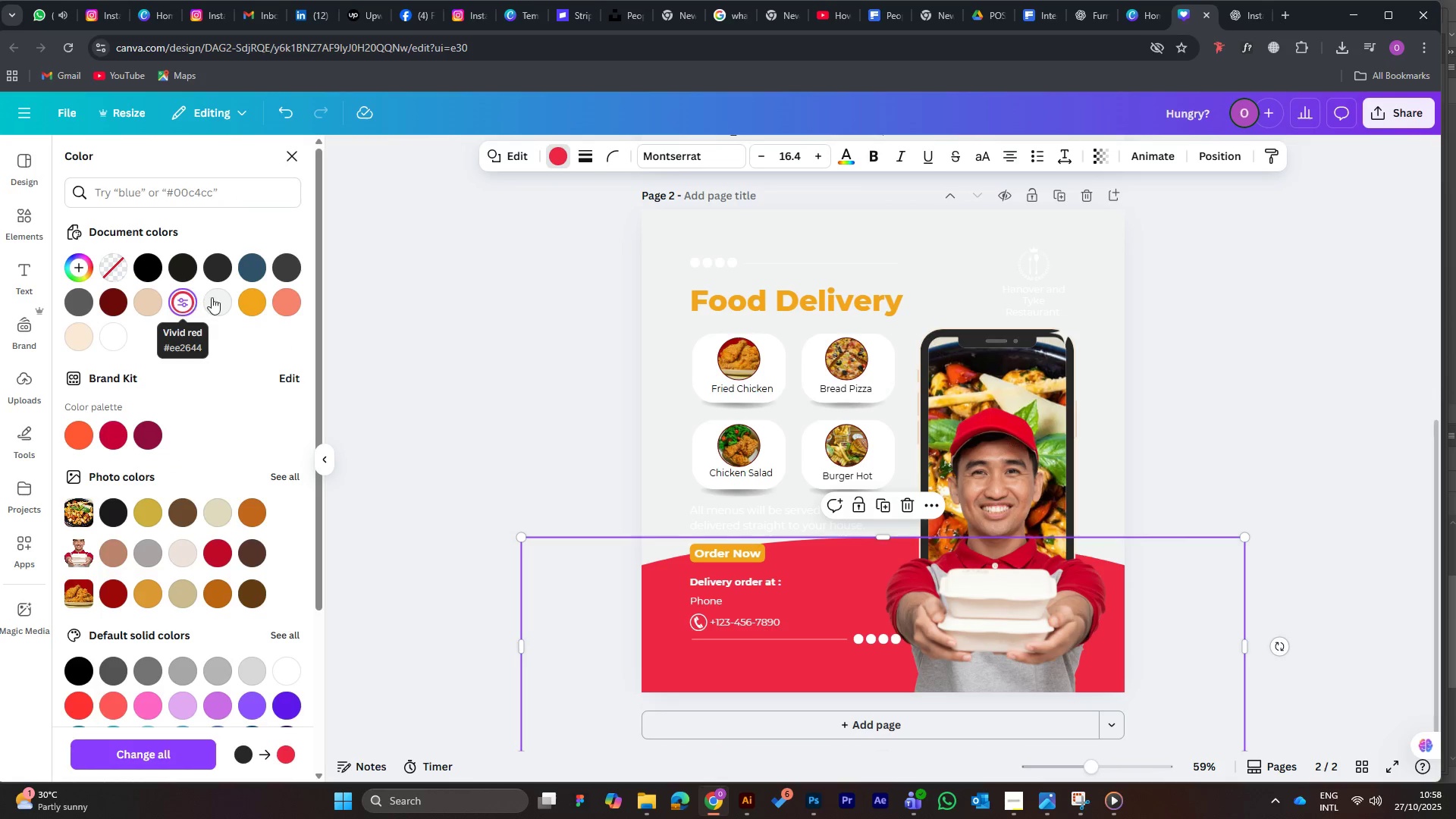 
scroll: coordinate [930, 461], scroll_direction: none, amount: 0.0
 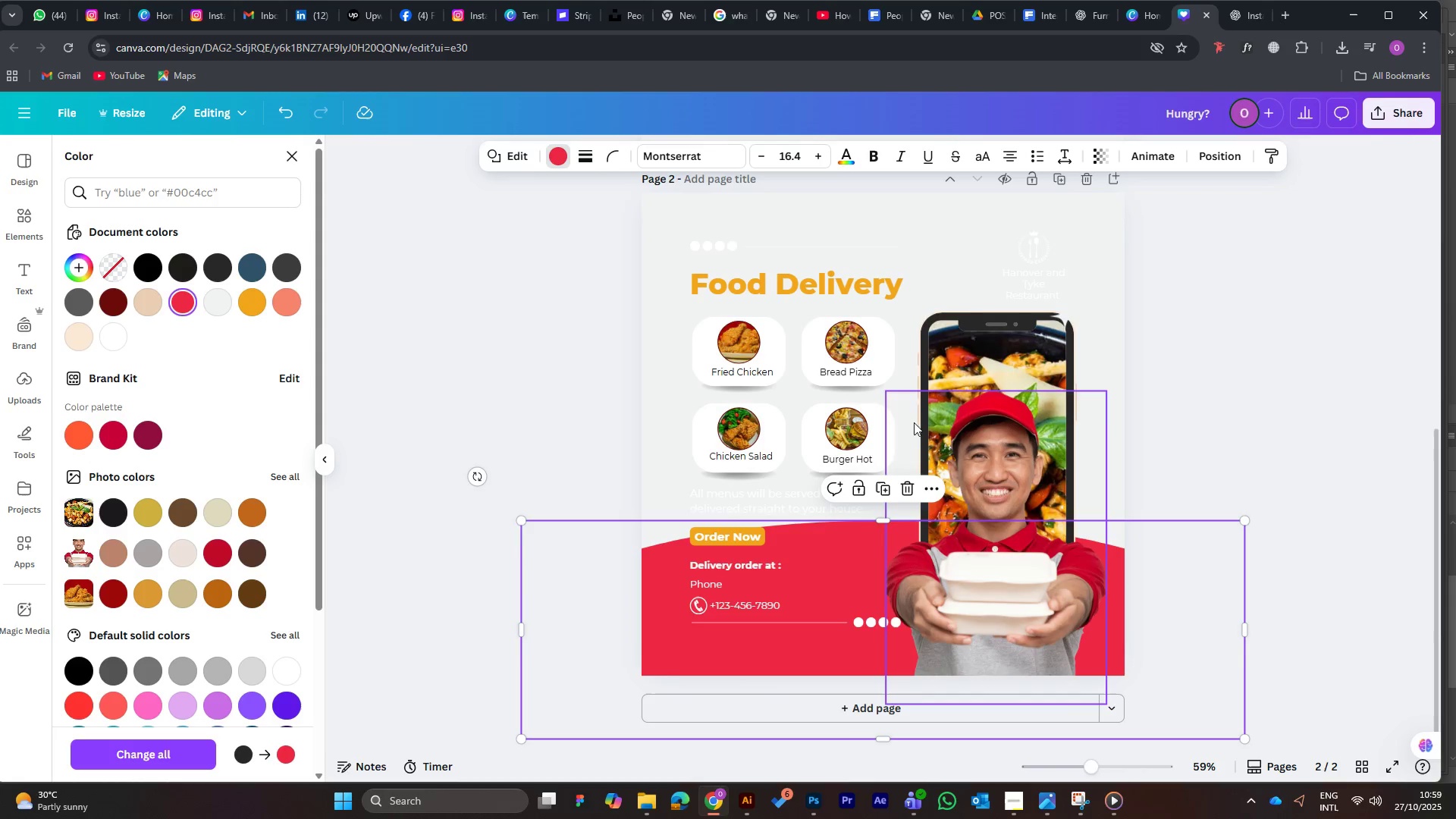 
scroll: coordinate [913, 421], scroll_direction: up, amount: 1.0
 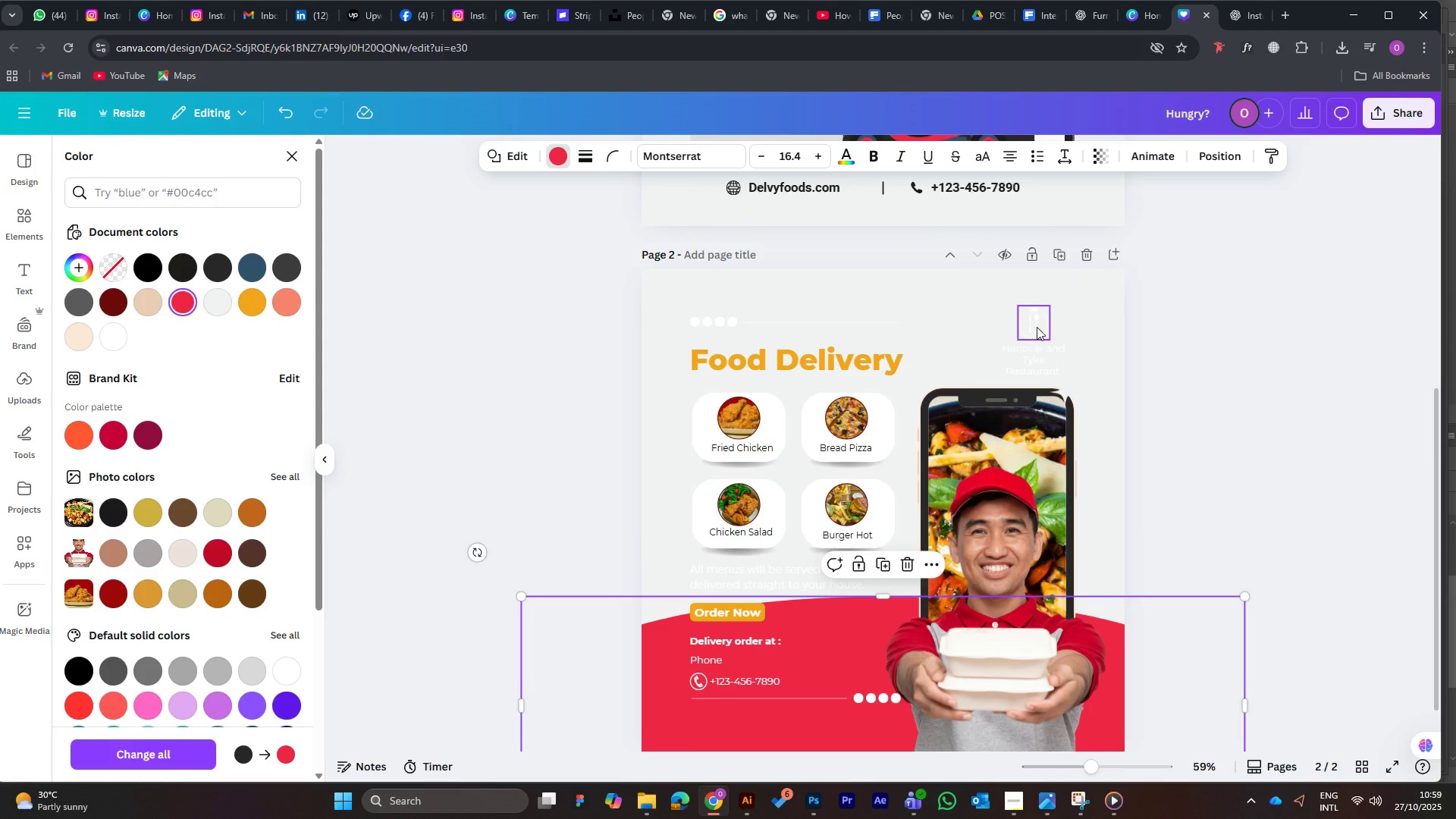 
left_click([1037, 327])
 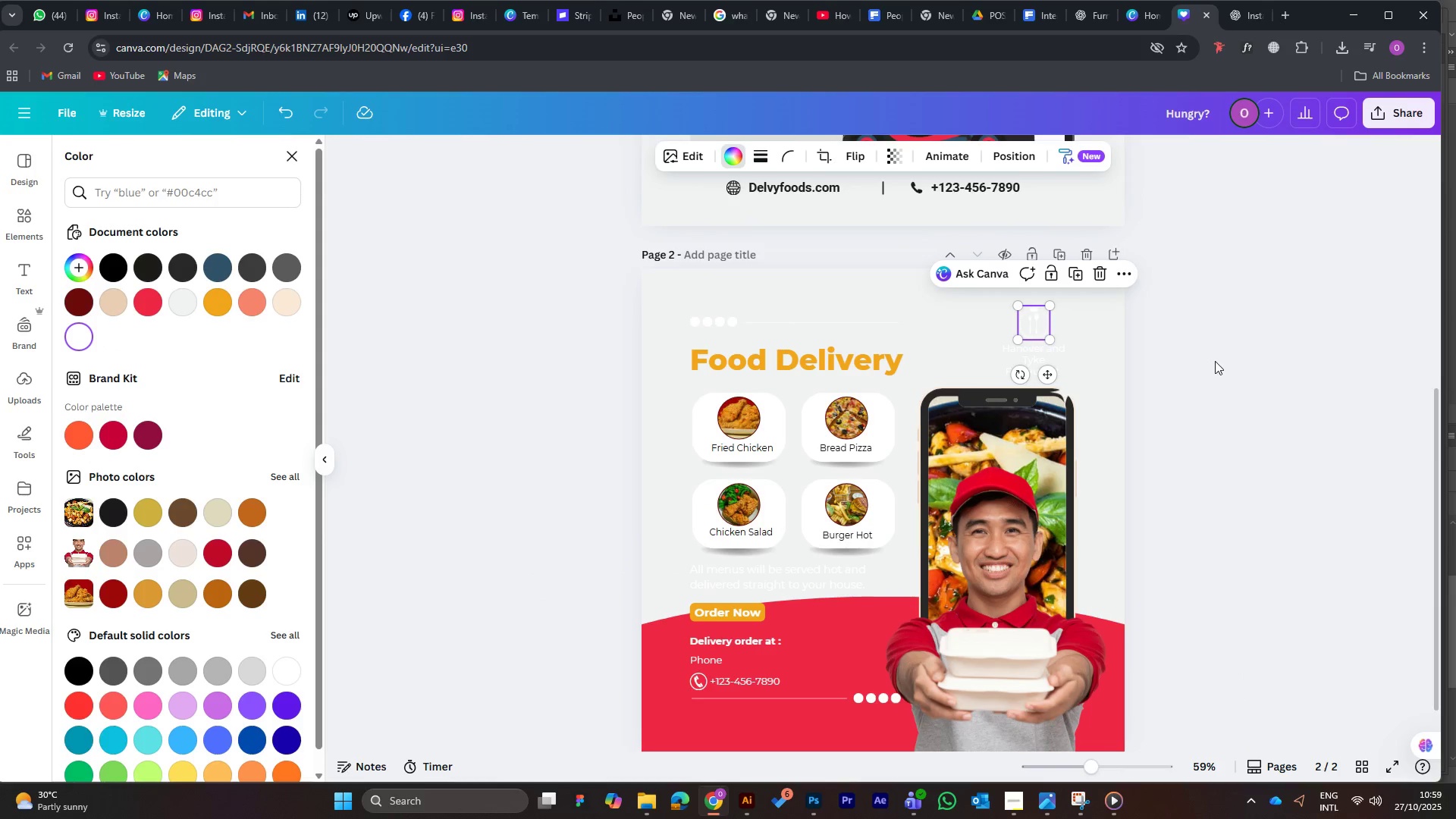 
scroll: coordinate [783, 249], scroll_direction: up, amount: 7.0
 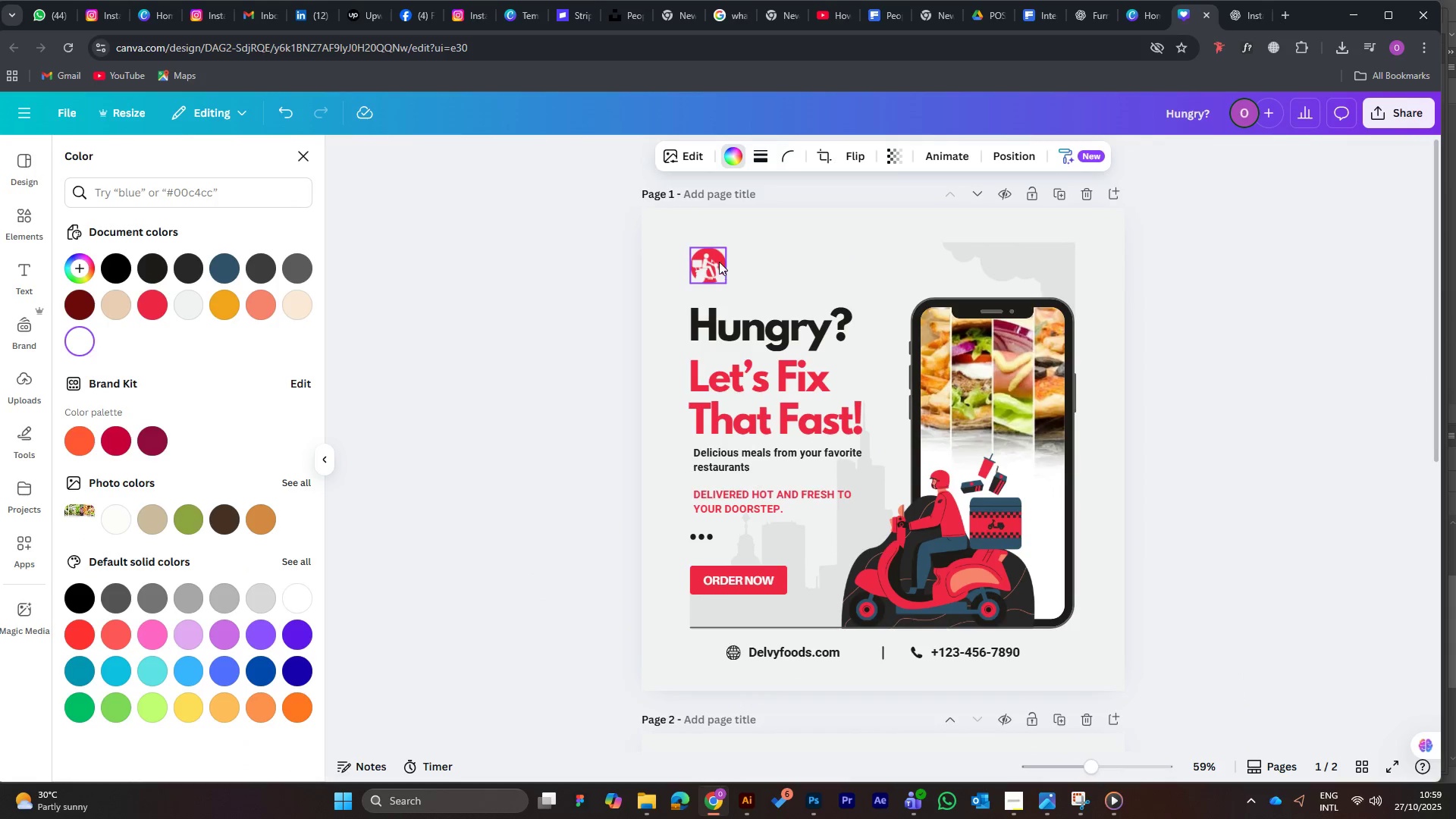 
left_click([719, 259])
 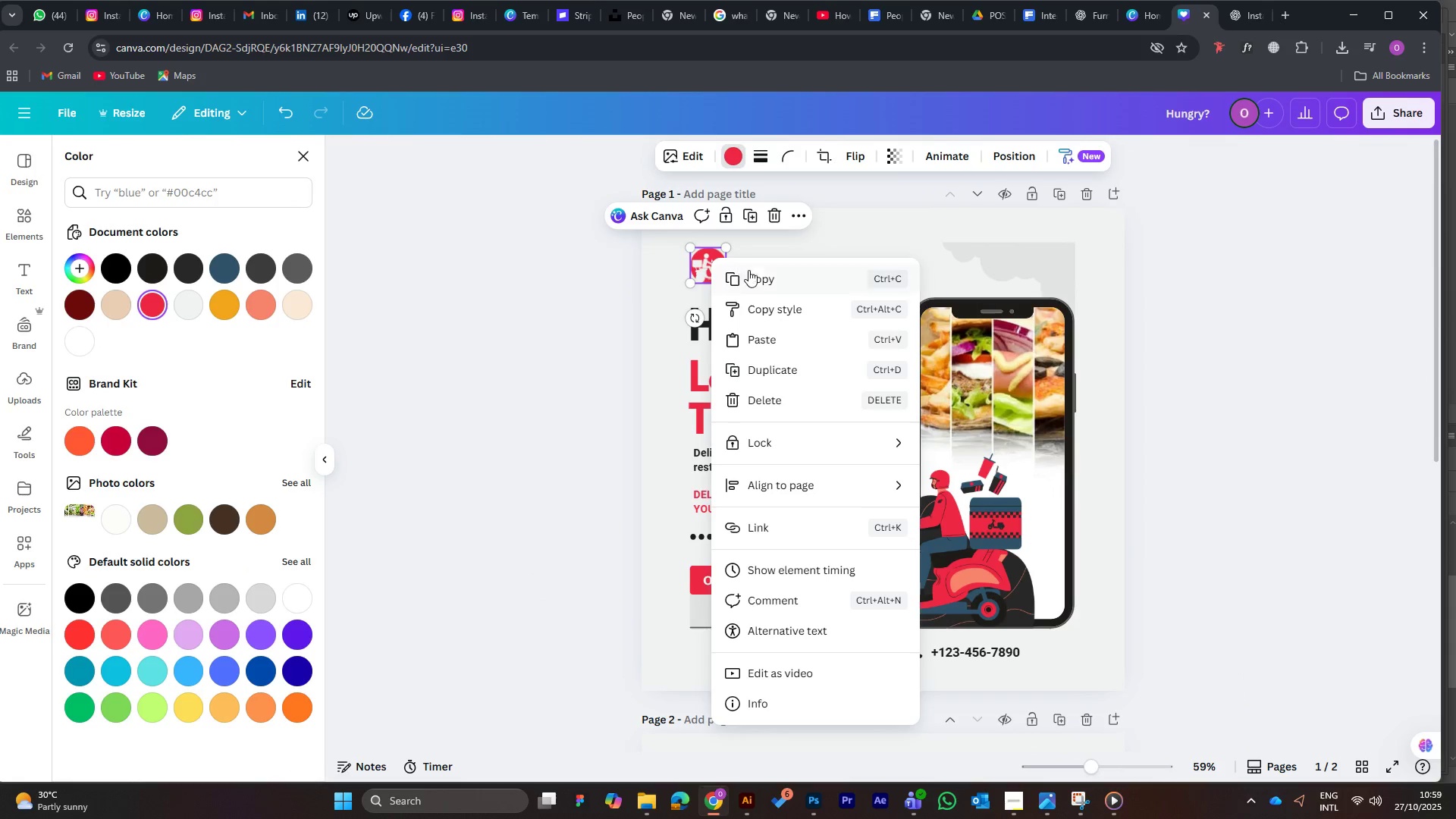 
left_click([755, 278])
 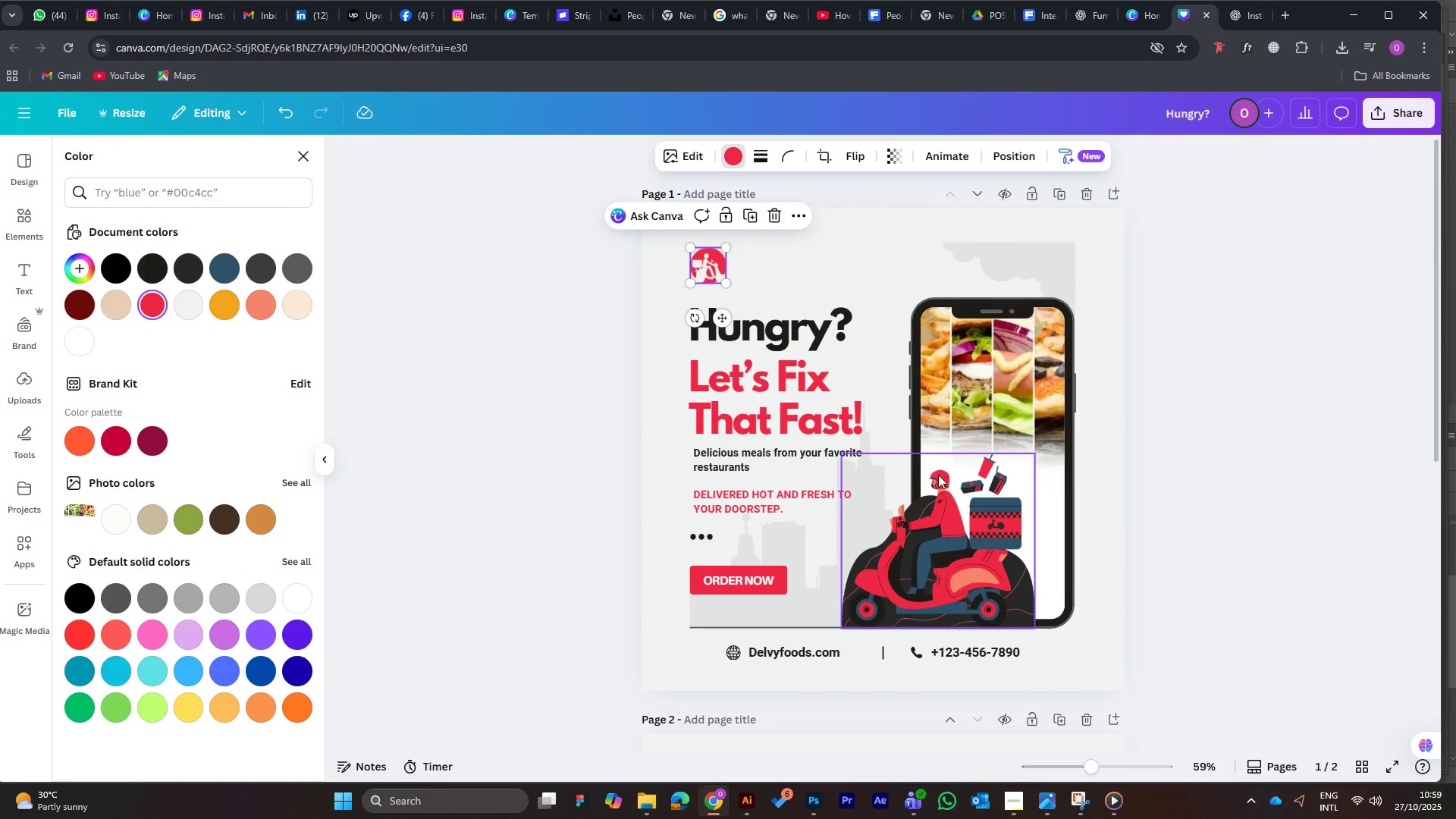 
scroll: coordinate [938, 455], scroll_direction: down, amount: 7.0
 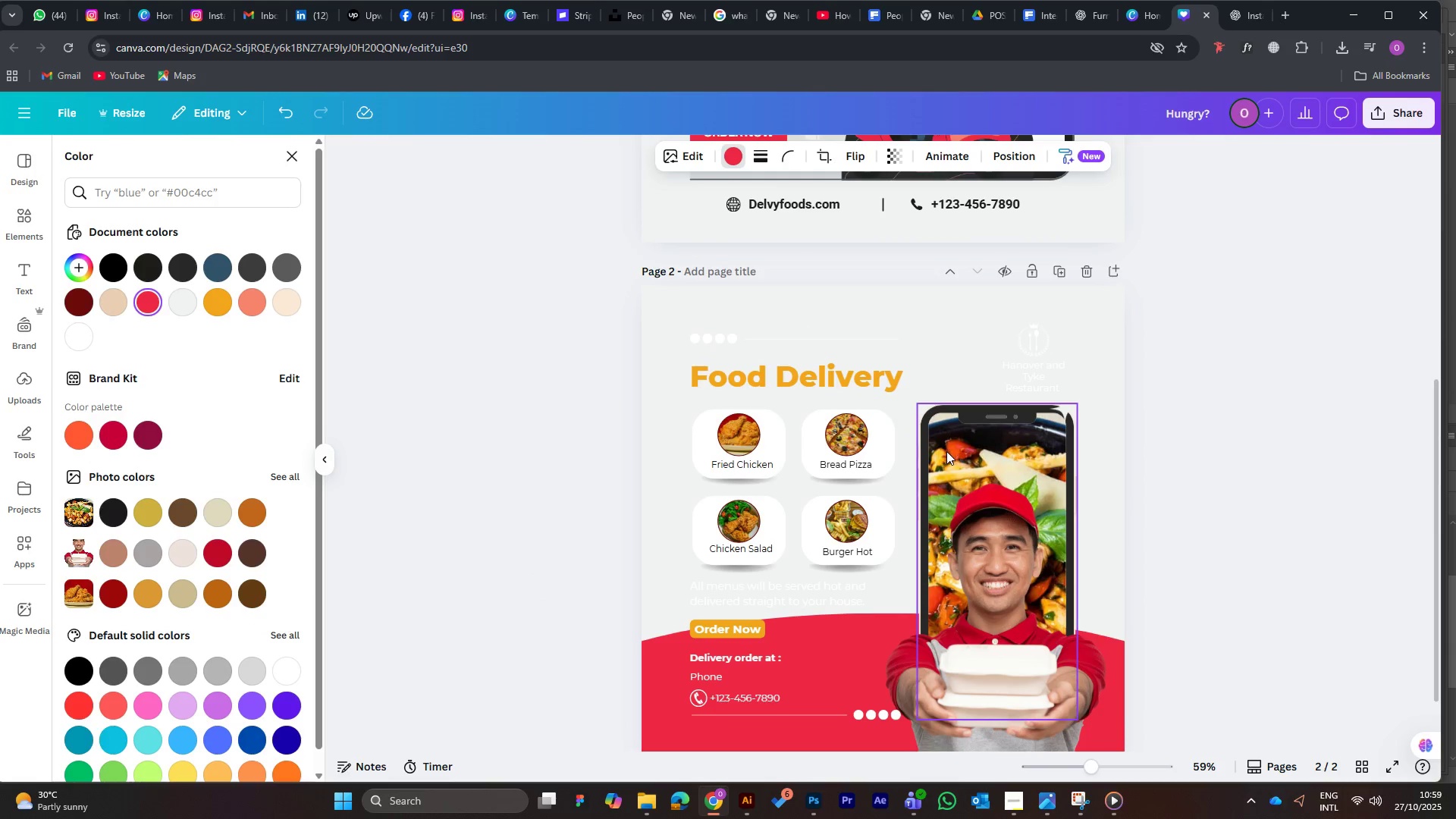 
key(Control+V)
 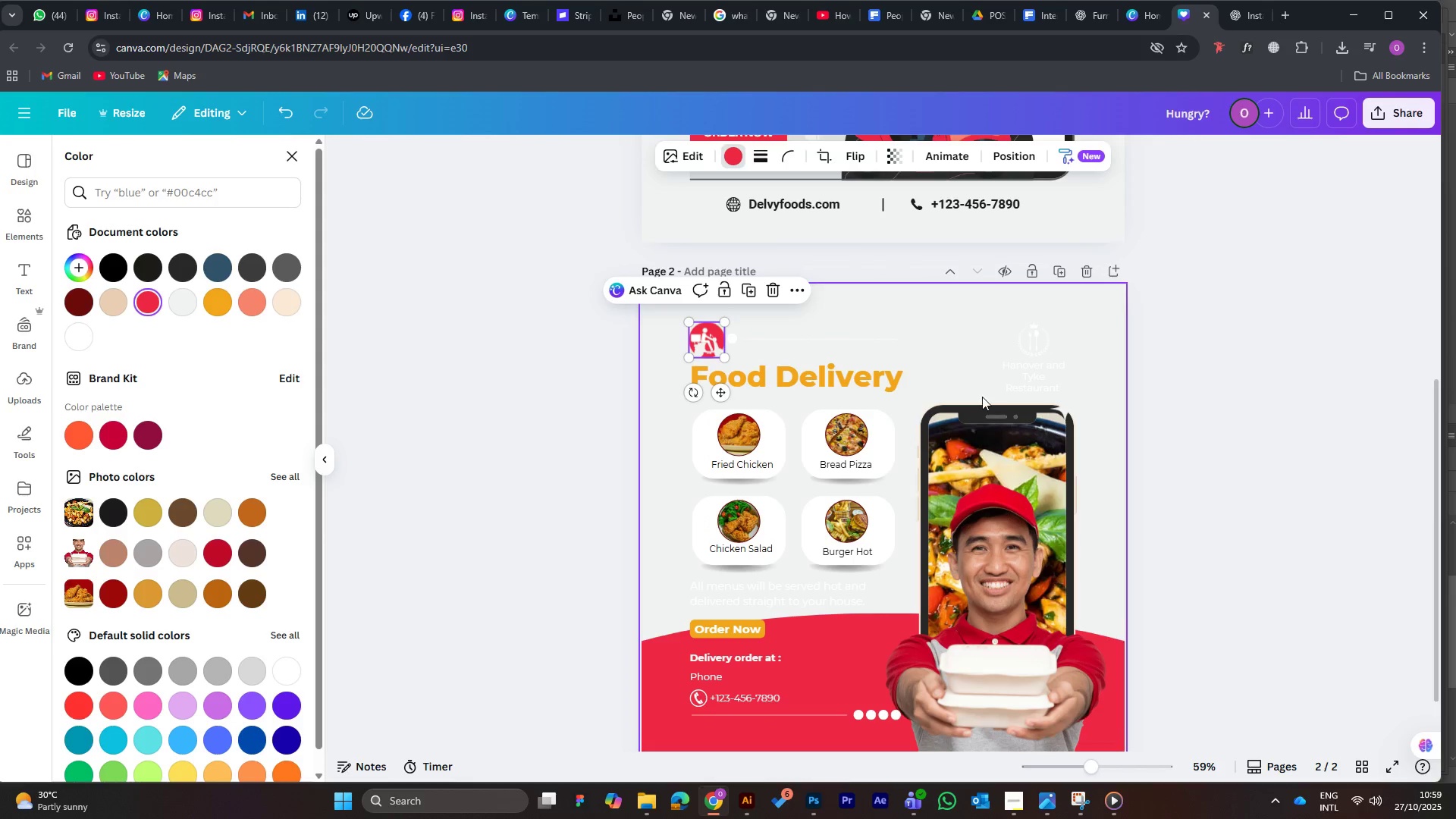 
wait(7.94)
 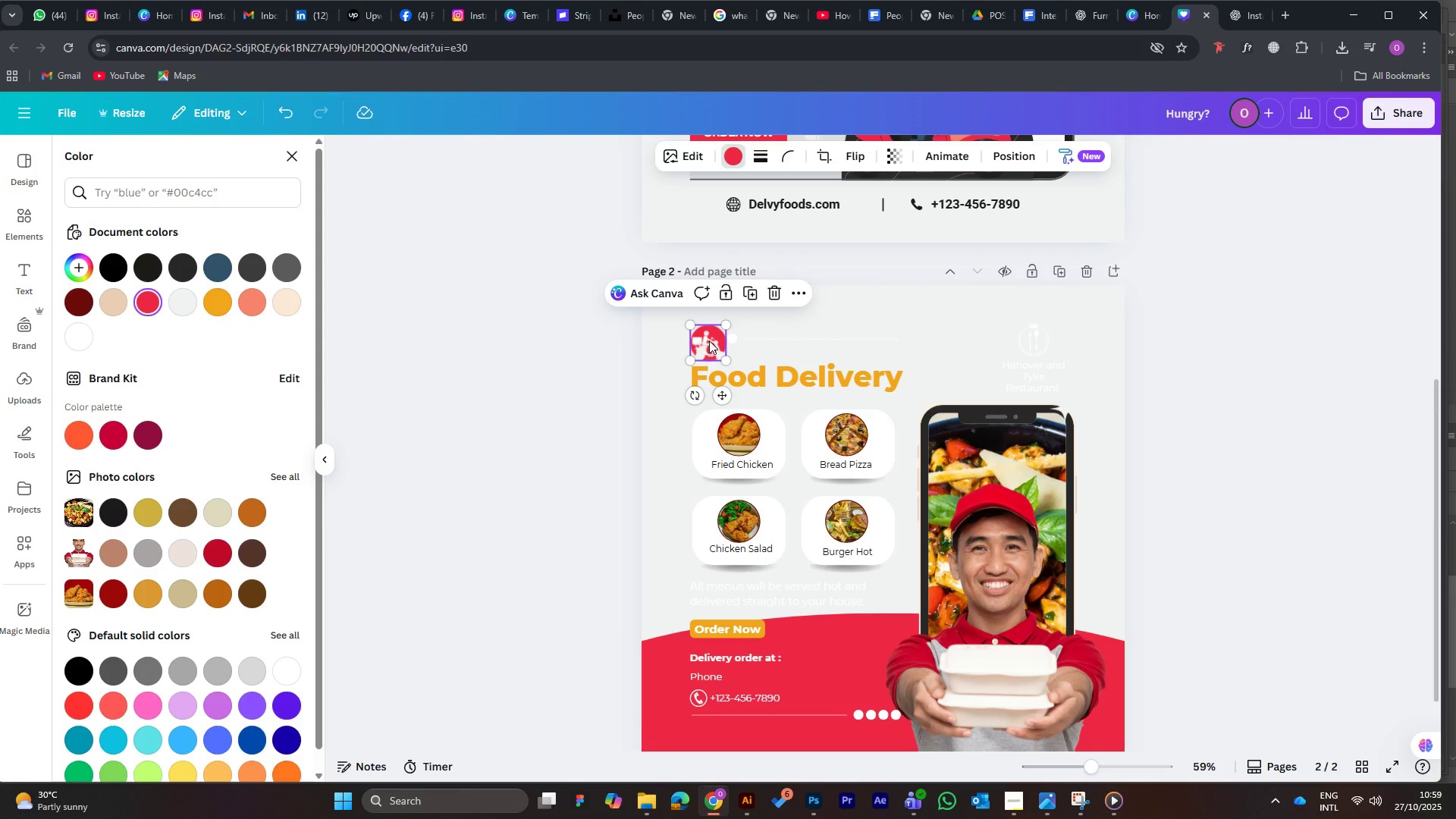 
left_click([1034, 343])
 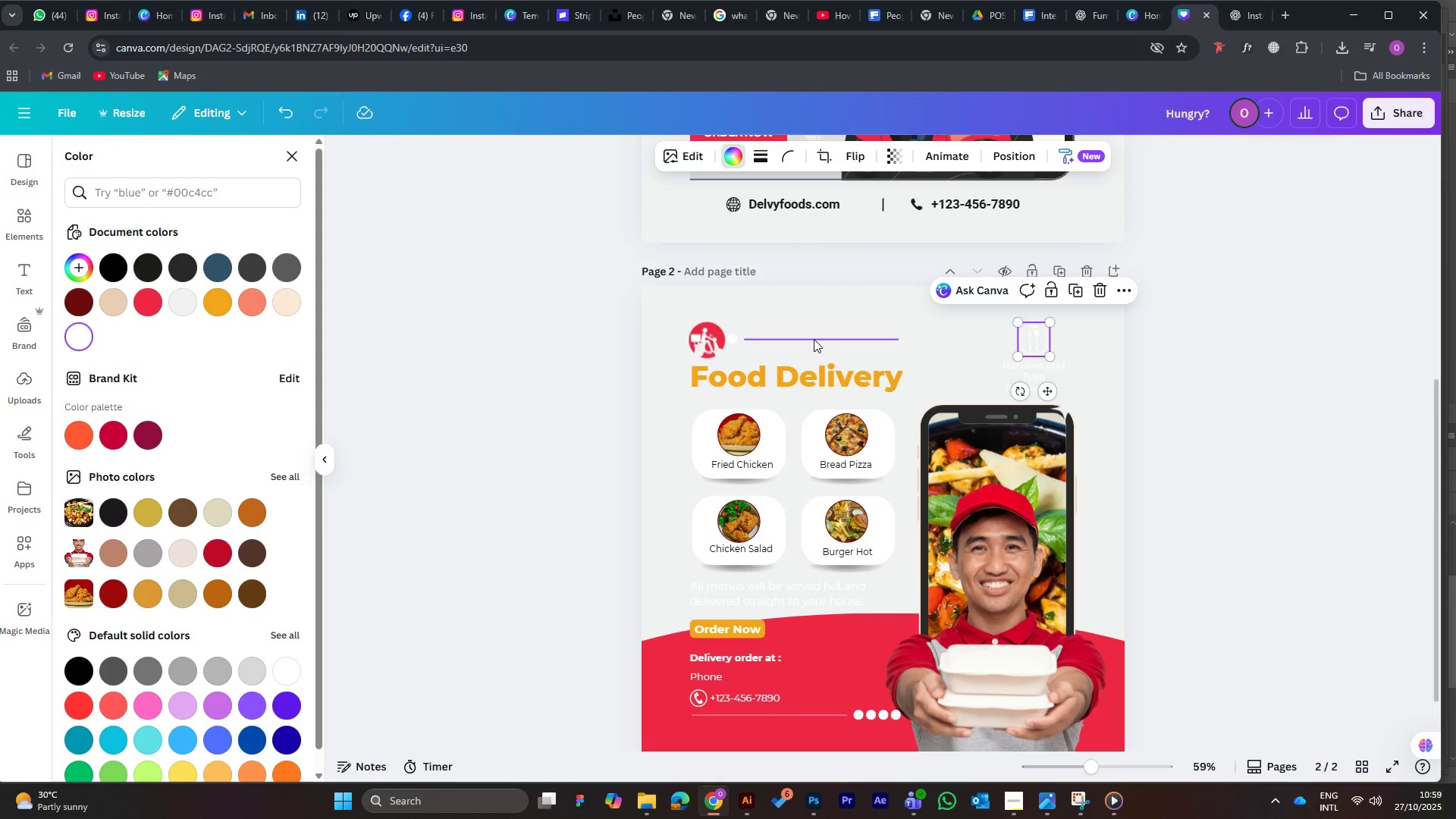 
left_click([814, 339])
 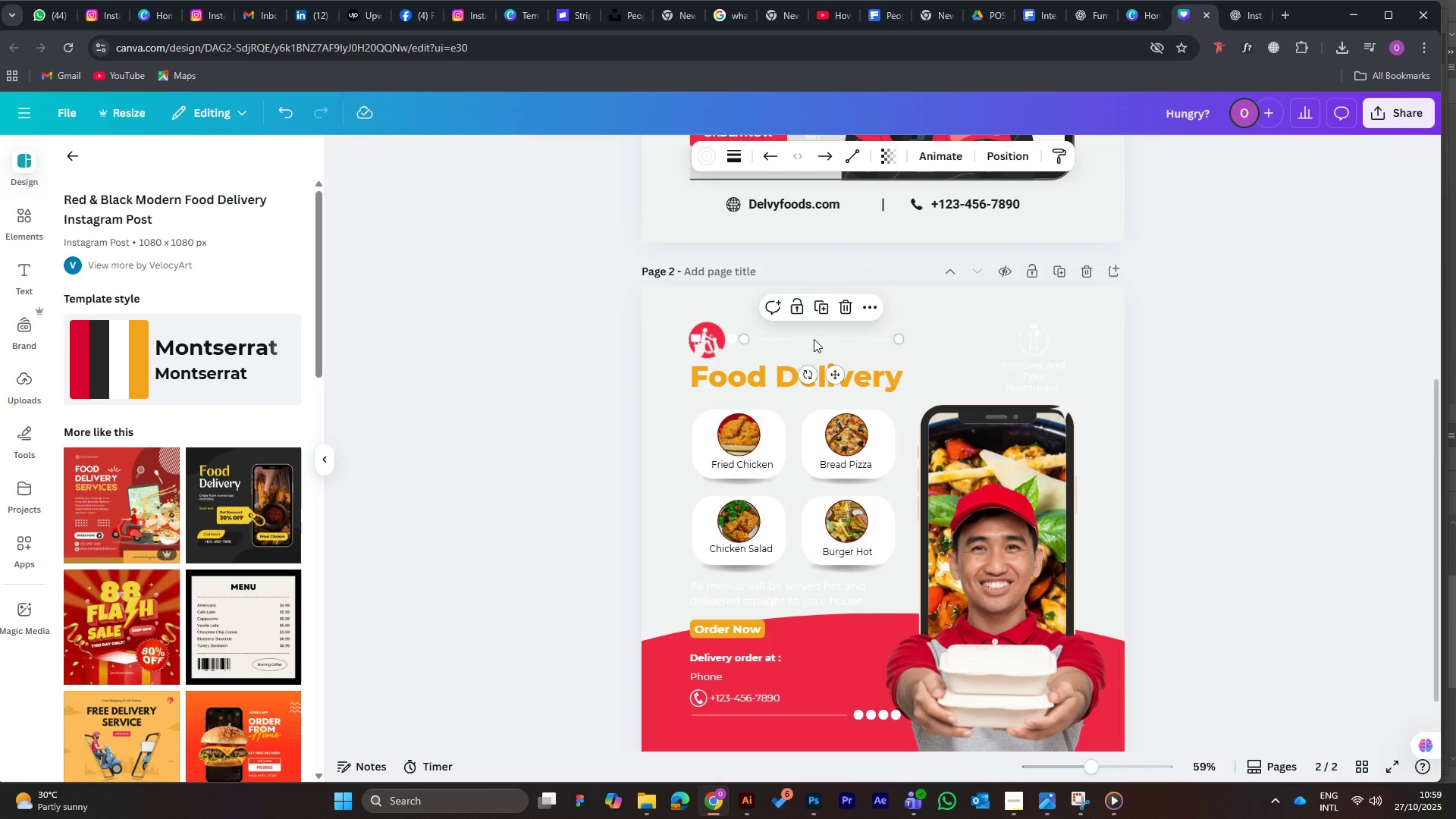 
key(Delete)
 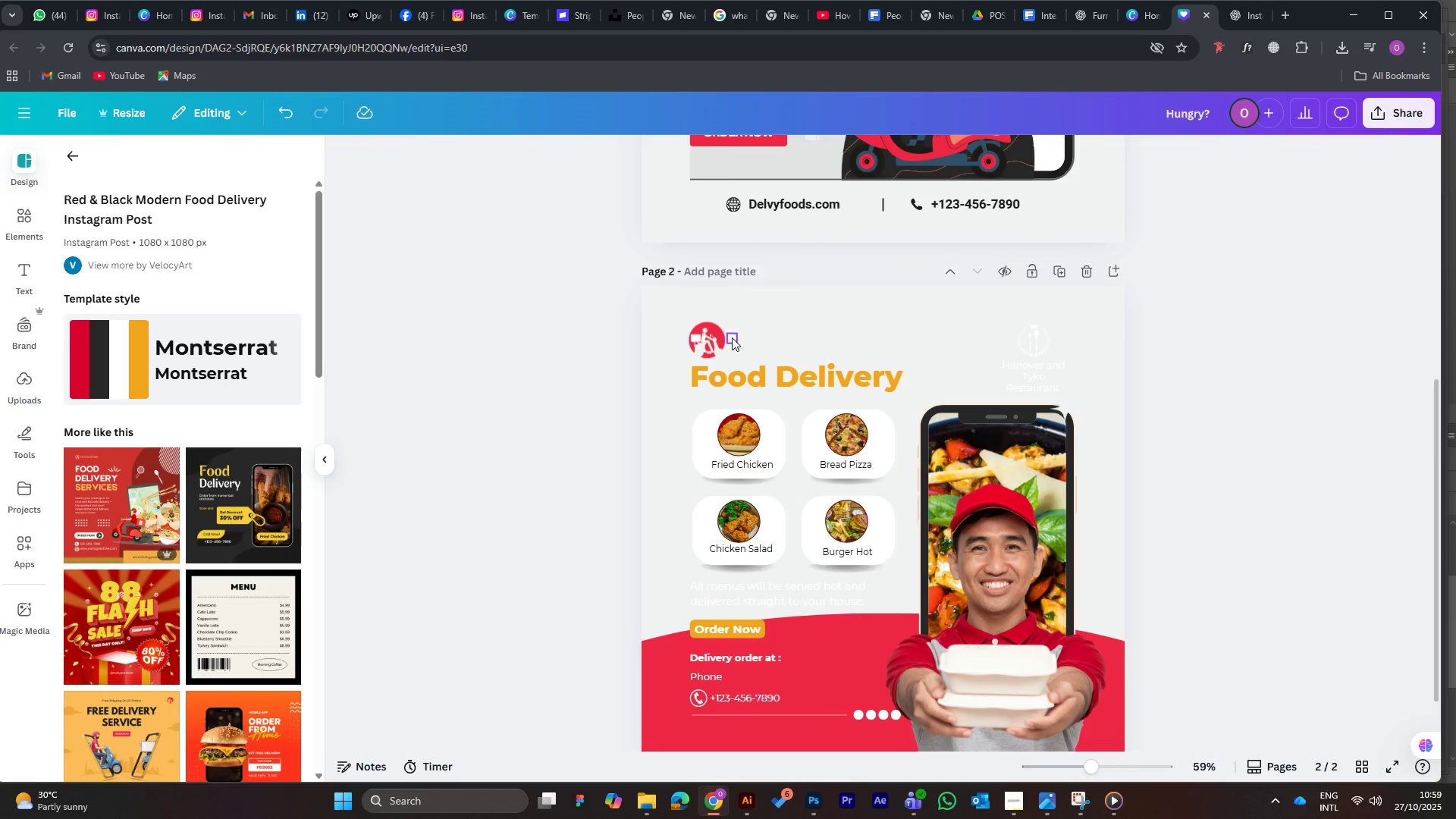 
left_click([732, 337])
 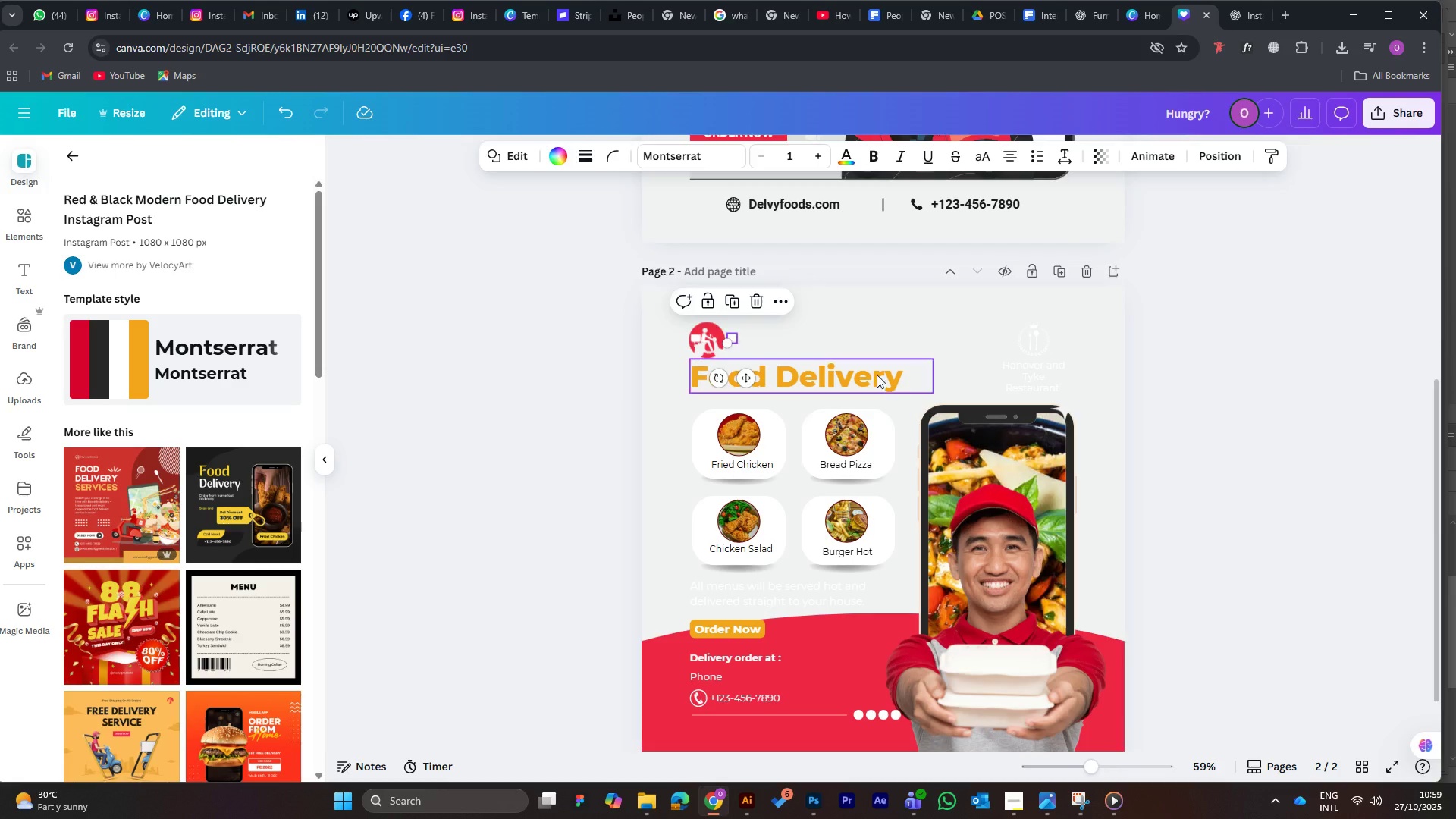 
key(Delete)
 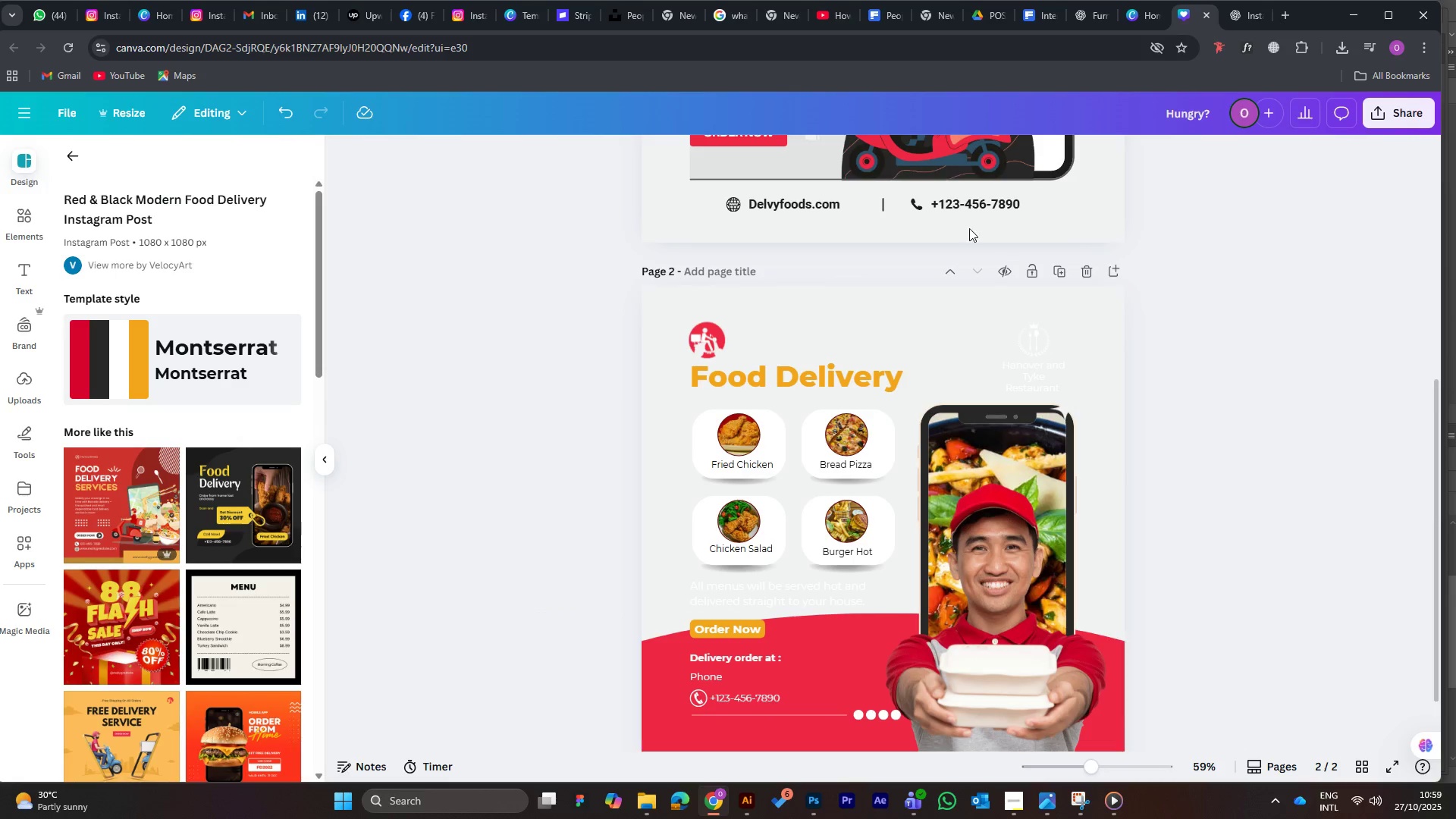 
left_click([1247, 12])
 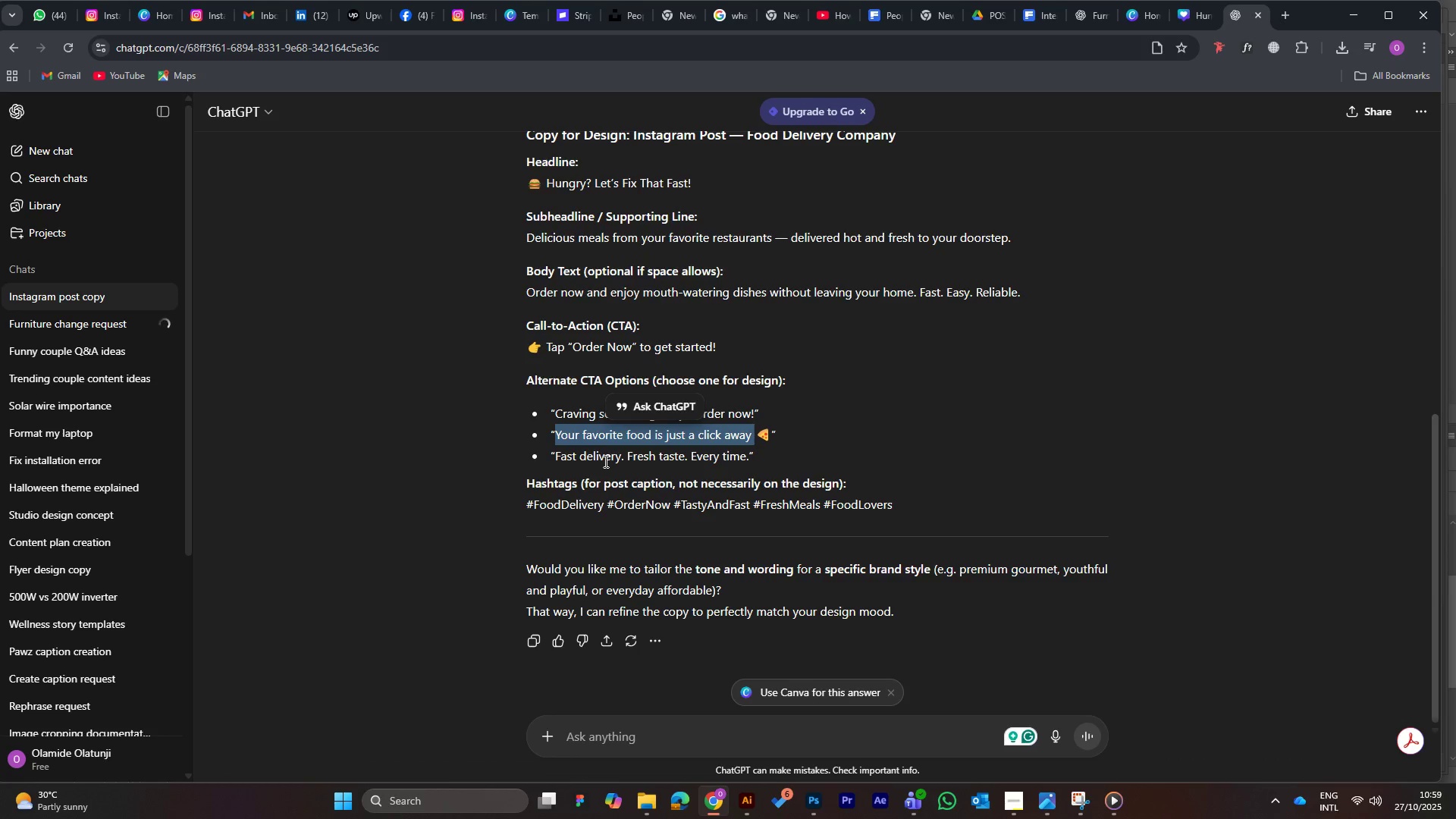 
left_click([615, 458])
 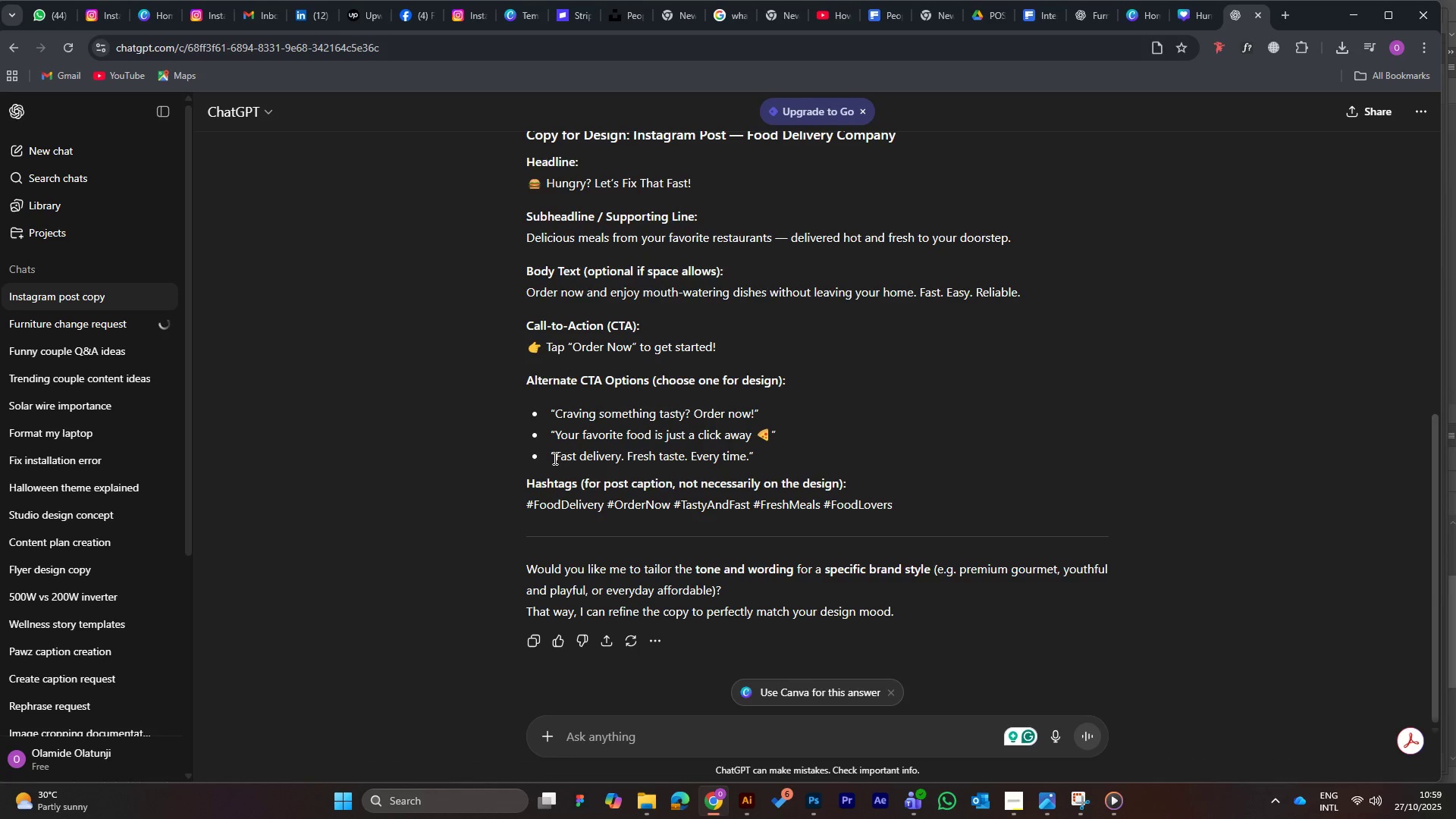 
left_click_drag(start_coordinate=[554, 457], to_coordinate=[745, 457])
 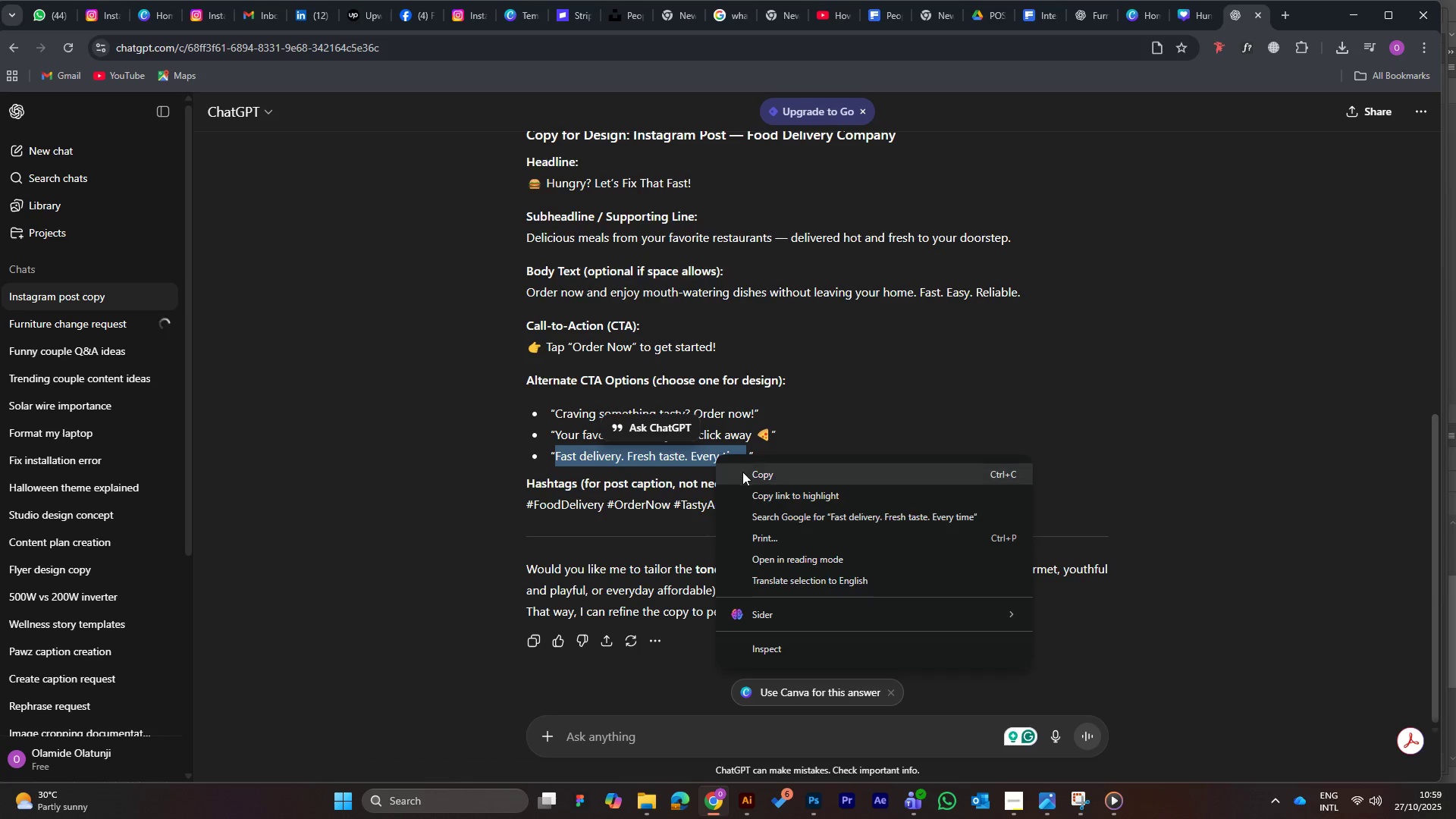 
left_click([755, 468])
 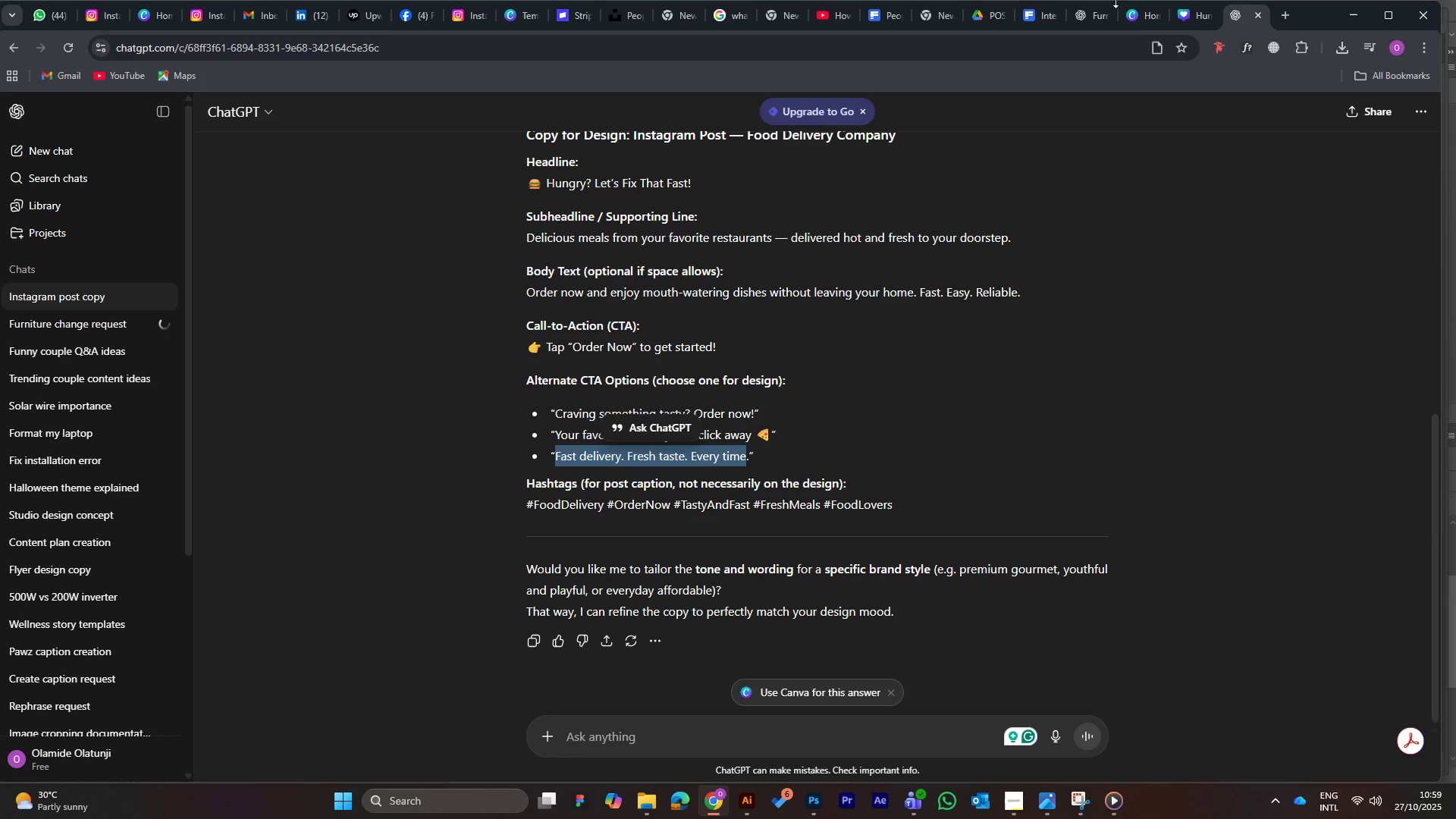 
left_click([1190, 14])
 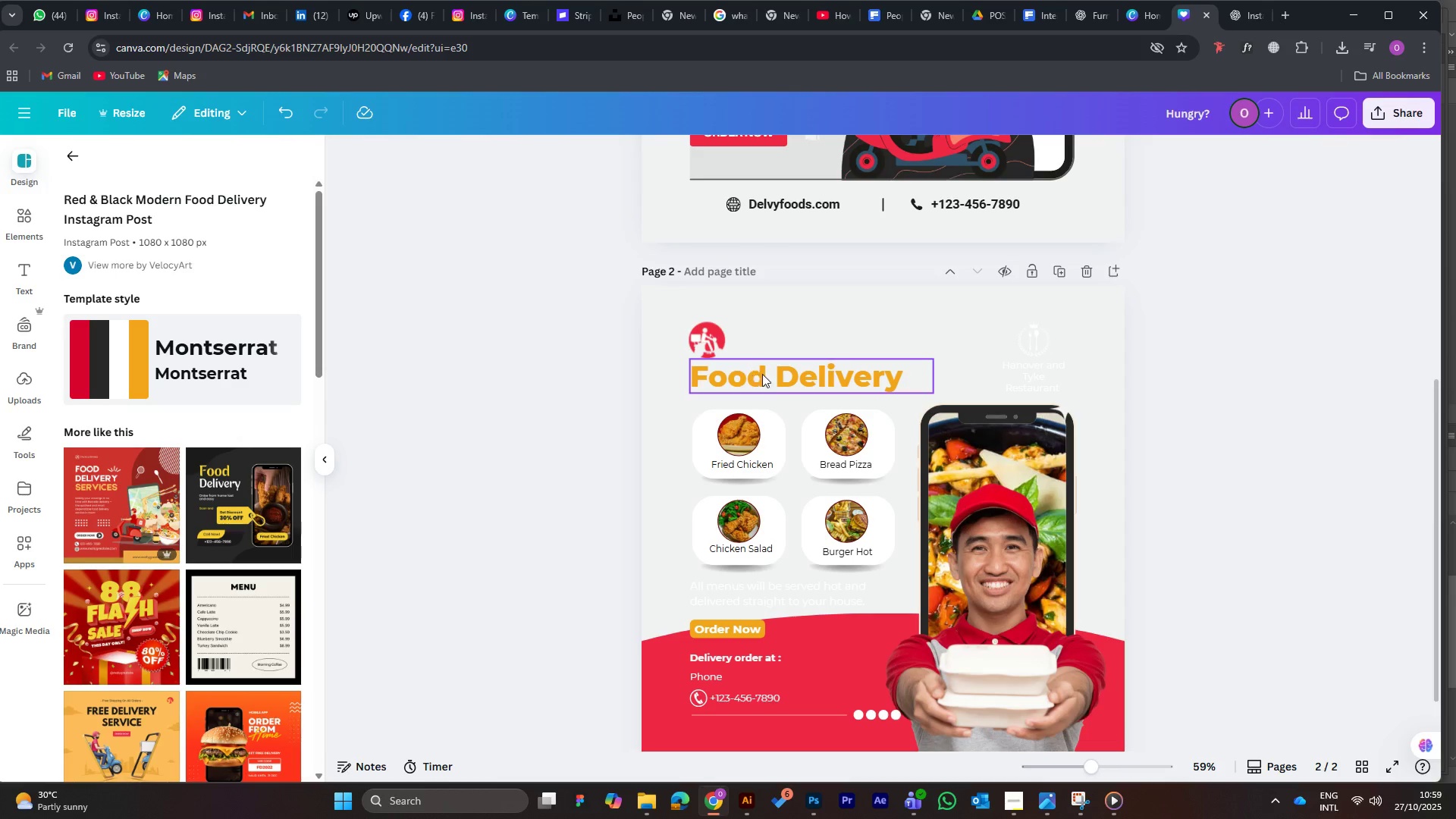 
left_click([776, 383])
 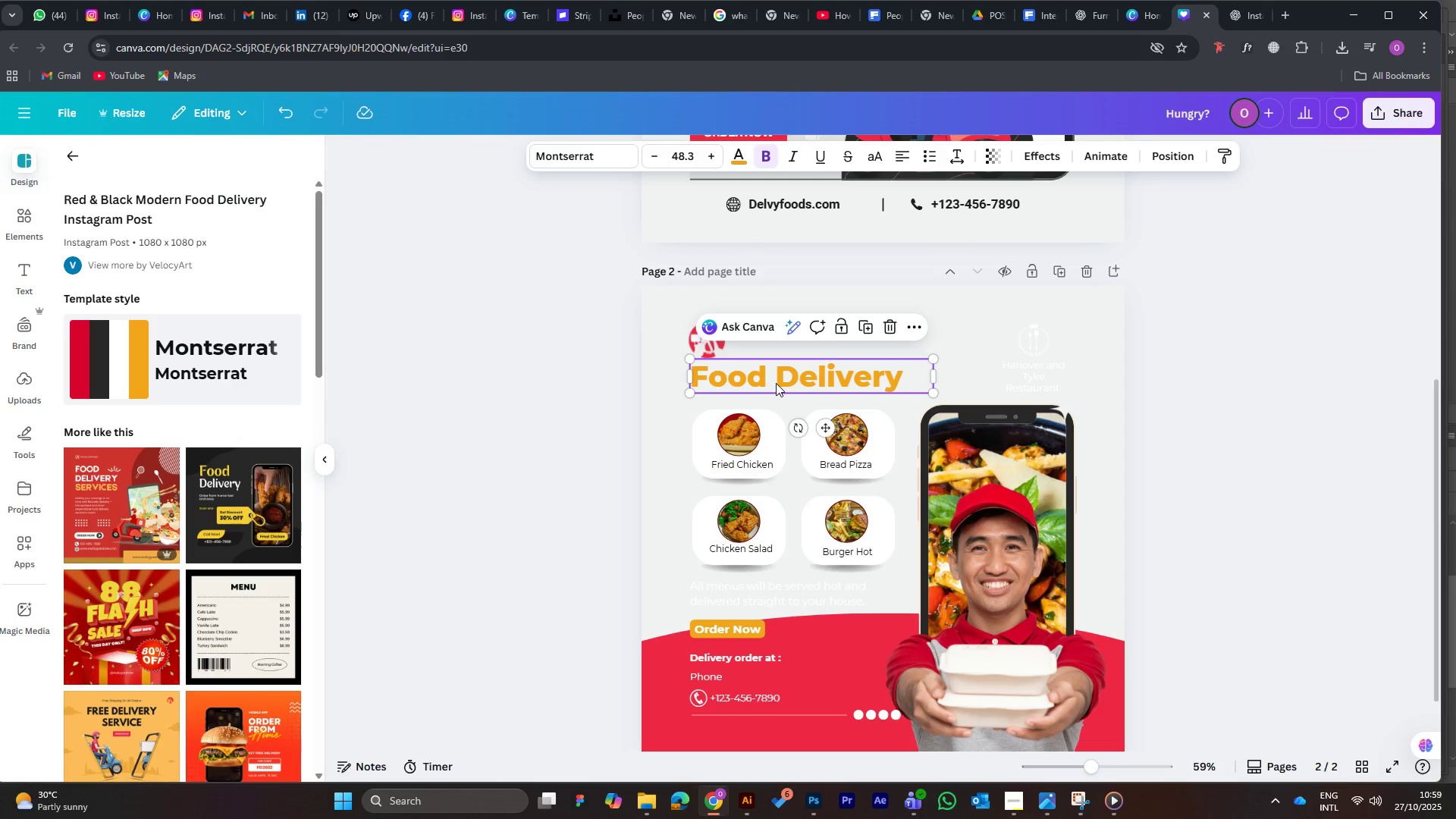 
double_click([776, 383])
 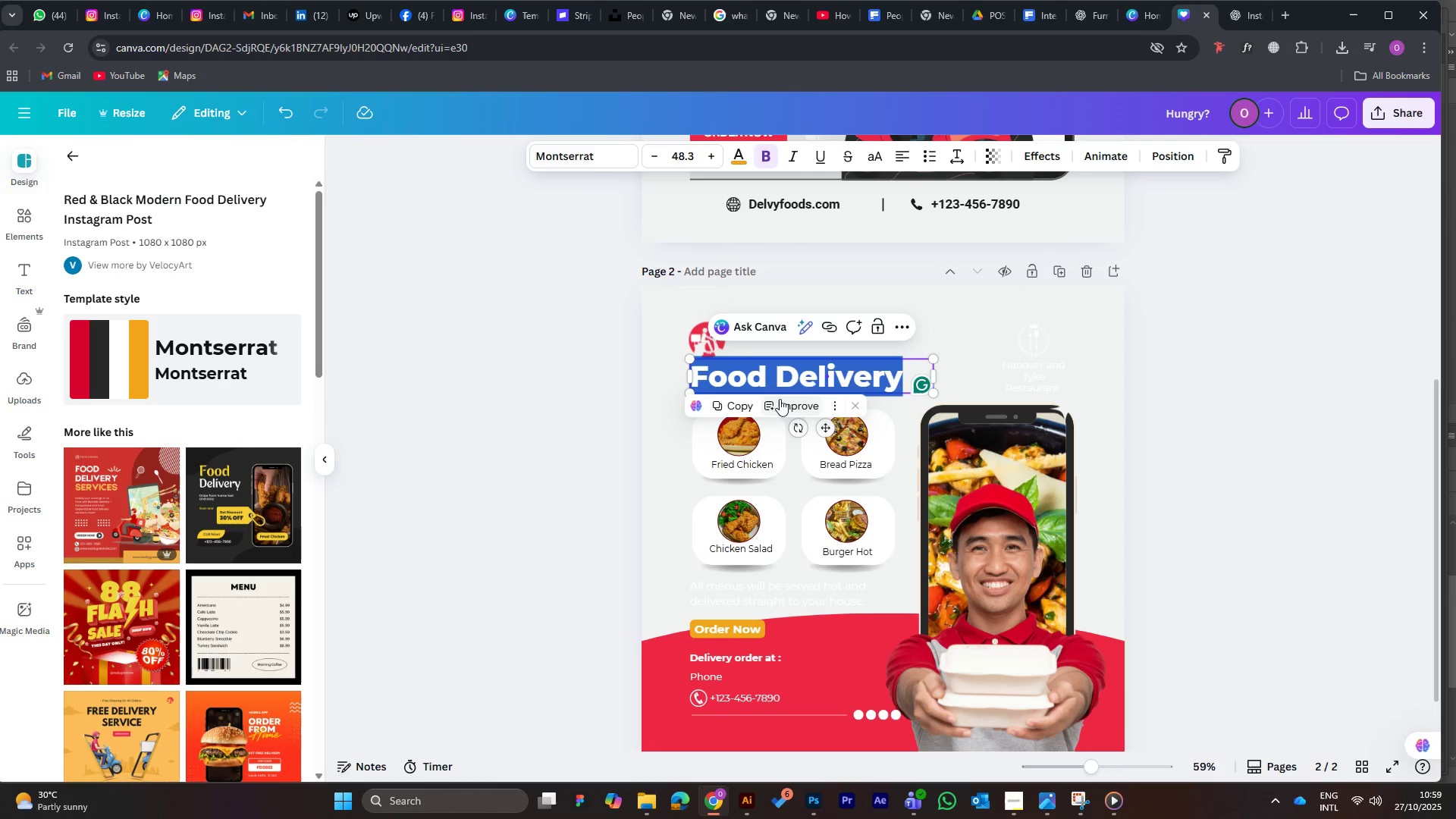 
key(Control+V)
 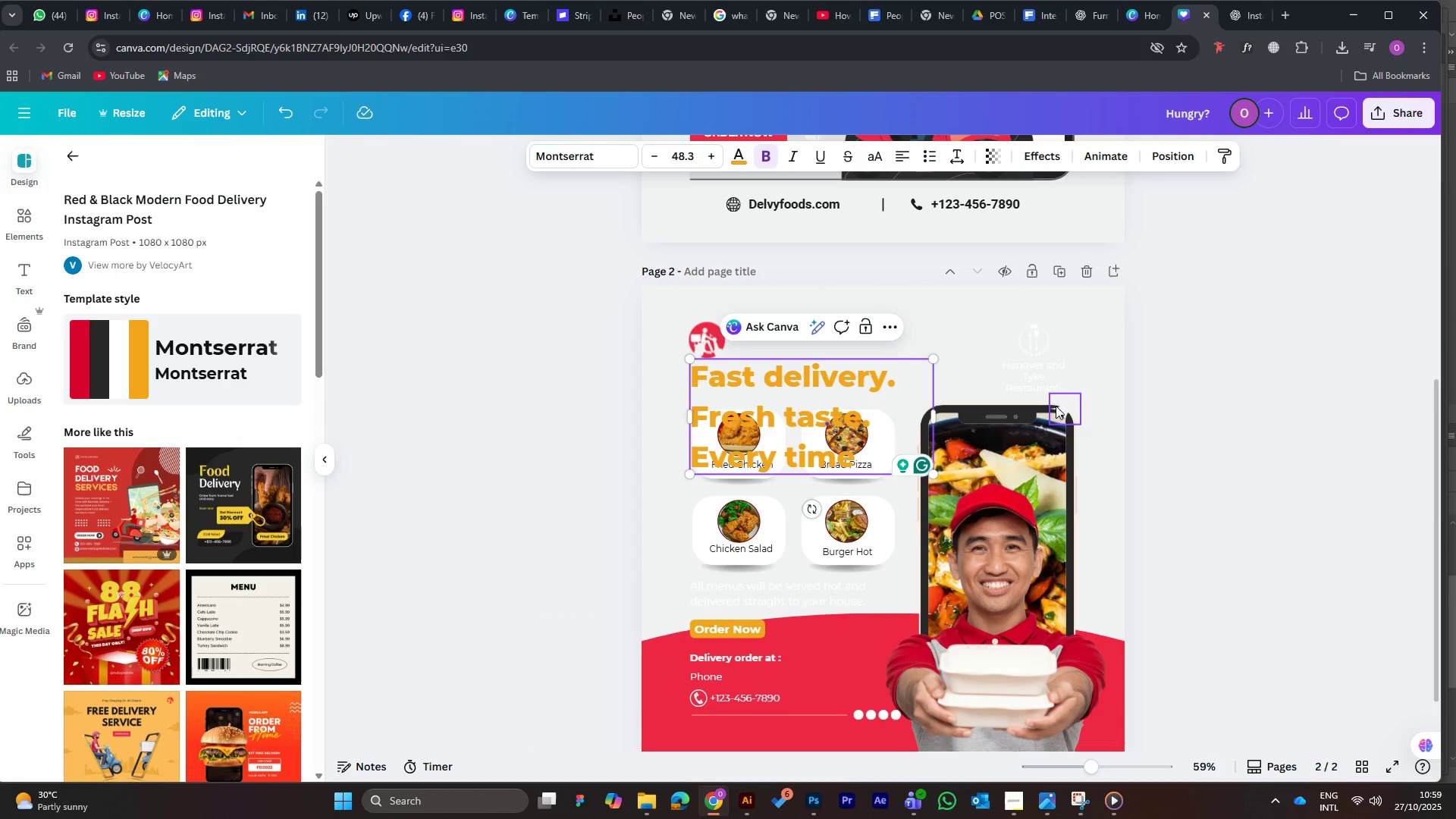 
wait(12.62)
 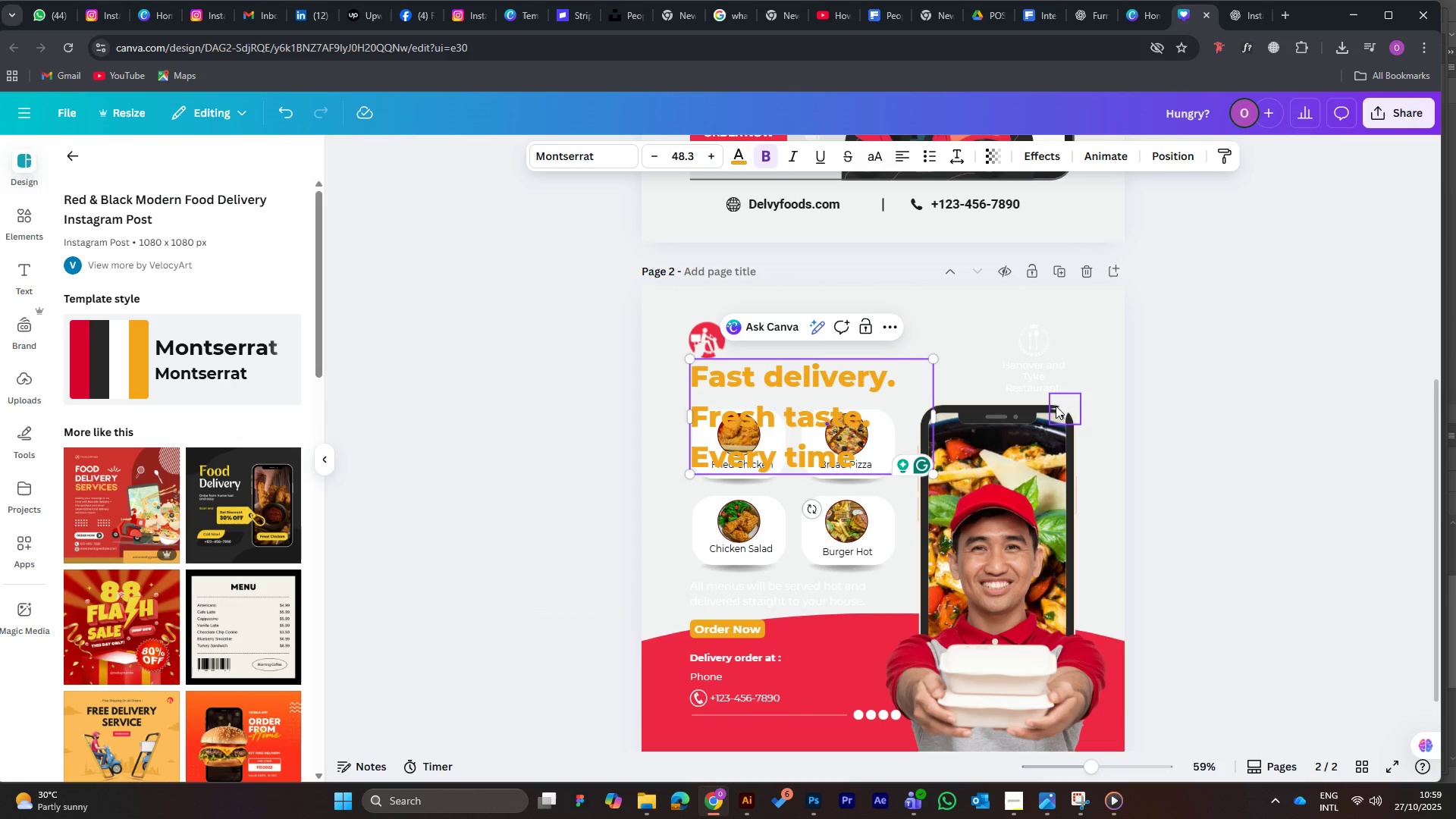 
left_click([496, 445])
 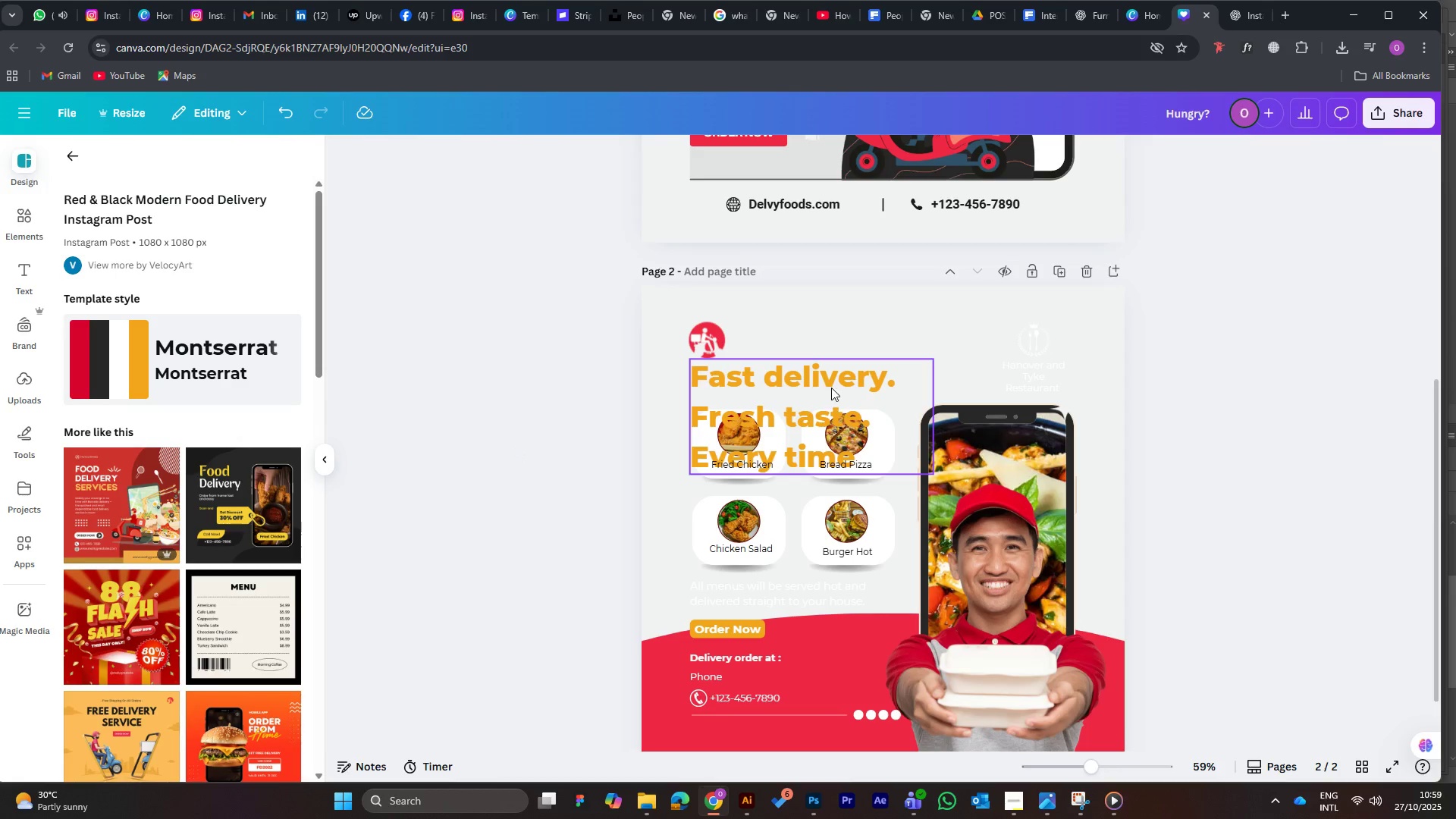 
left_click([827, 376])
 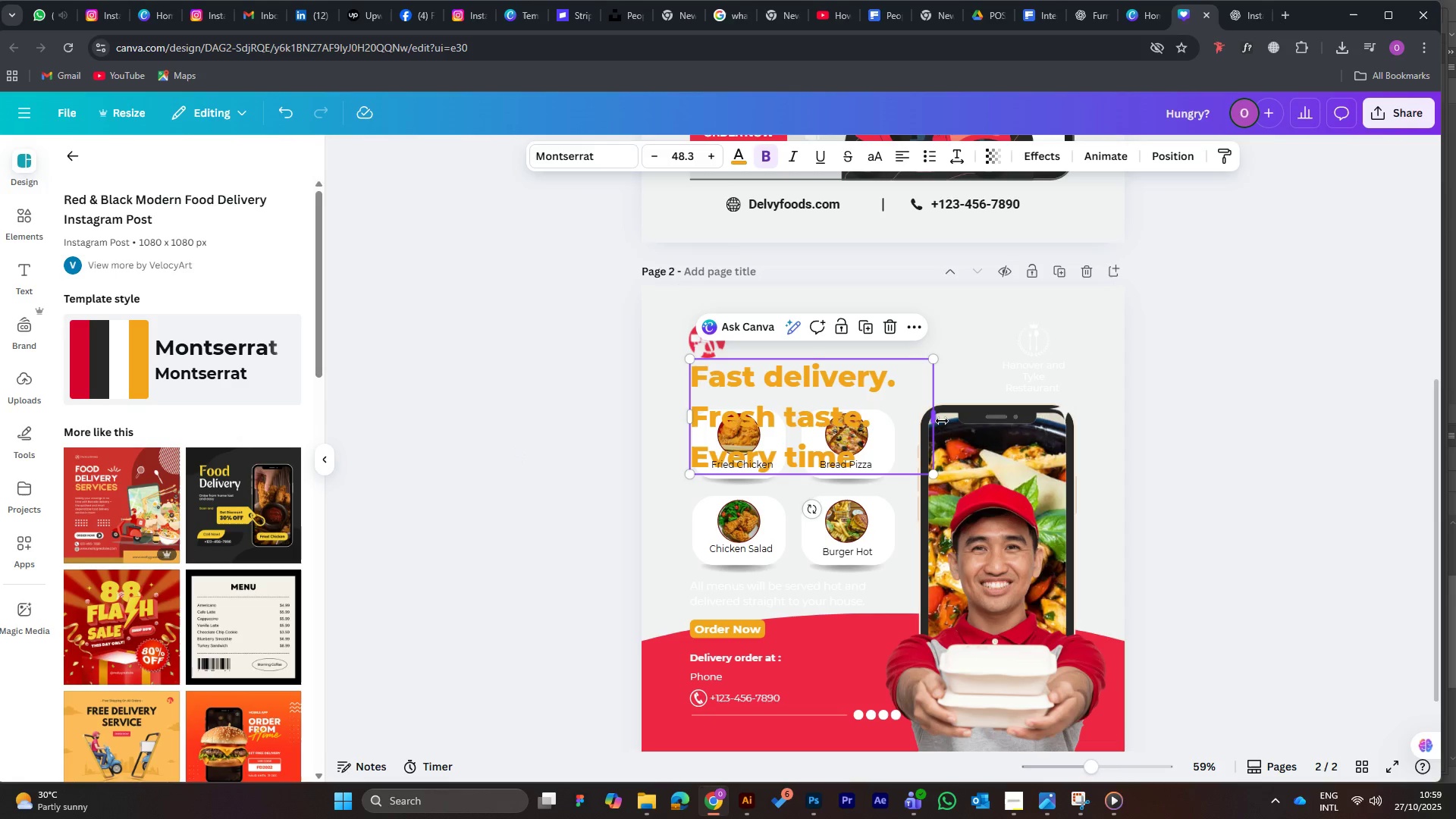 
left_click_drag(start_coordinate=[939, 421], to_coordinate=[1320, 391])
 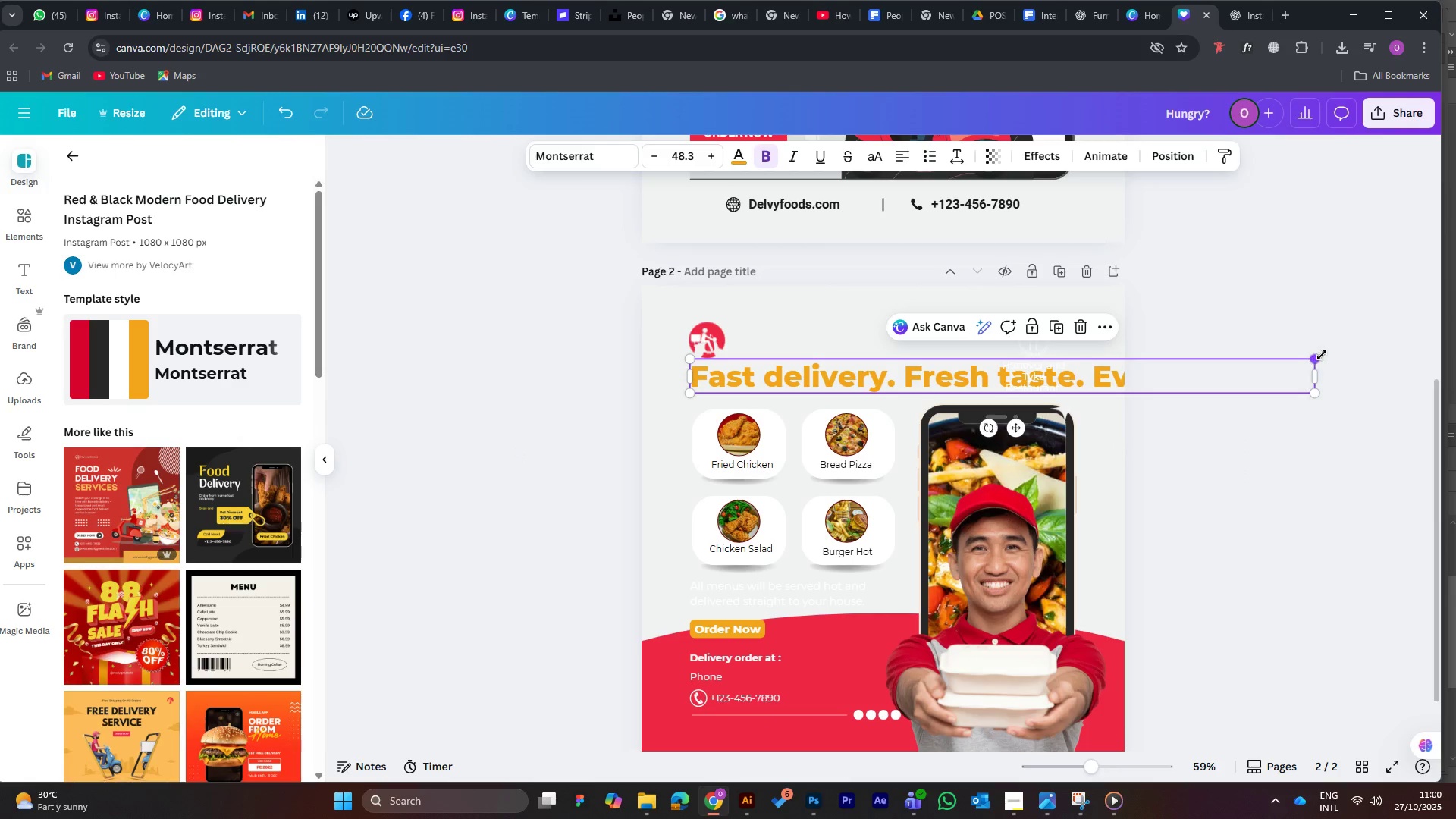 
left_click_drag(start_coordinate=[1322, 355], to_coordinate=[1107, 368])
 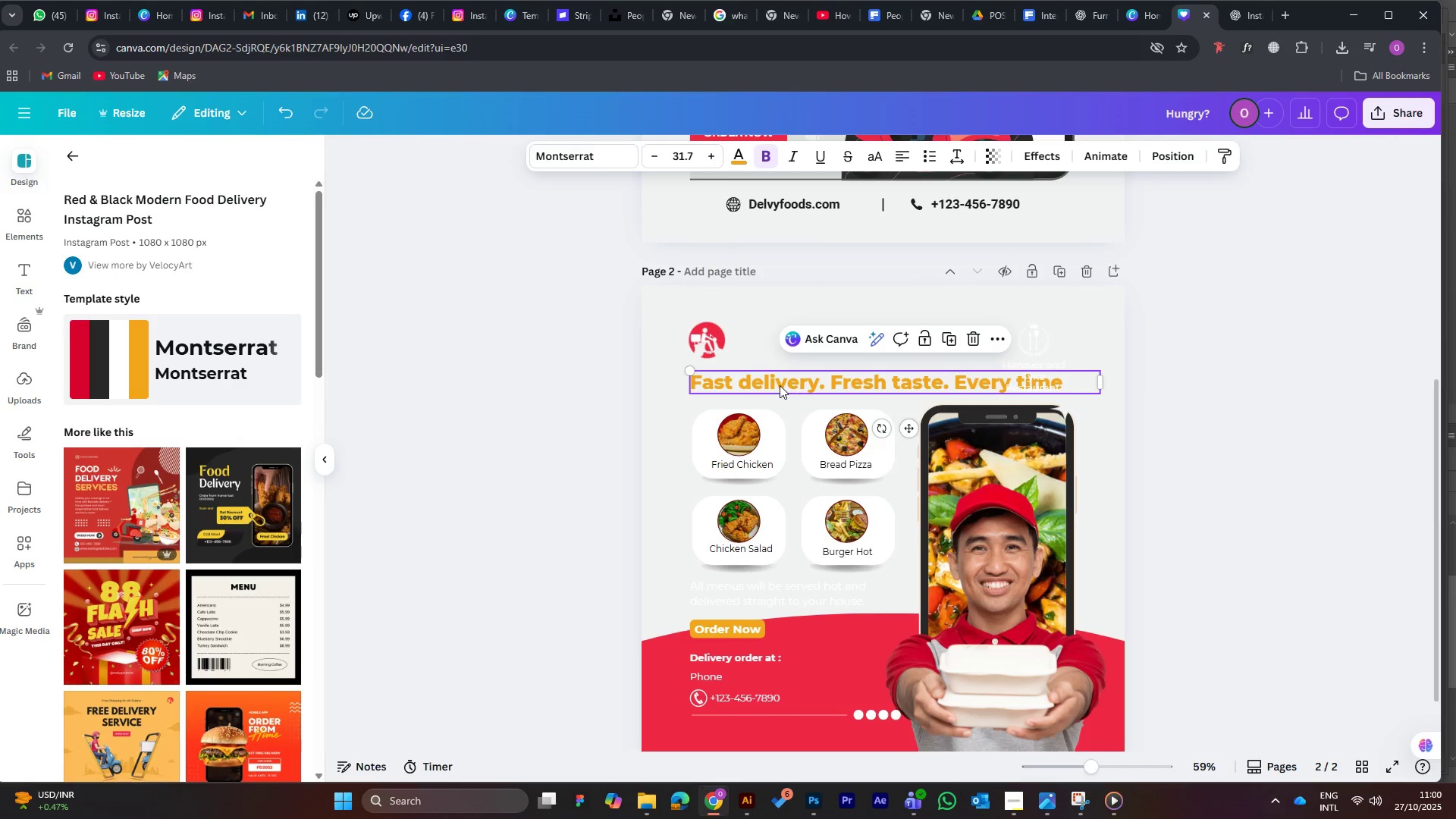 
left_click_drag(start_coordinate=[777, 384], to_coordinate=[779, 378])
 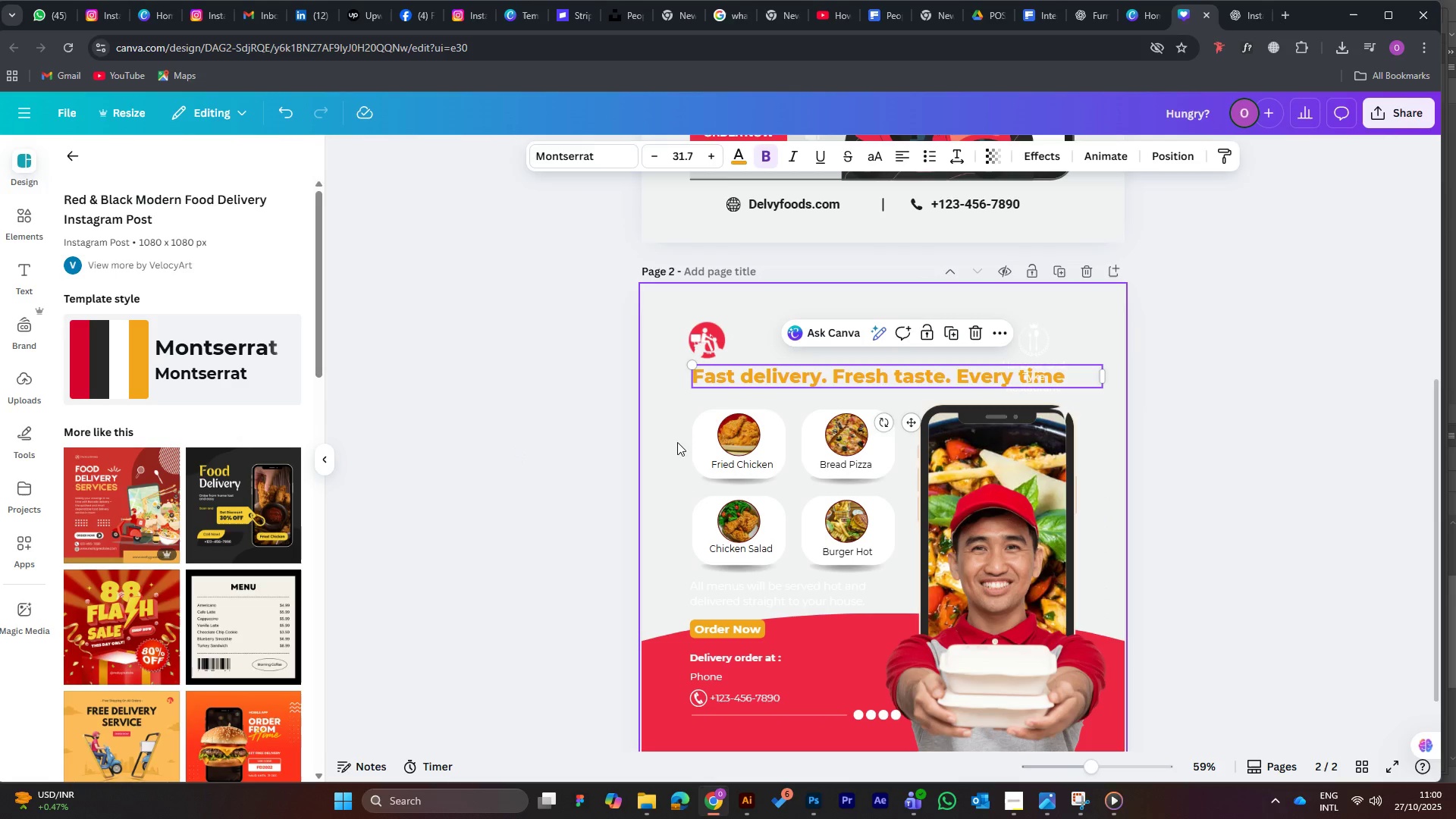 
left_click([670, 439])
 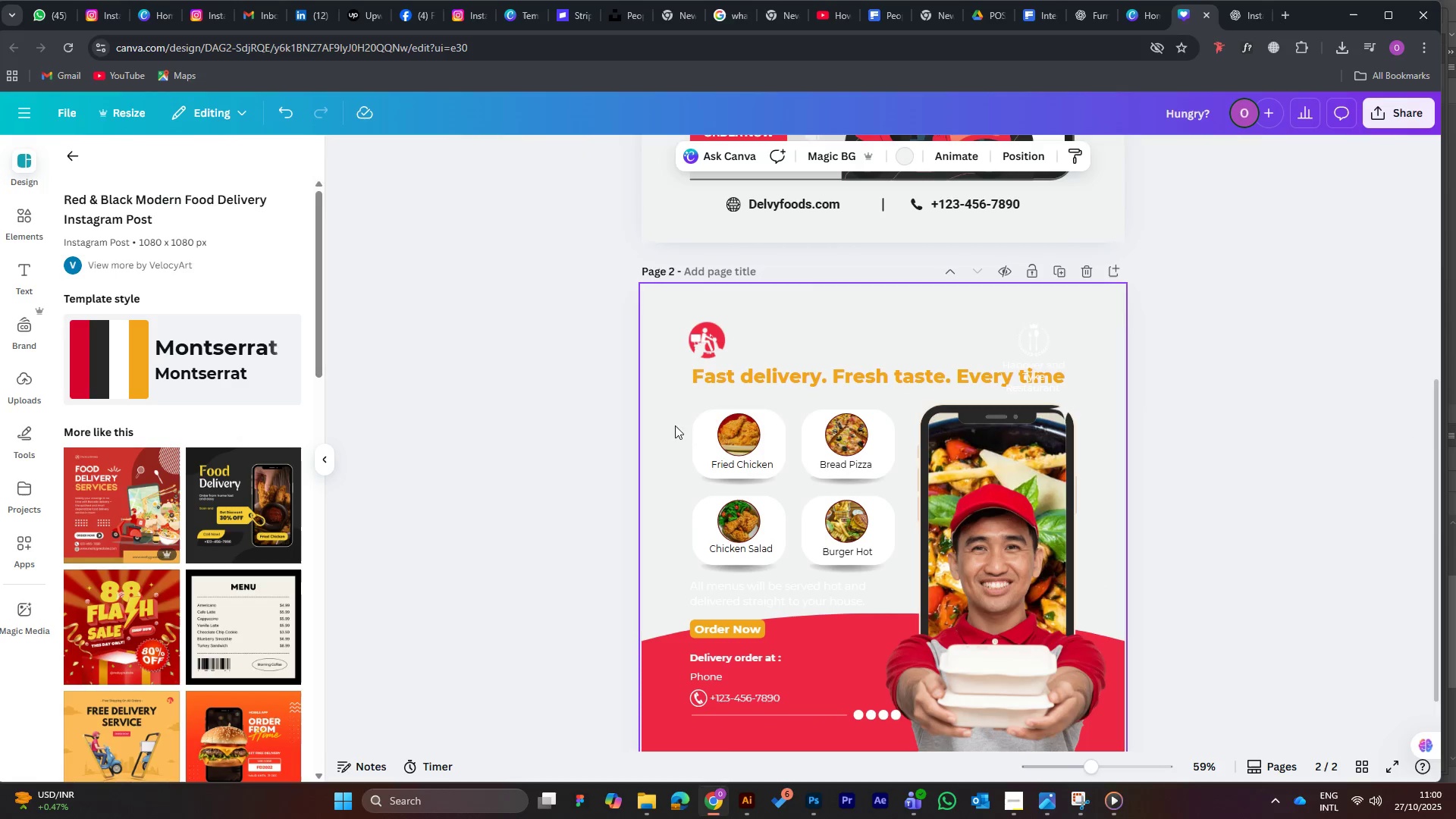 
left_click_drag(start_coordinate=[675, 425], to_coordinate=[858, 570])
 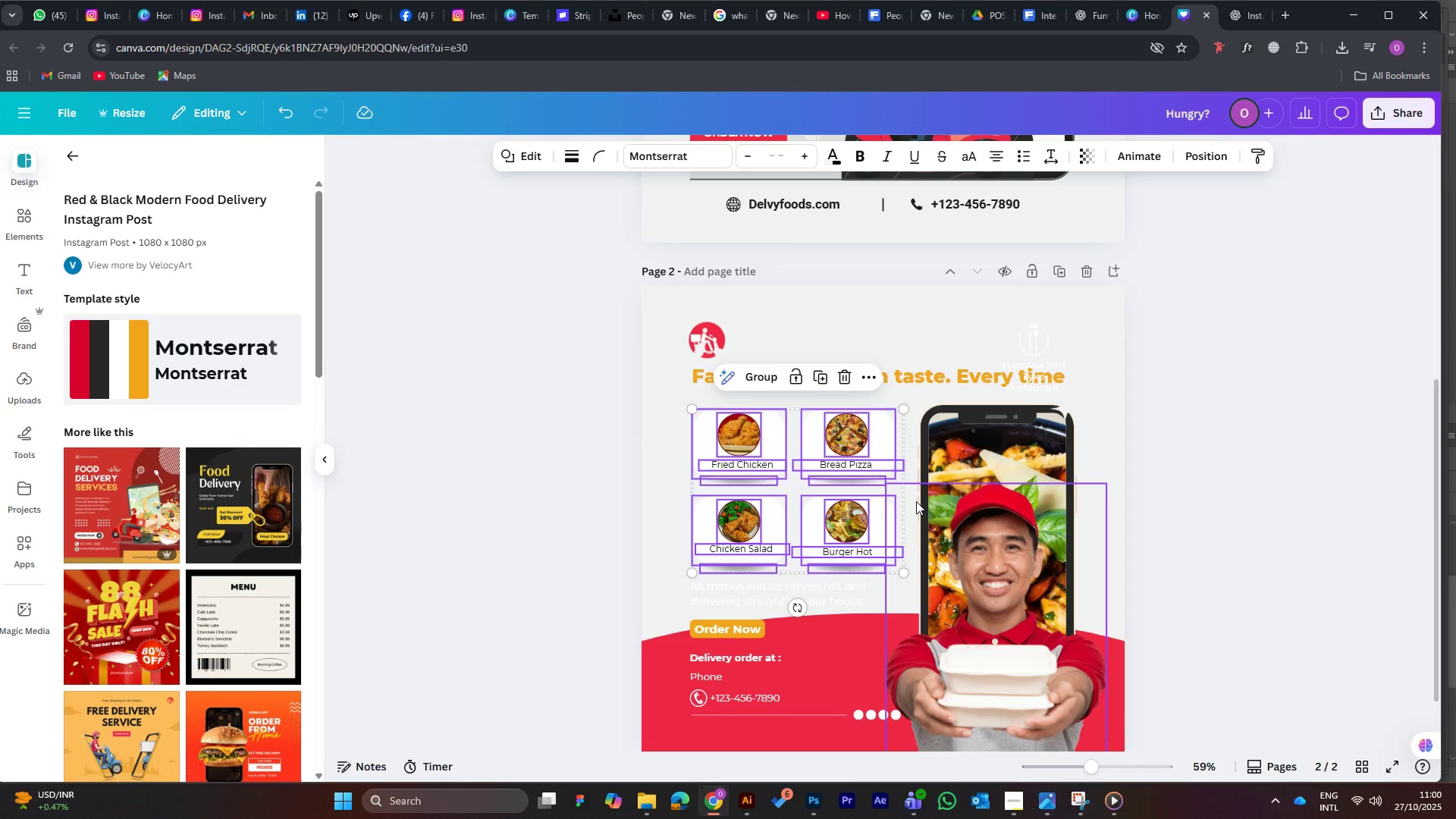 
hold_key(key=ArrowDown, duration=1.35)
 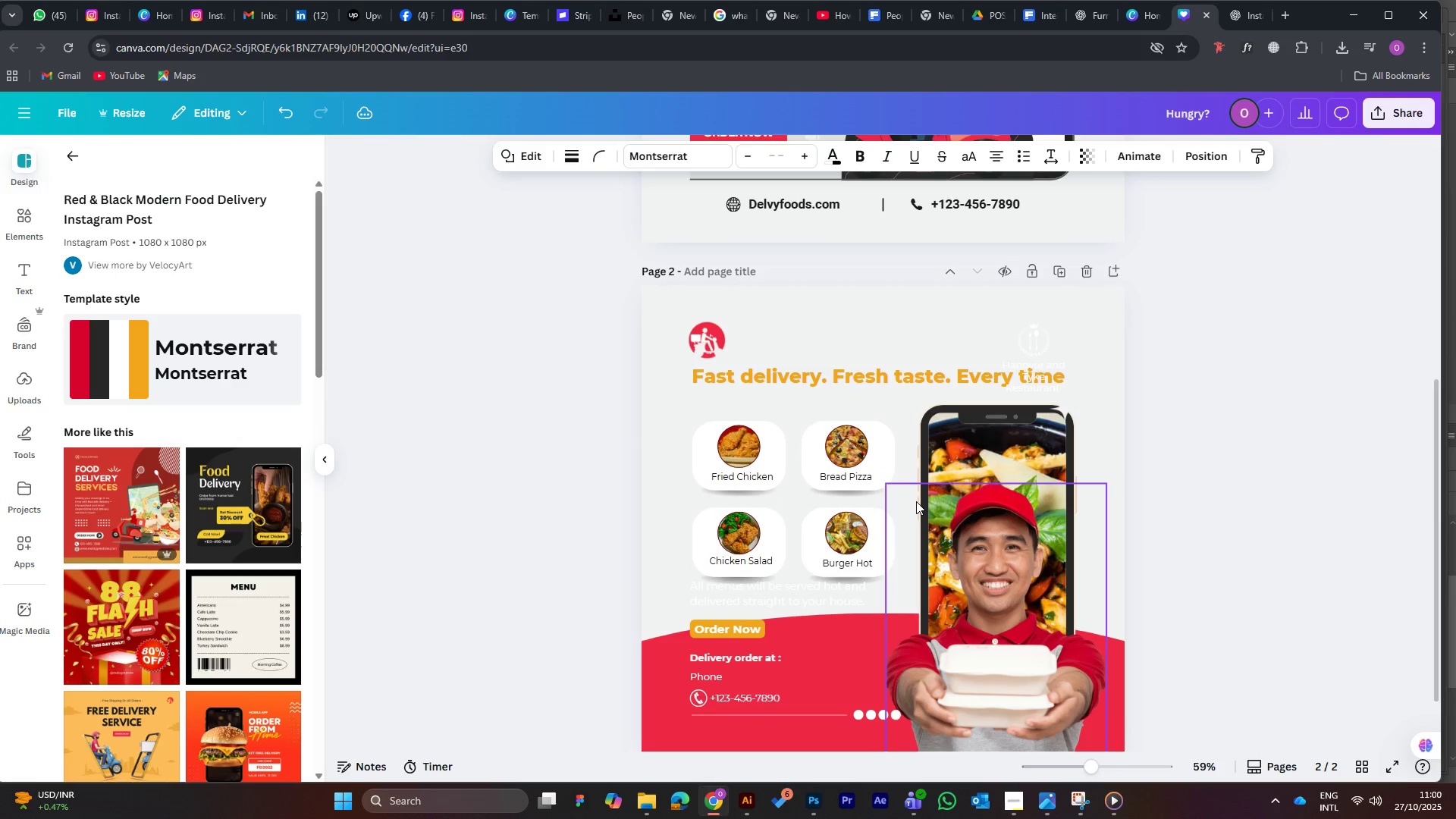 
key(ArrowDown)
 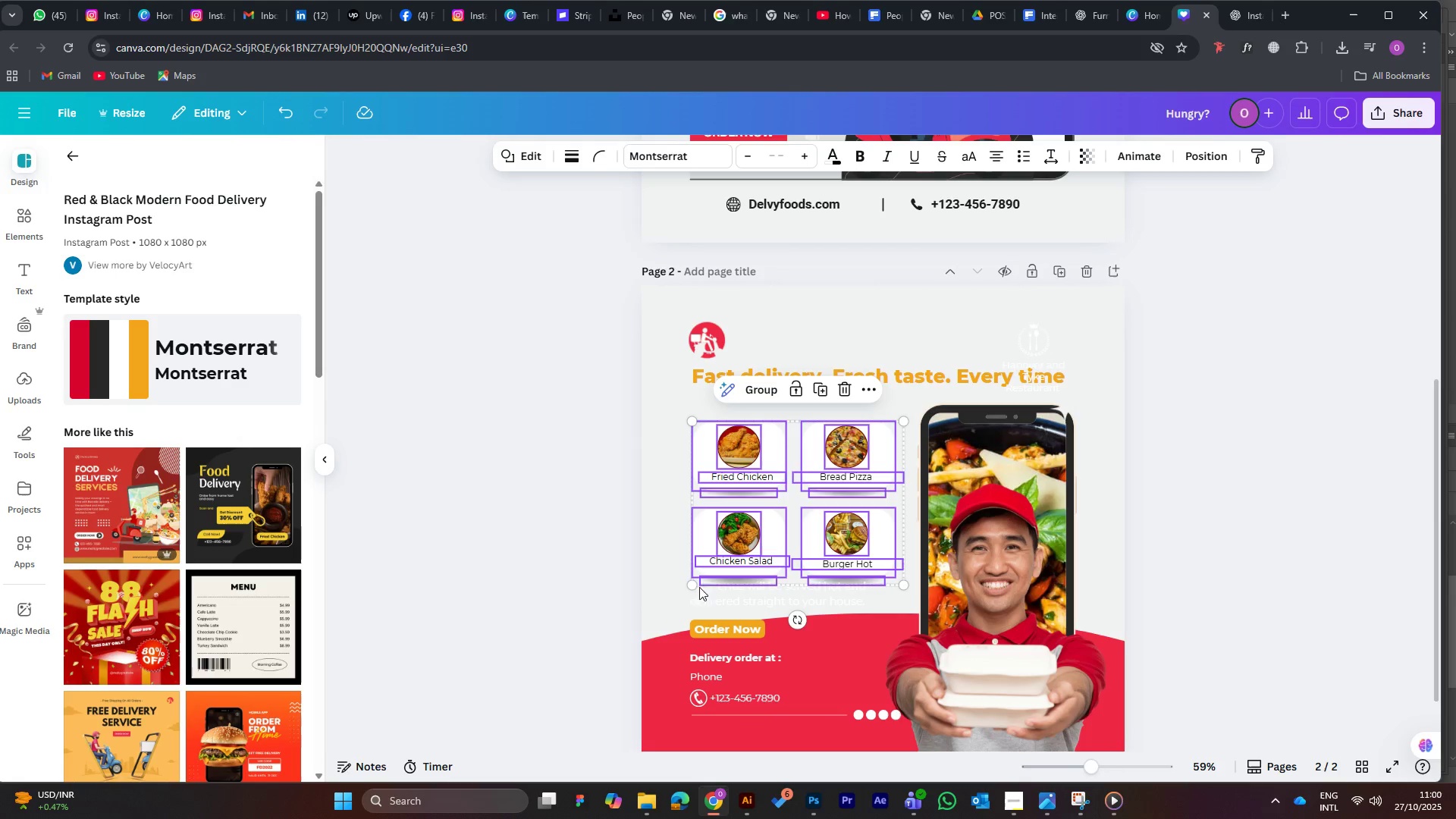 
left_click([529, 551])
 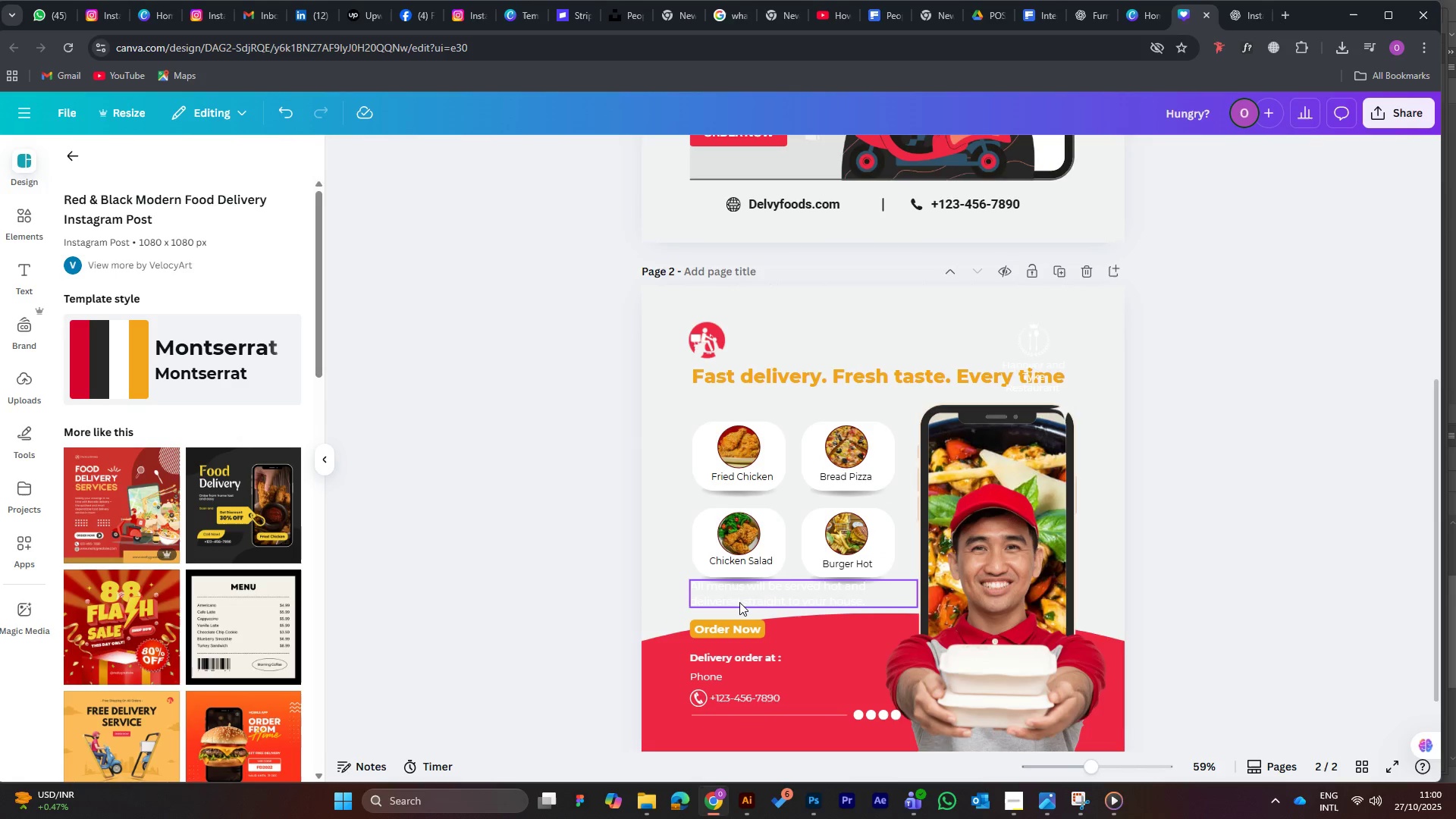 
left_click_drag(start_coordinate=[740, 602], to_coordinate=[740, 607])
 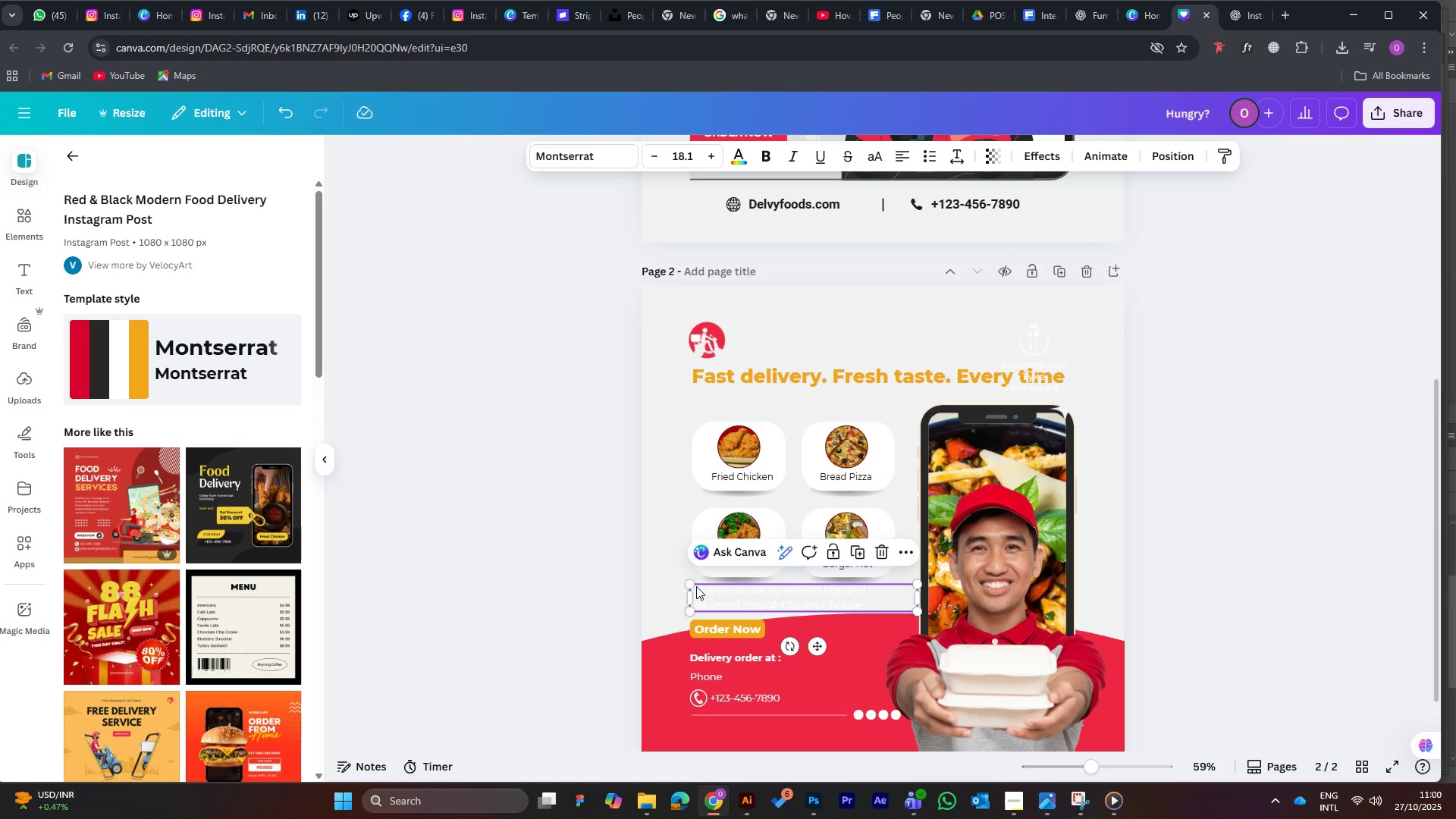 
left_click_drag(start_coordinate=[690, 586], to_coordinate=[707, 591])
 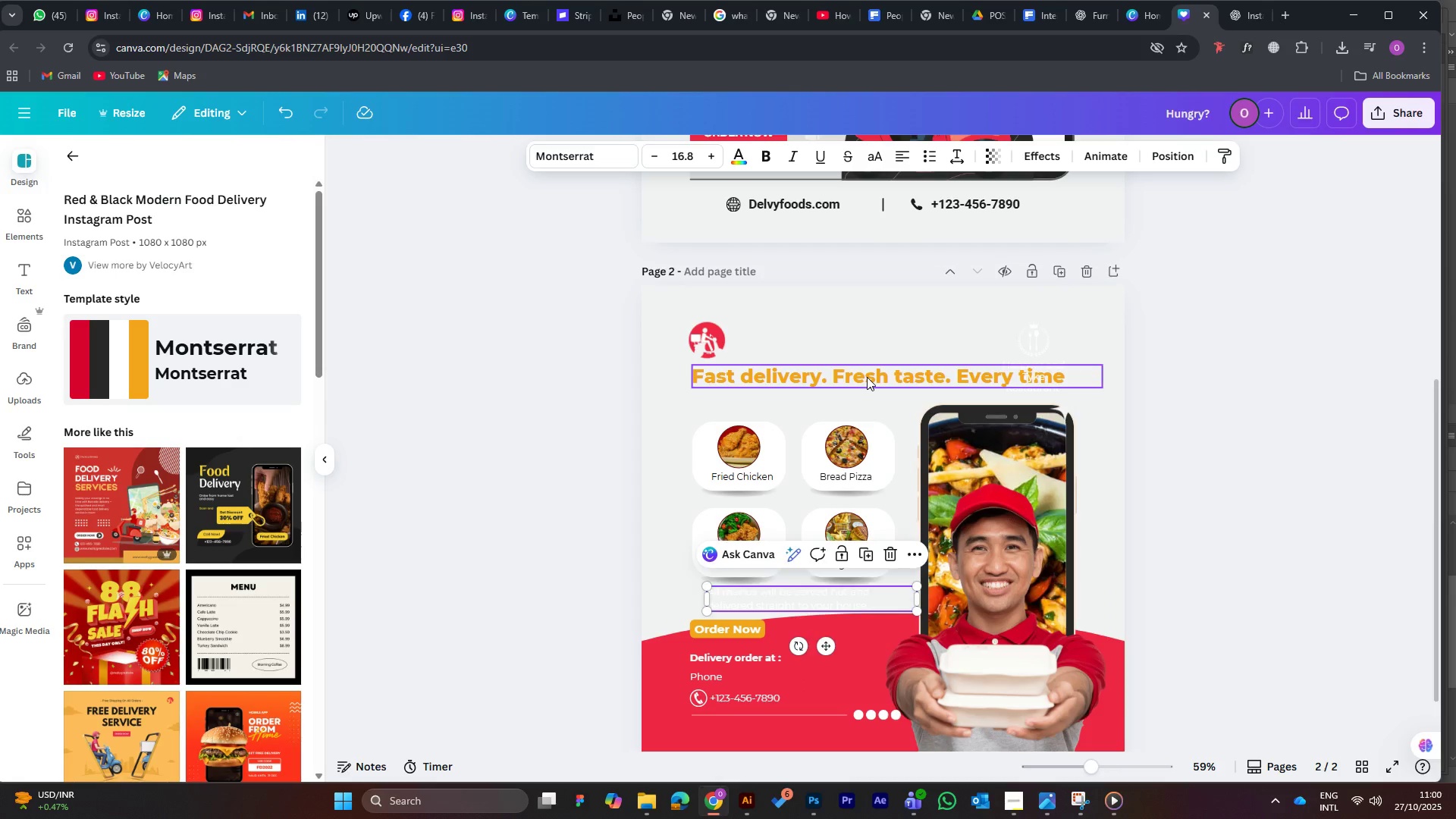 
double_click([867, 377])
 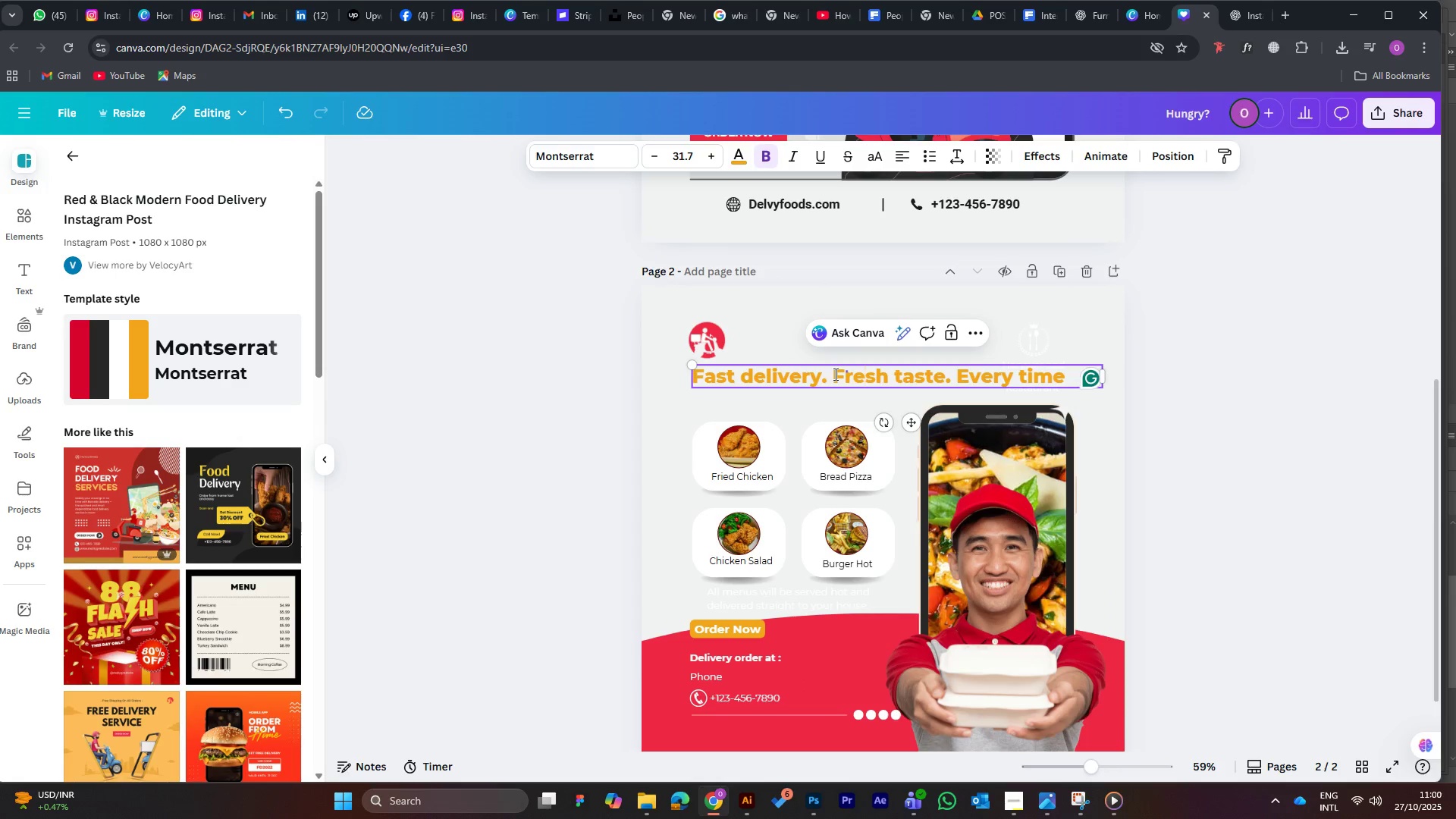 
left_click([834, 374])
 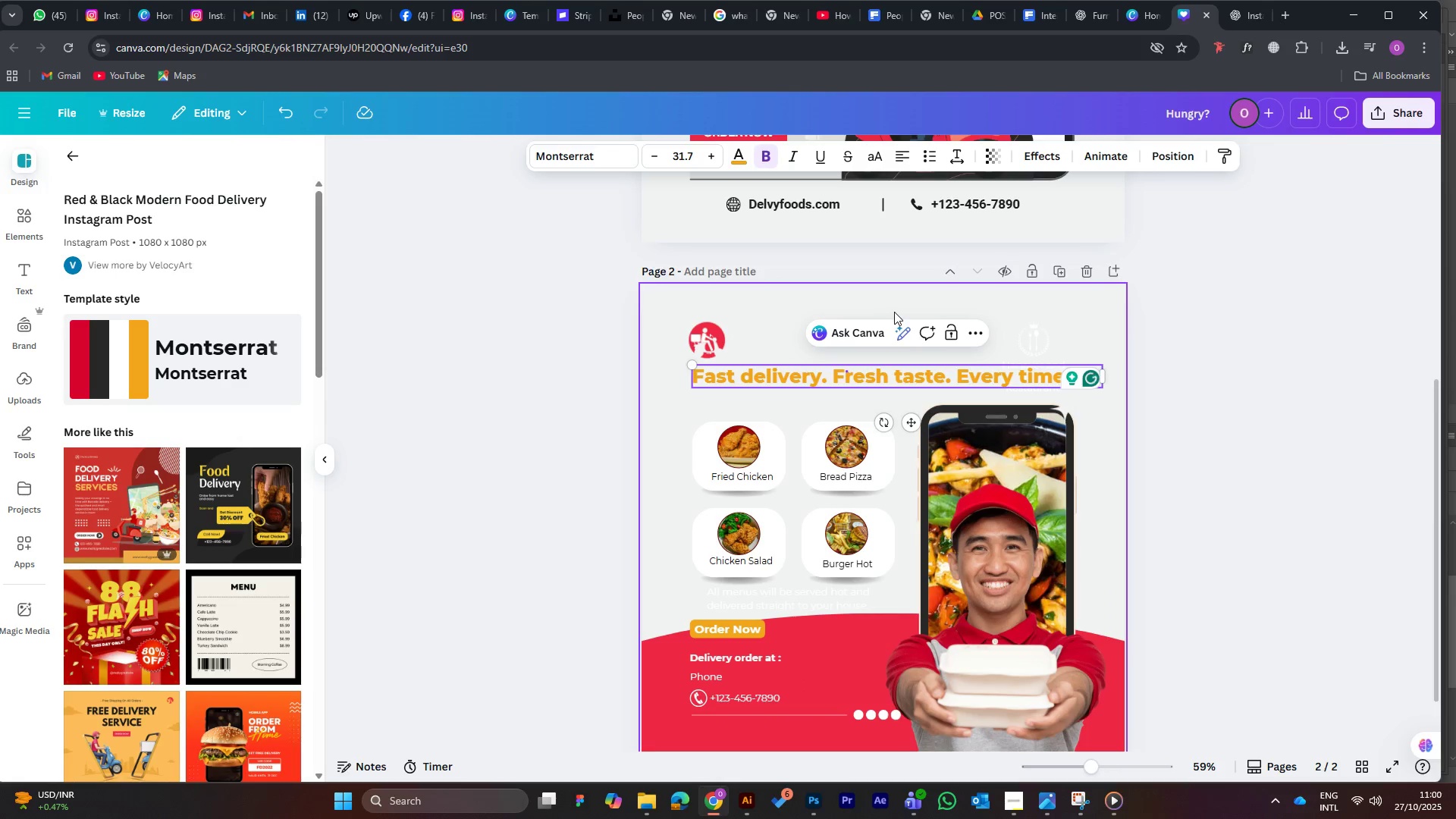 
key(Enter)
 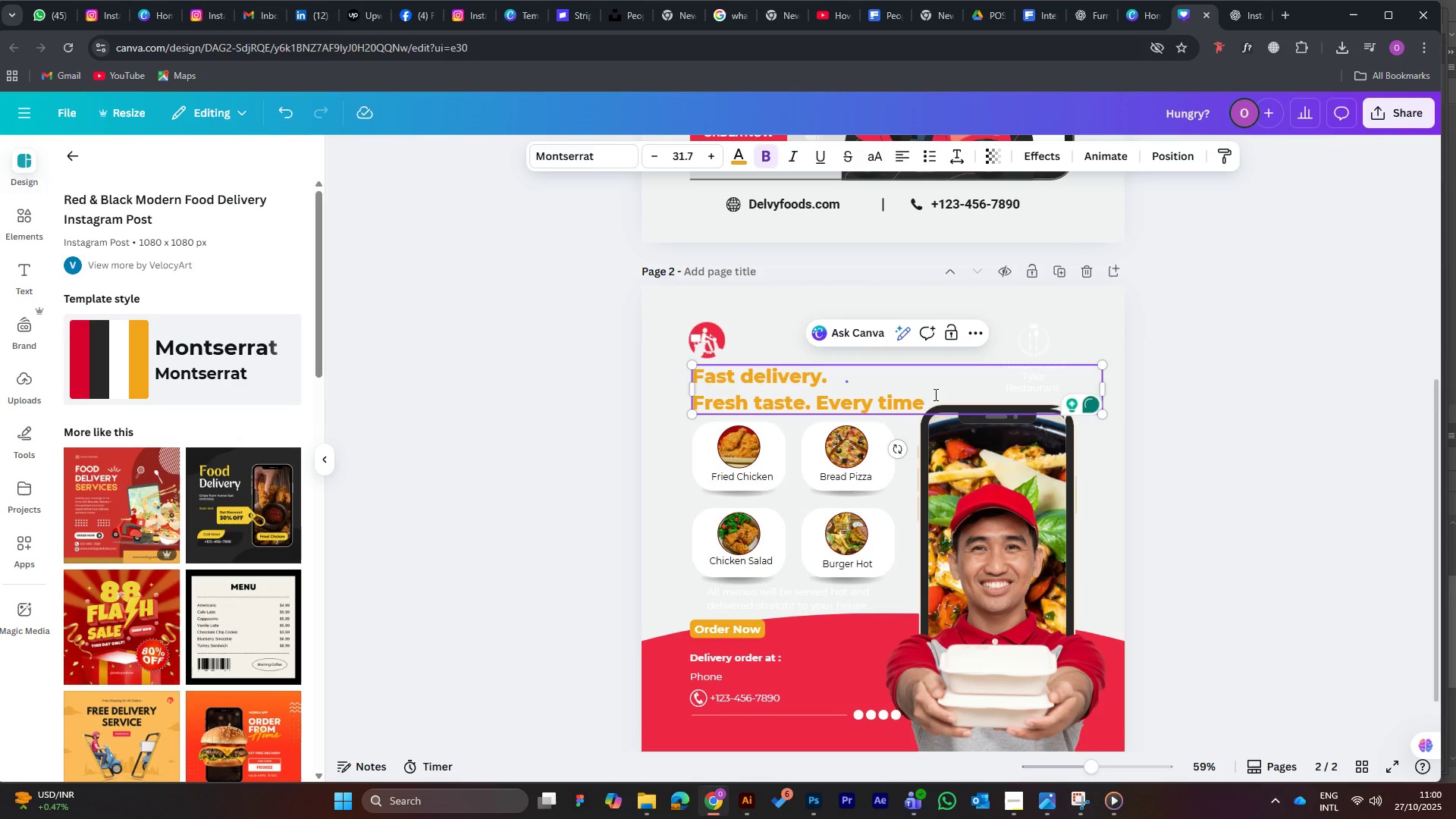 
left_click([1232, 441])
 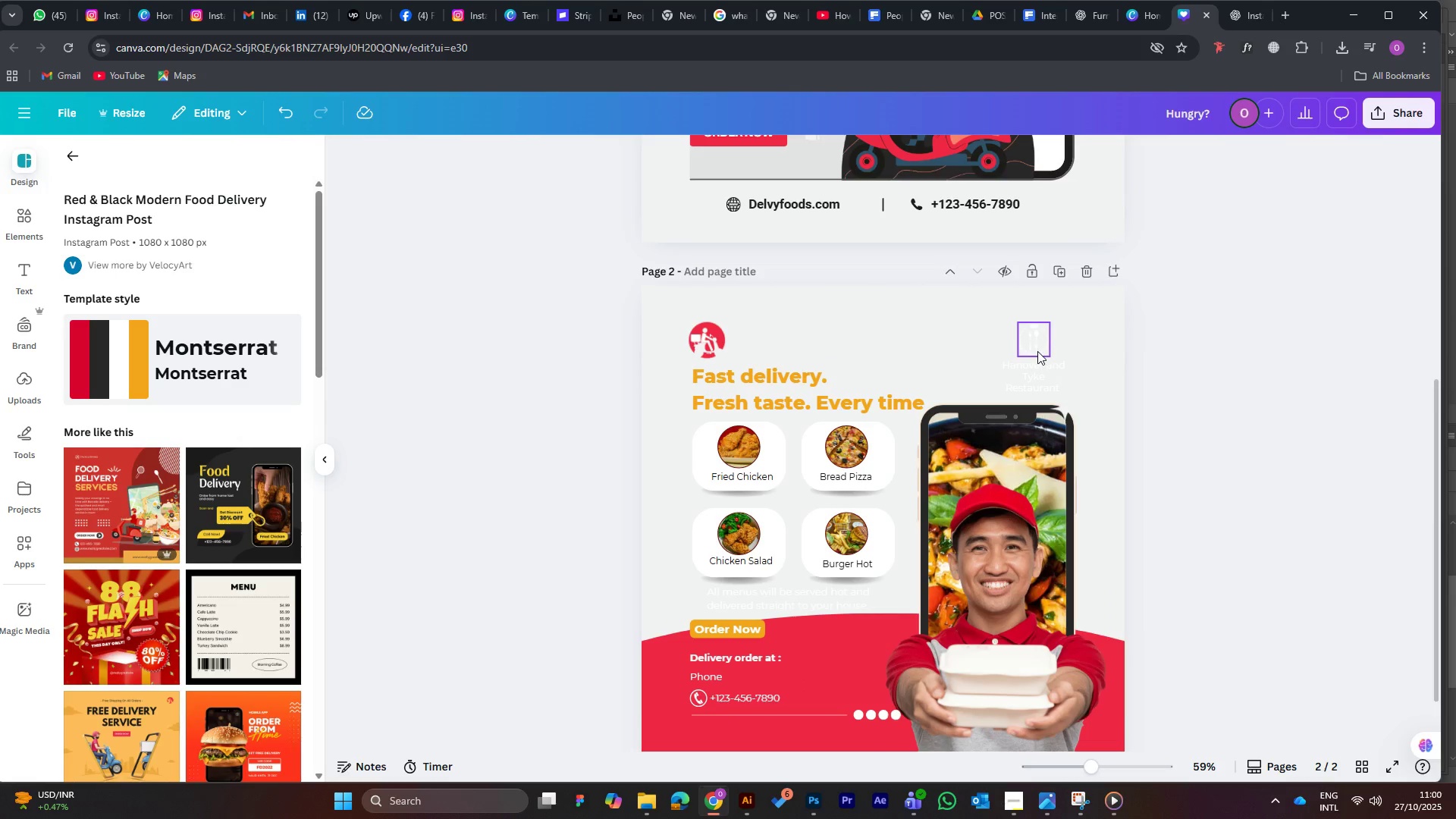 
left_click([1040, 353])
 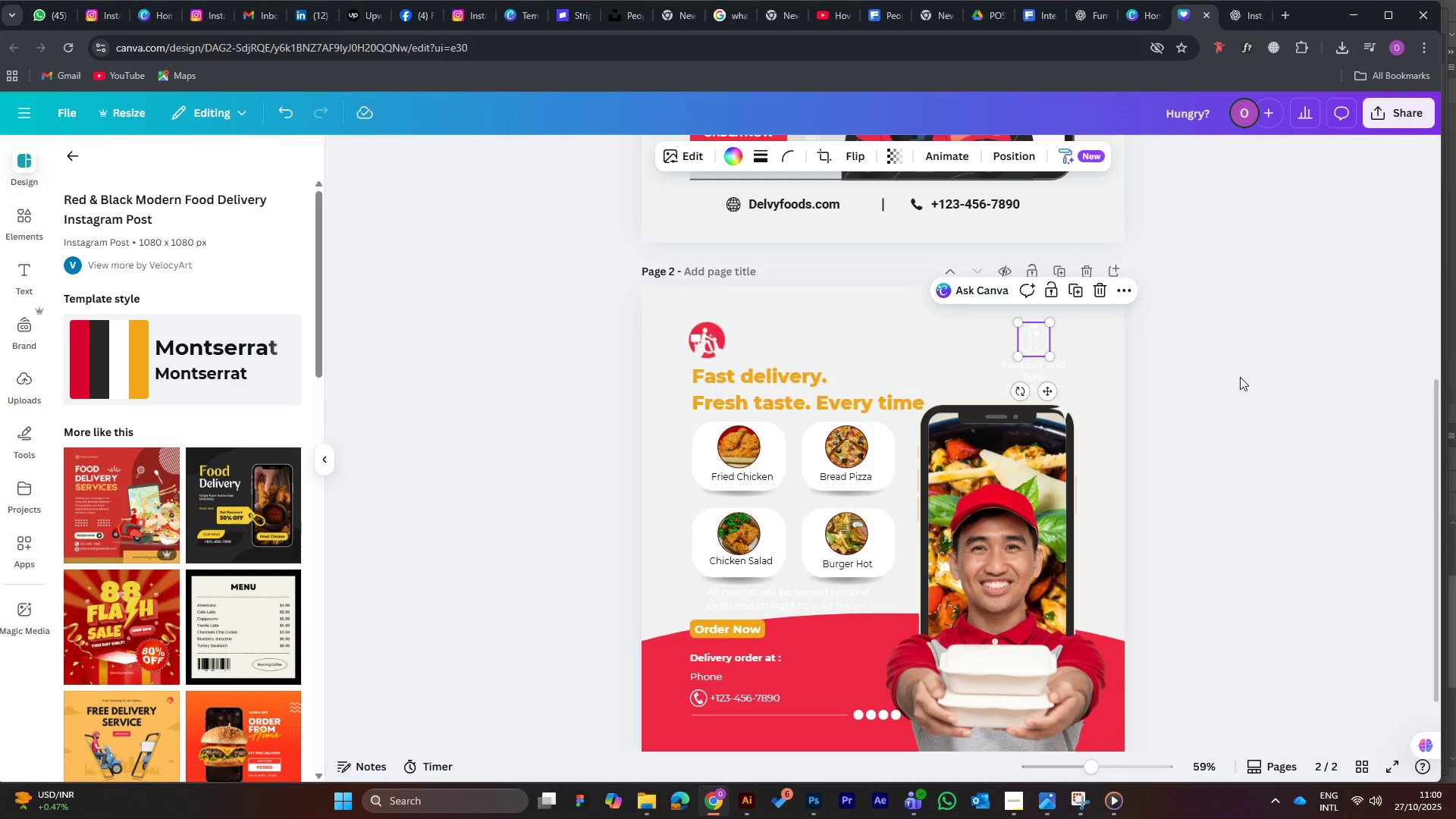 
key(Delete)
 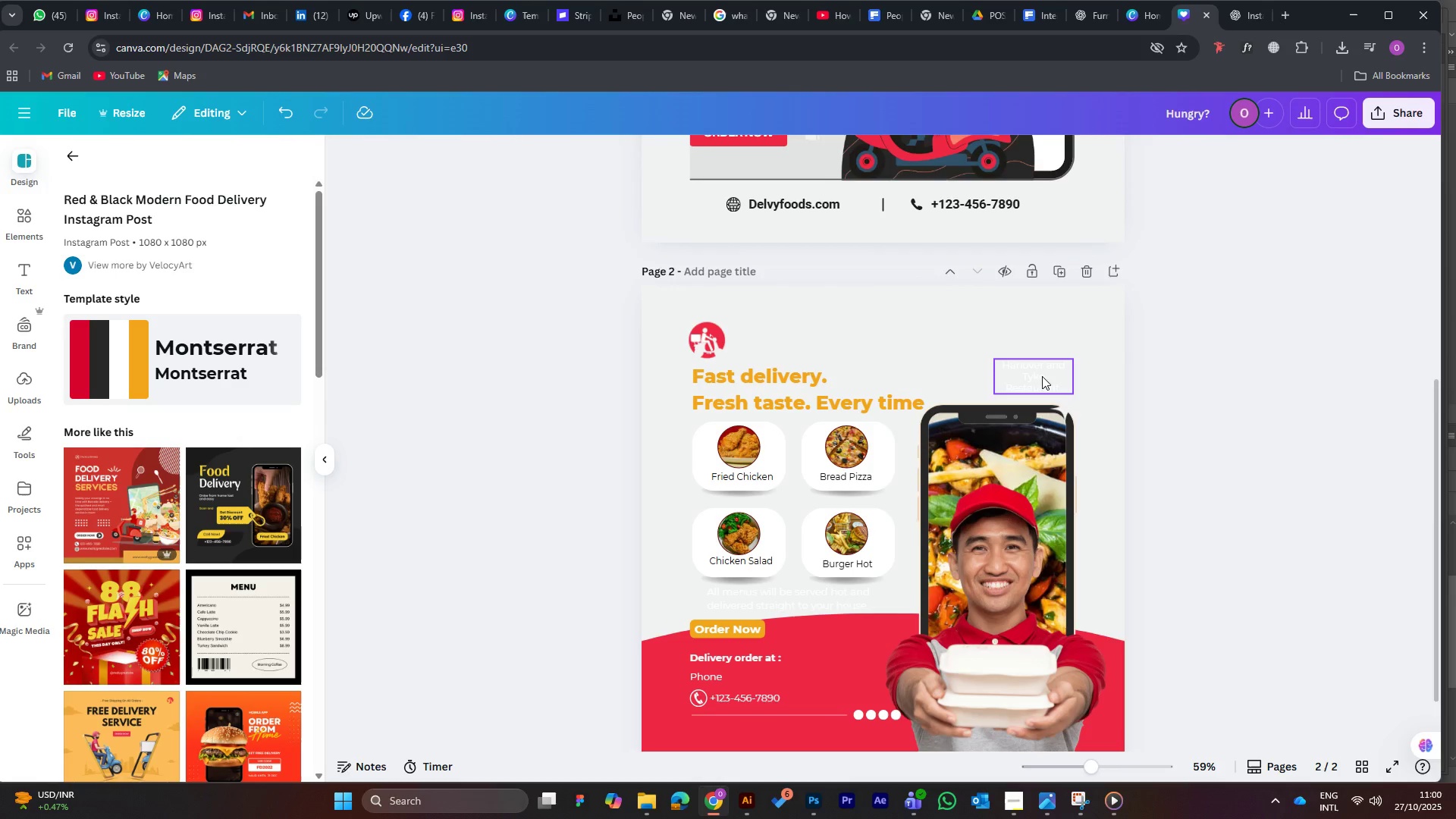 
left_click_drag(start_coordinate=[1042, 376], to_coordinate=[1034, 362])
 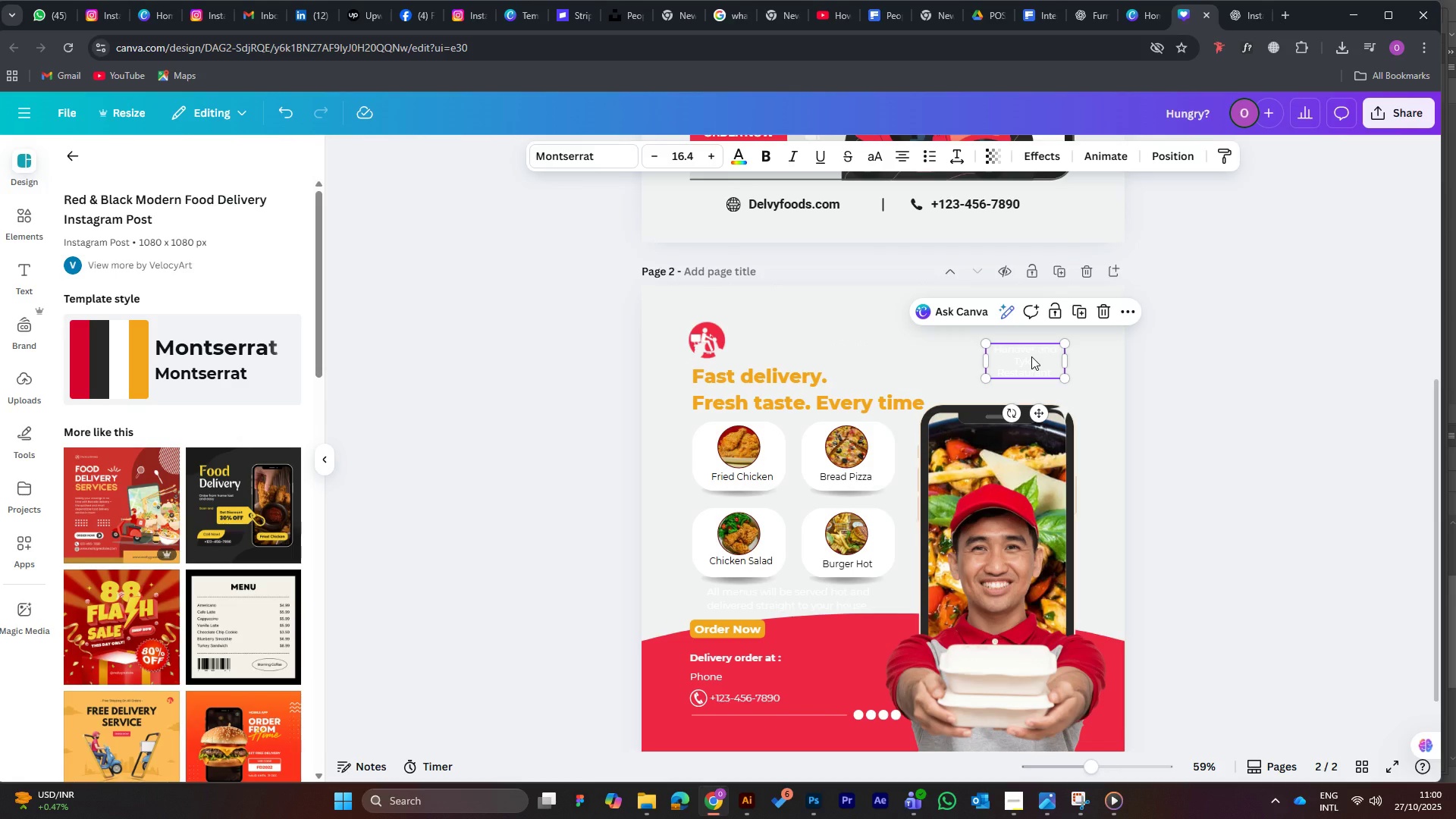 
key(Delete)
 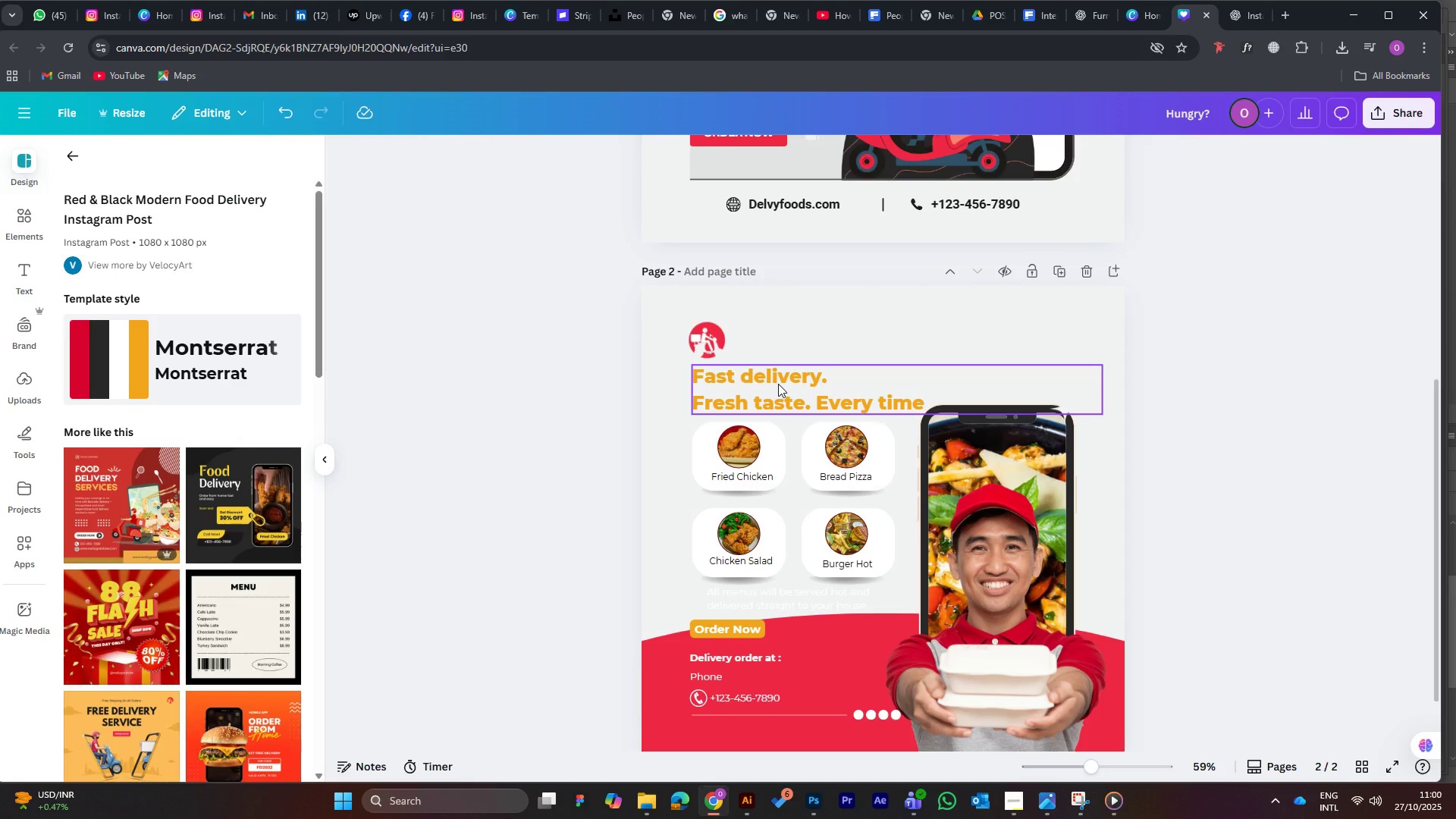 
left_click([778, 384])
 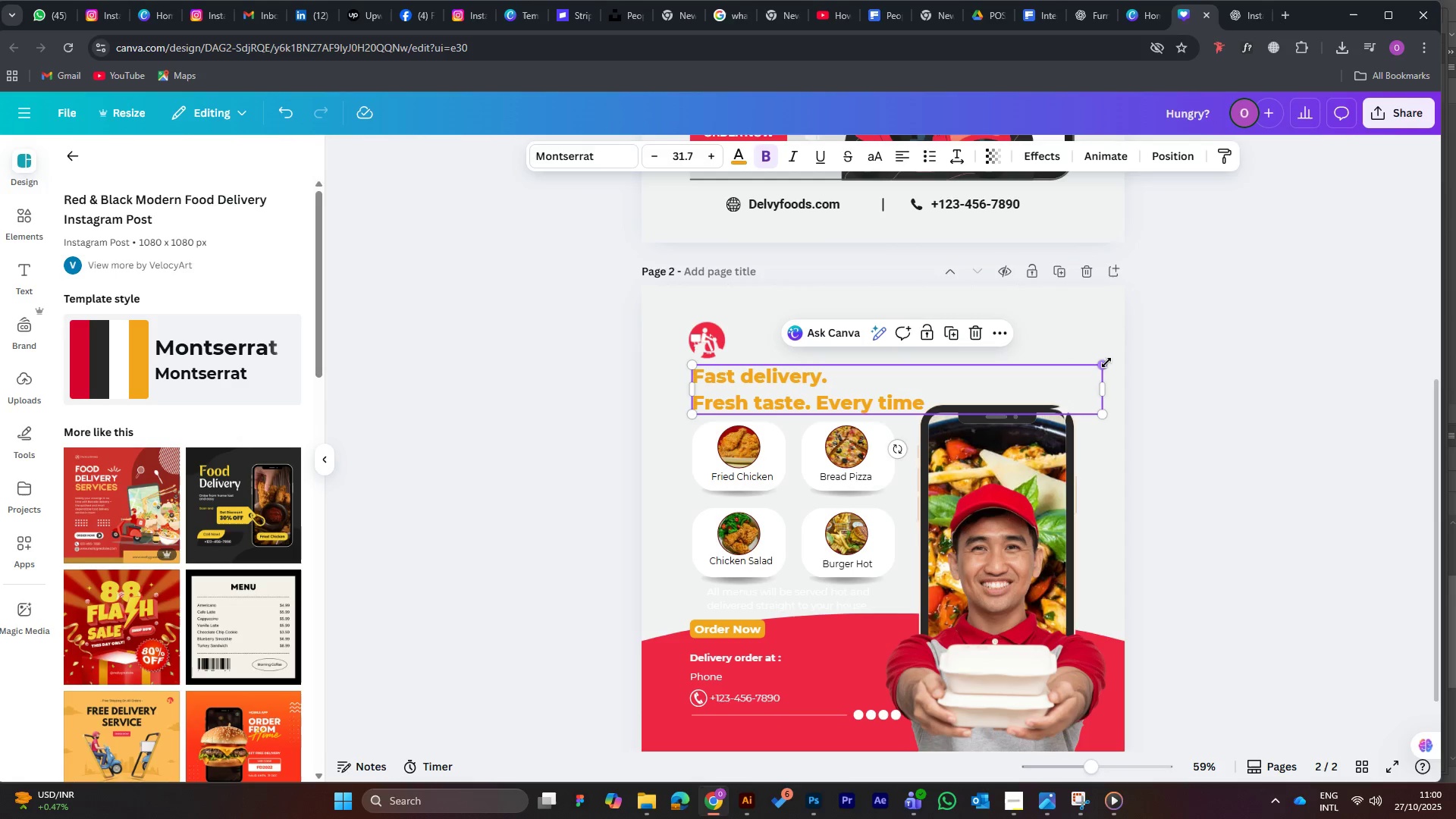 
left_click_drag(start_coordinate=[1106, 362], to_coordinate=[1111, 344])
 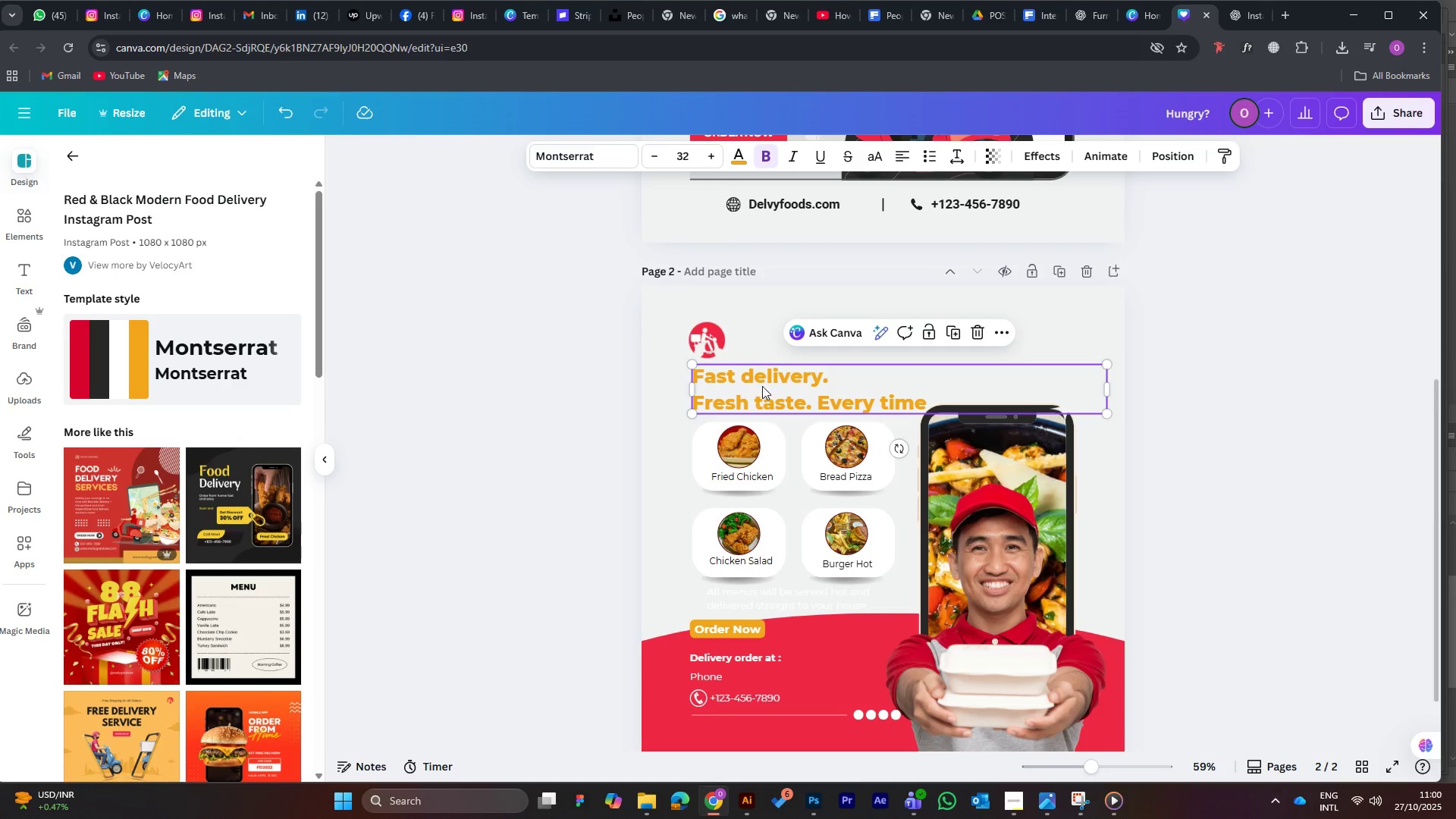 
left_click_drag(start_coordinate=[764, 382], to_coordinate=[761, 378])
 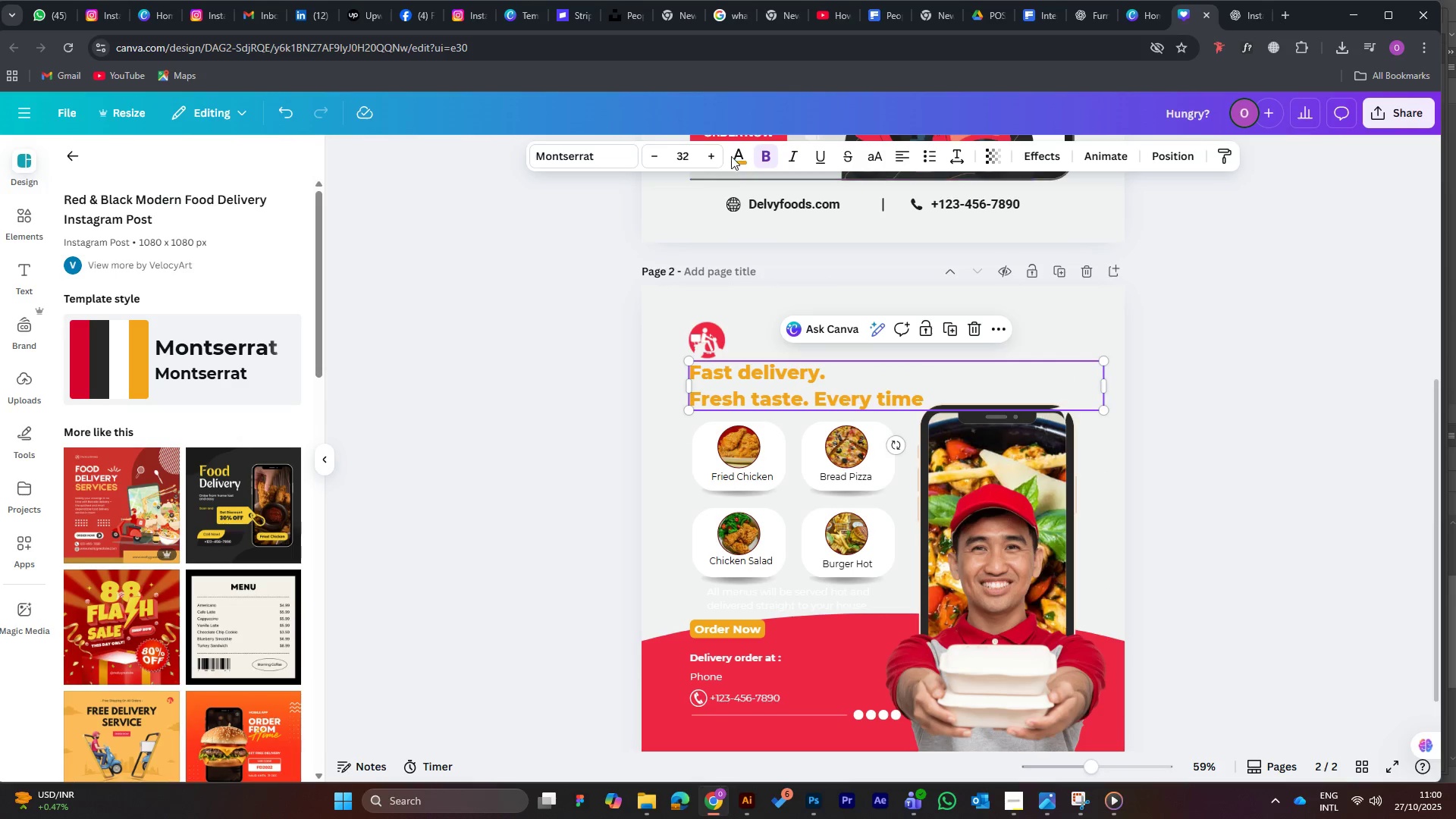 
left_click([737, 149])
 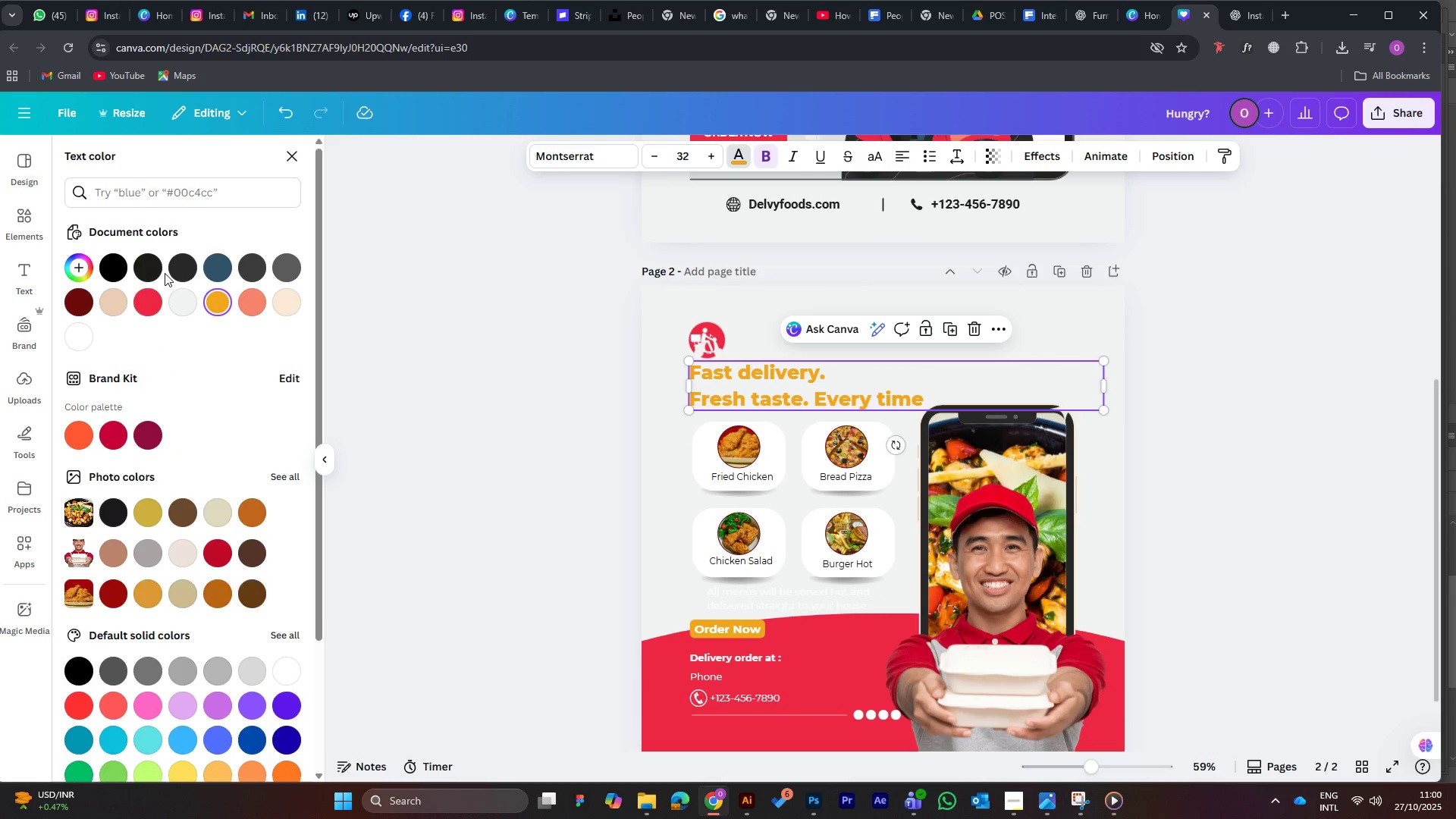 
left_click([177, 267])
 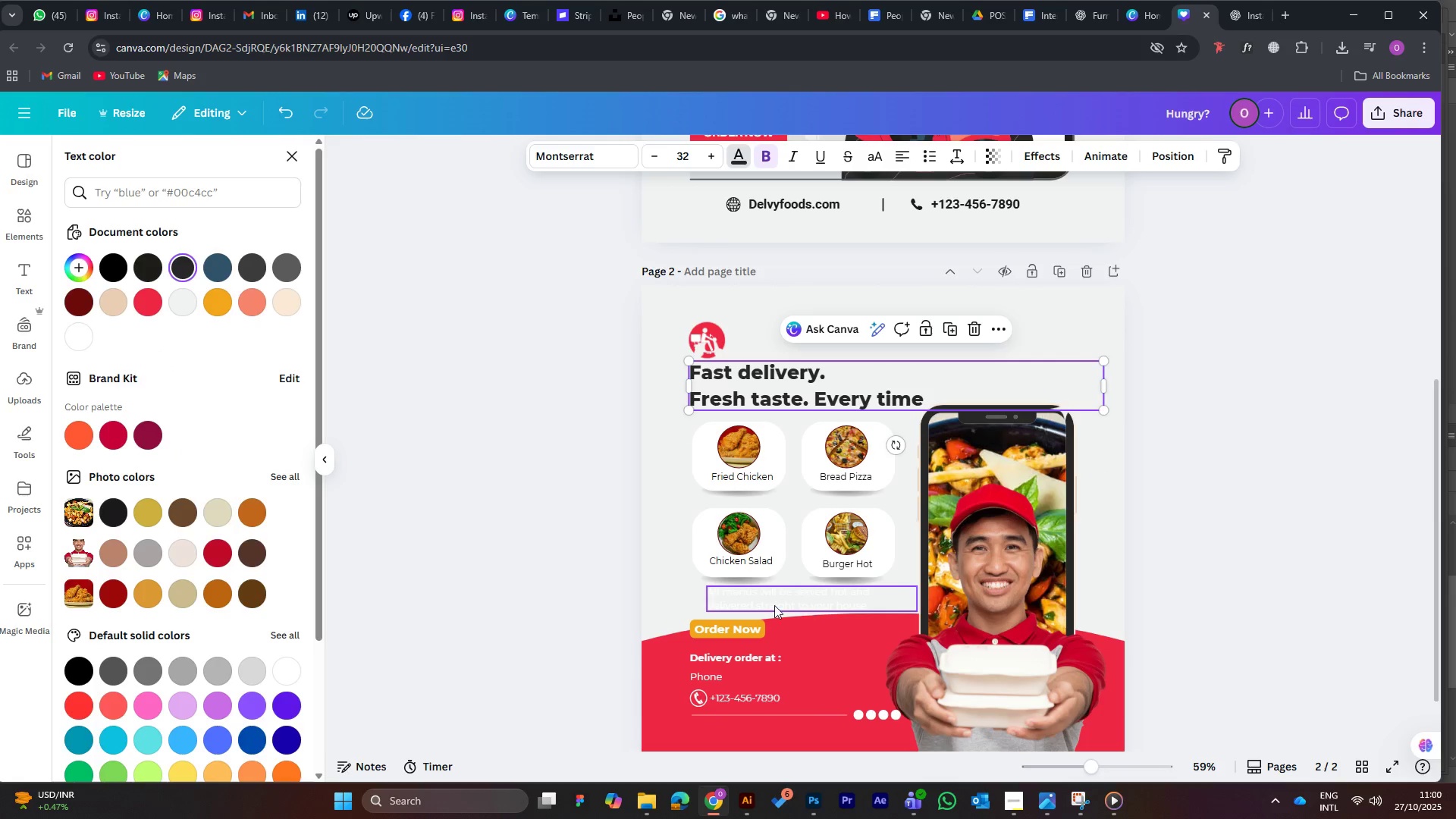 
left_click([449, 538])
 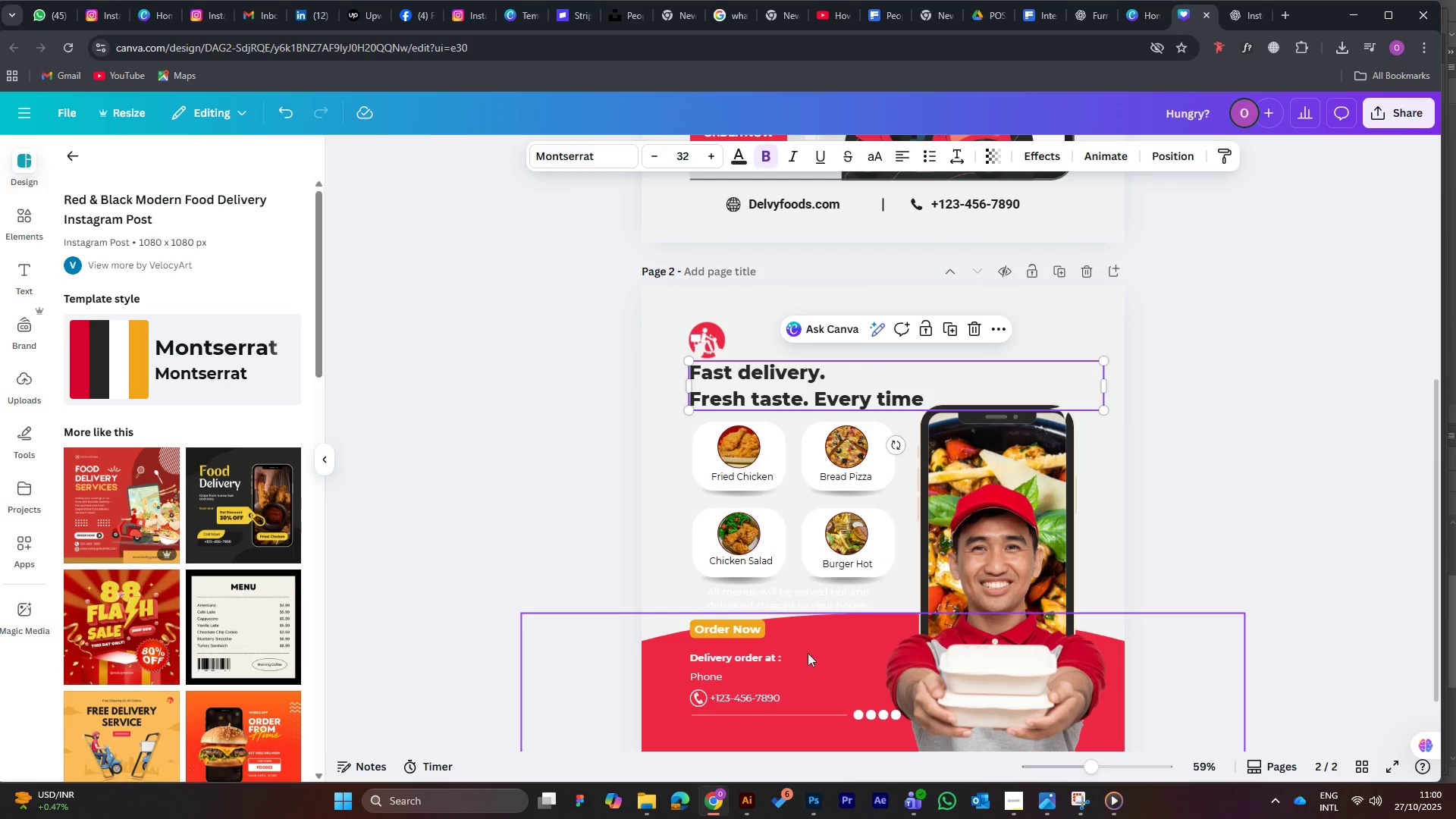 
scroll: coordinate [768, 592], scroll_direction: down, amount: 6.0
 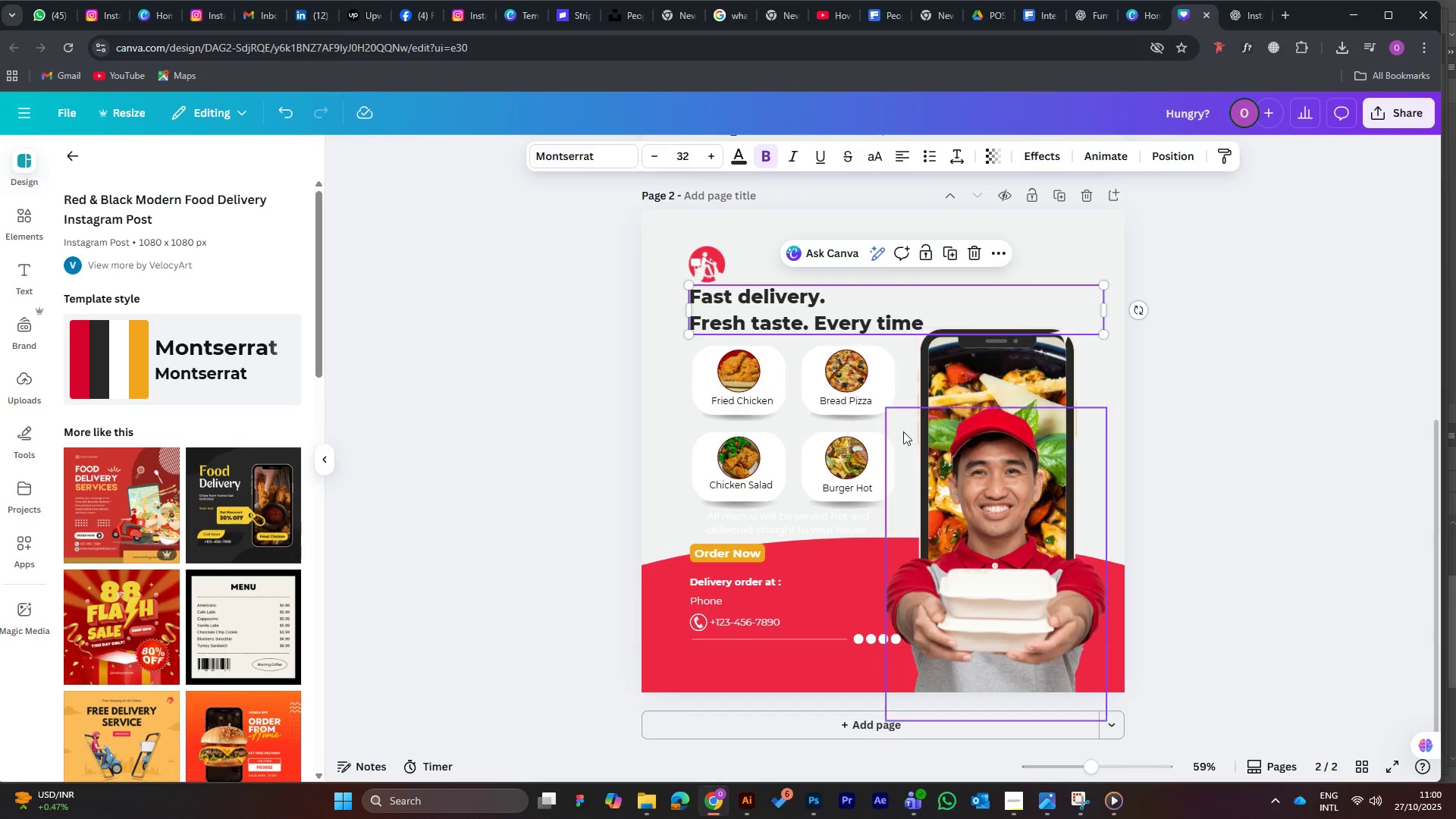 
wait(6.65)
 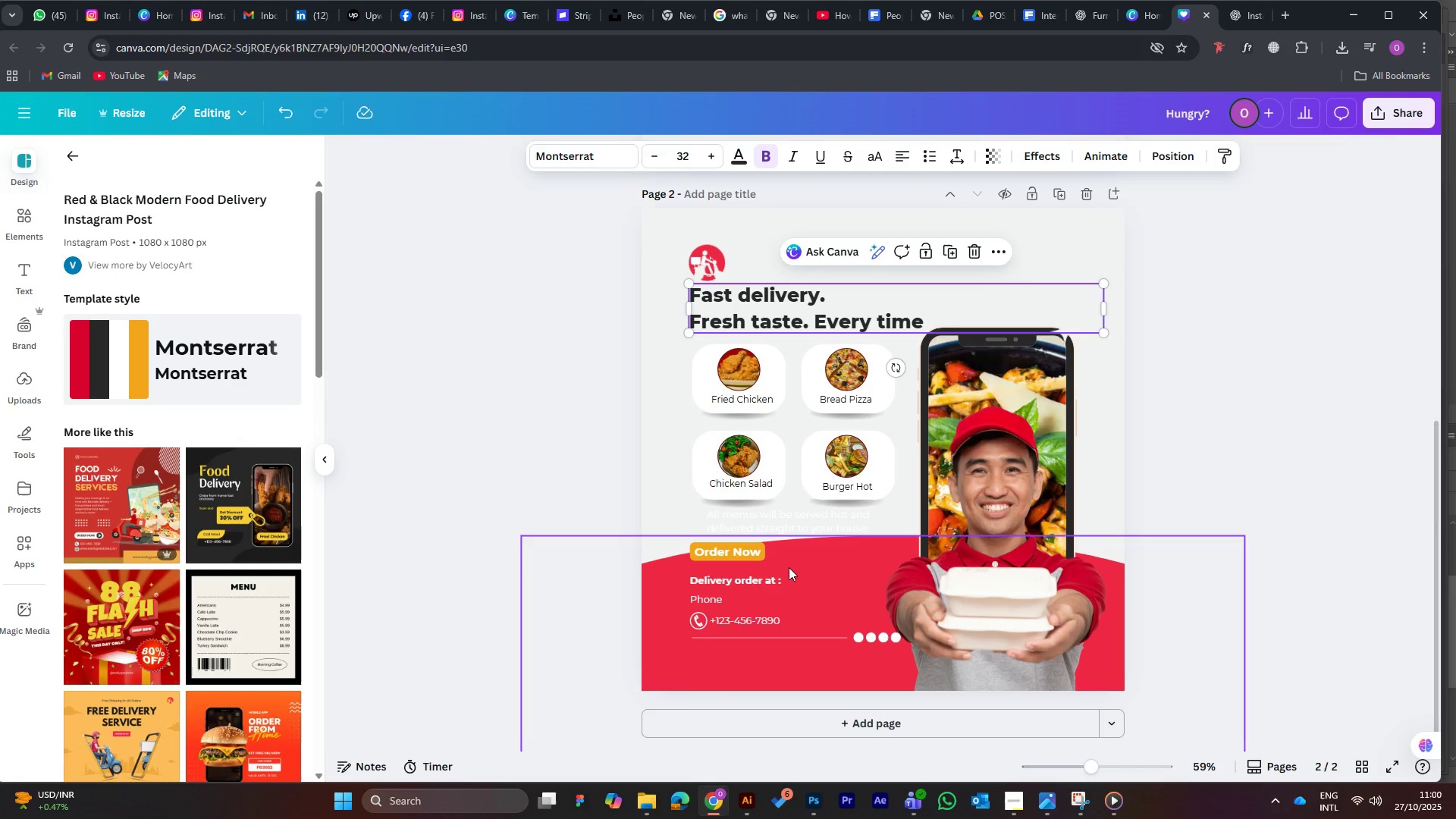 
left_click([750, 403])
 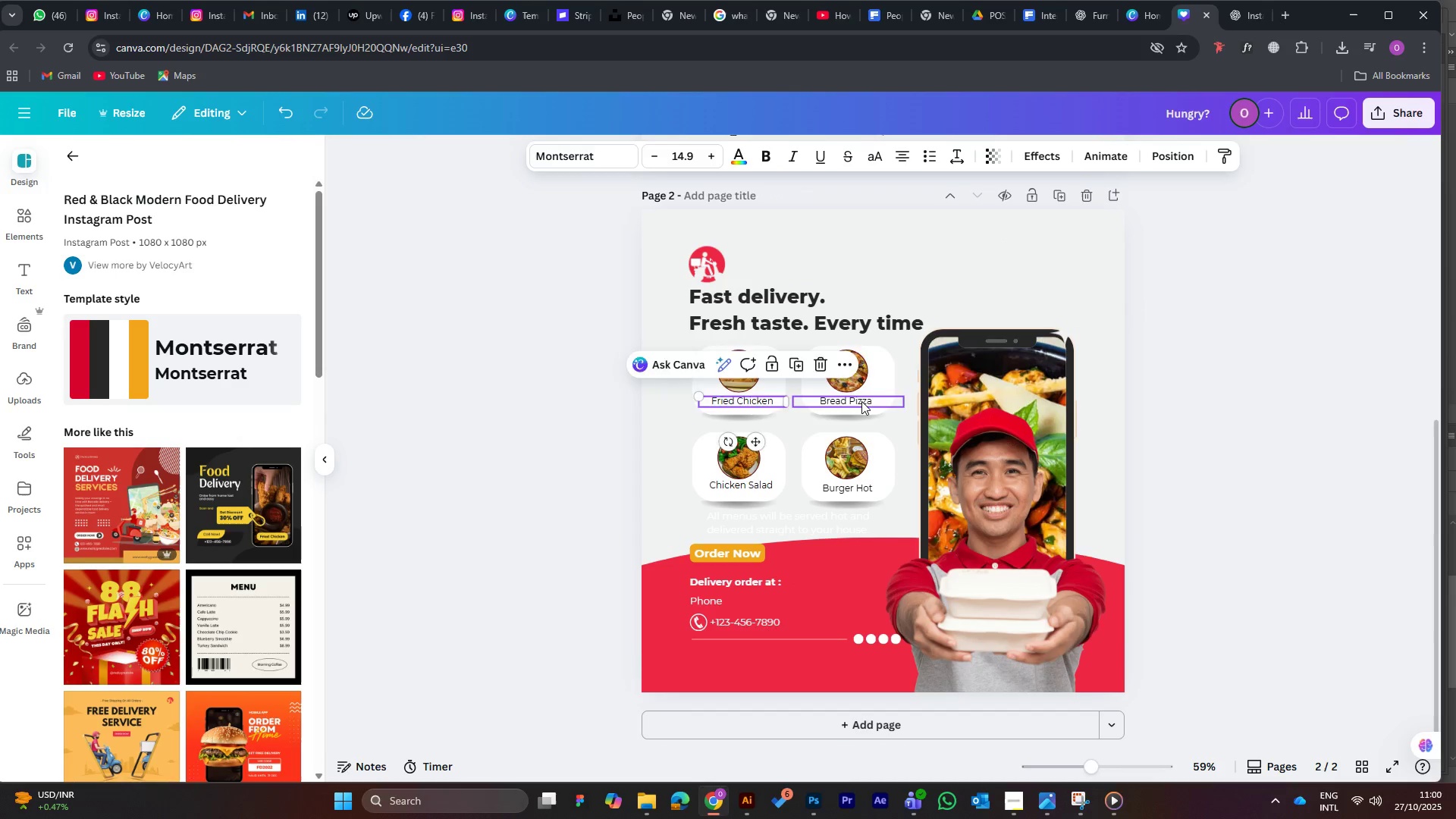 
left_click([861, 401])
 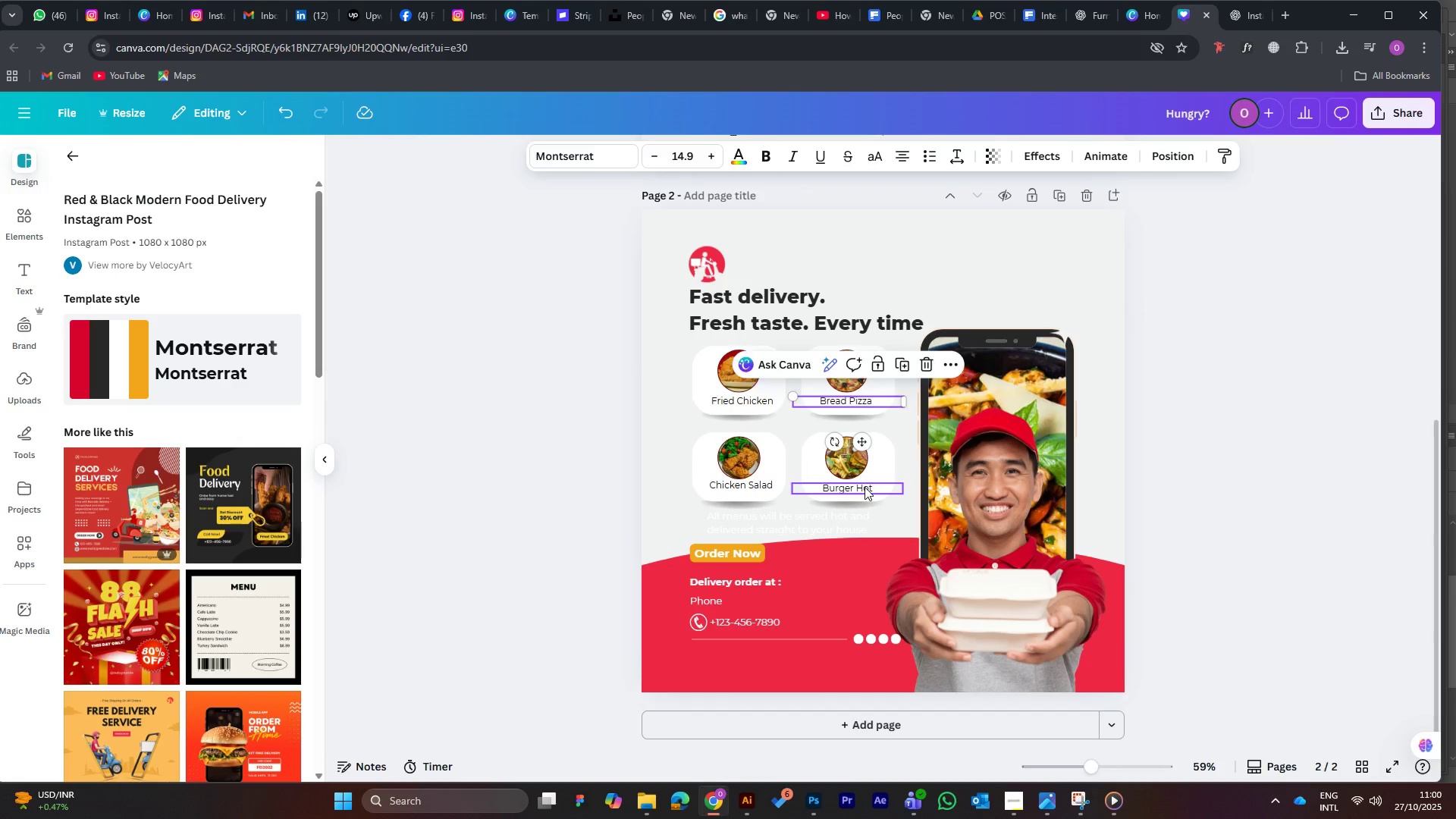 
left_click([864, 487])
 